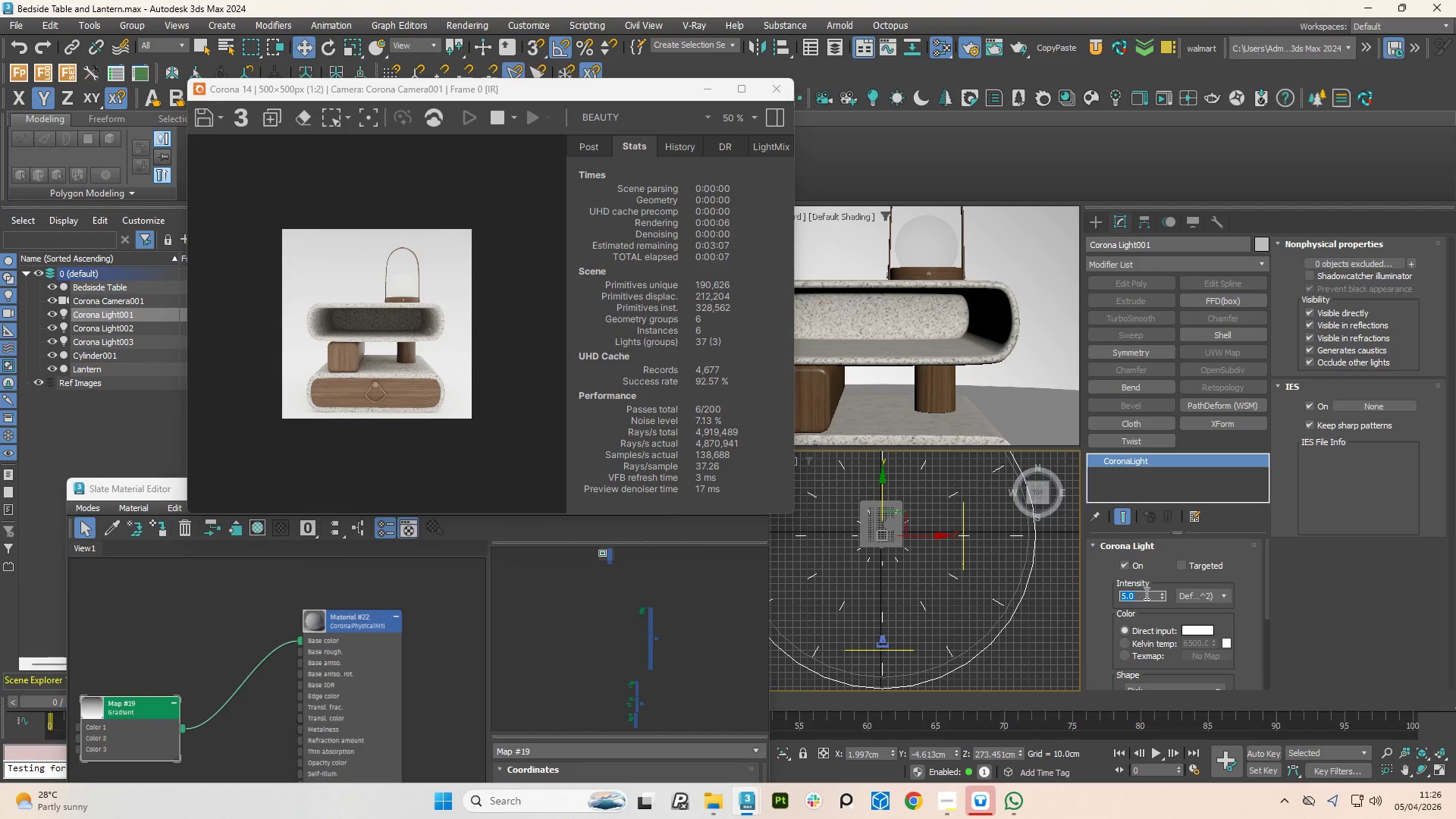 
key(Numpad2)
 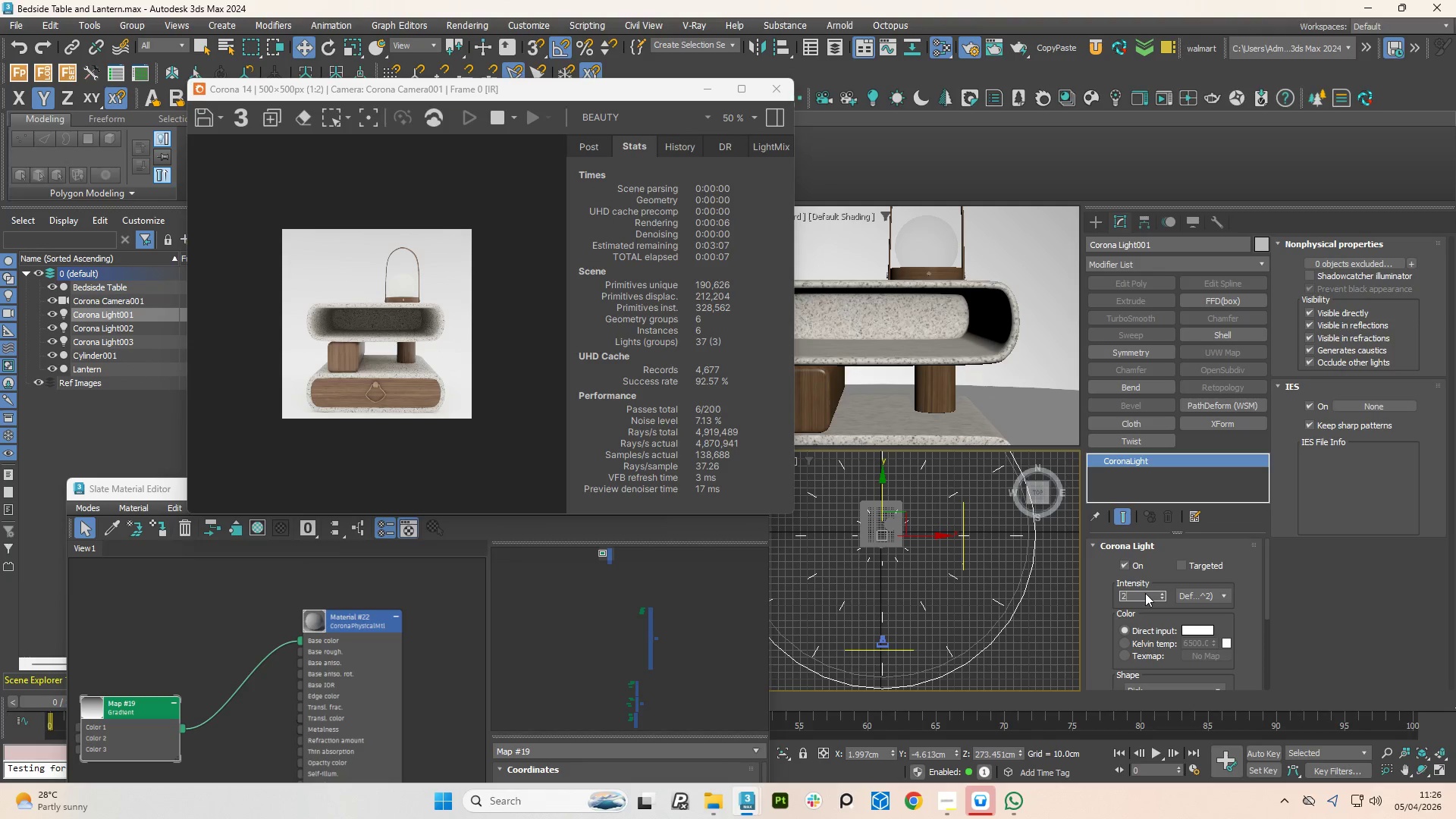 
key(NumpadEnter)
 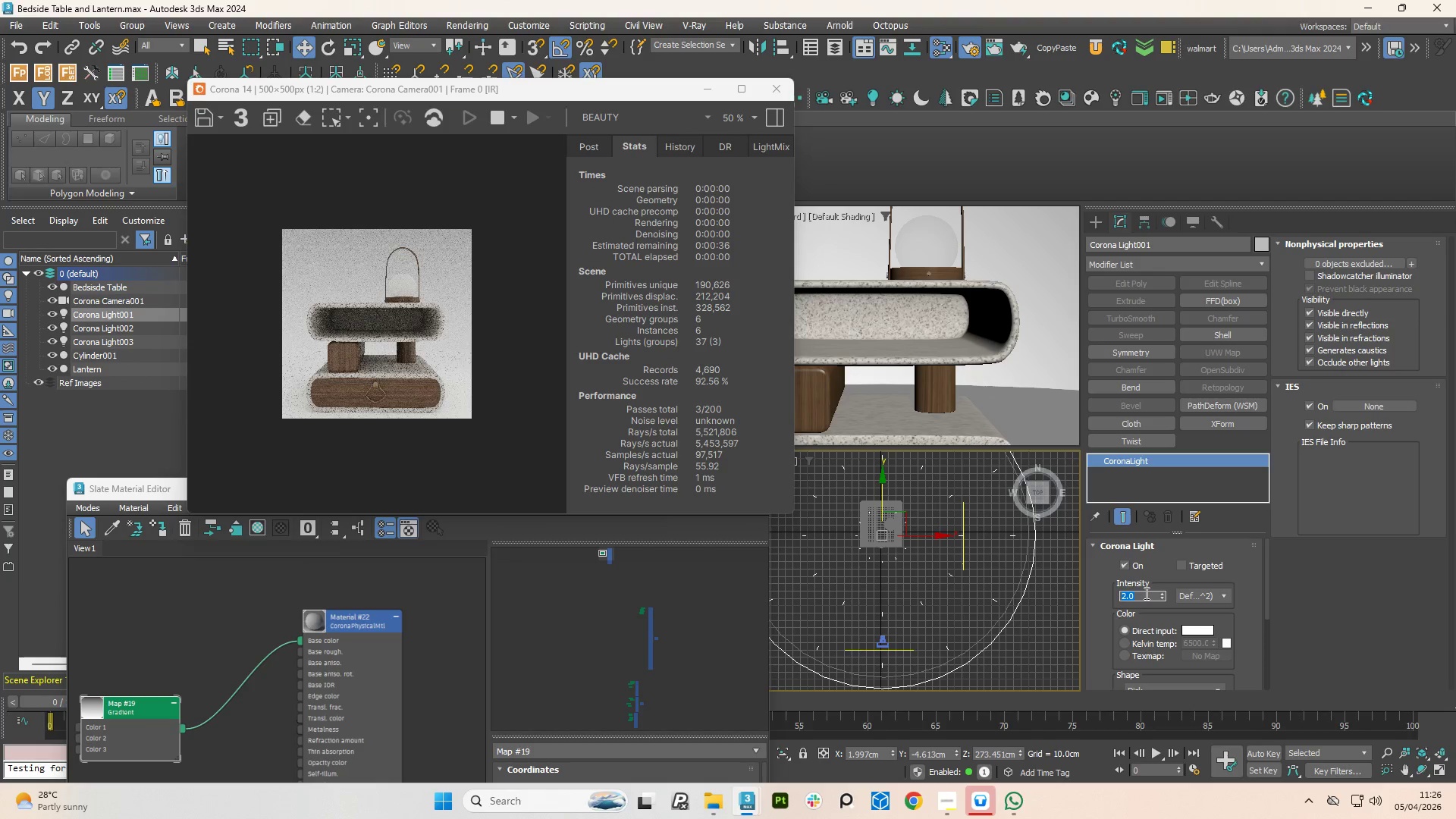 
key(Numpad3)
 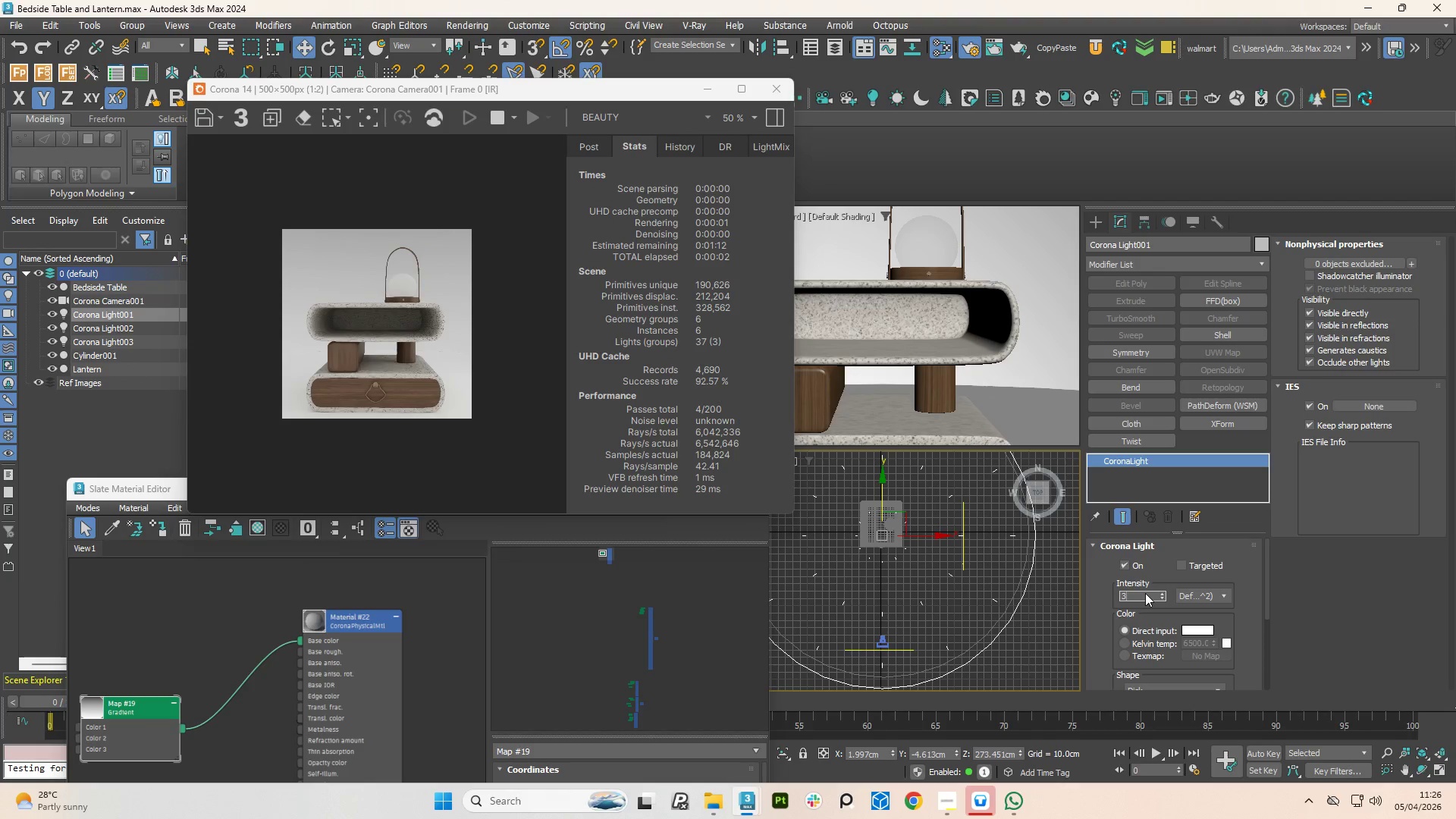 
key(NumpadEnter)
 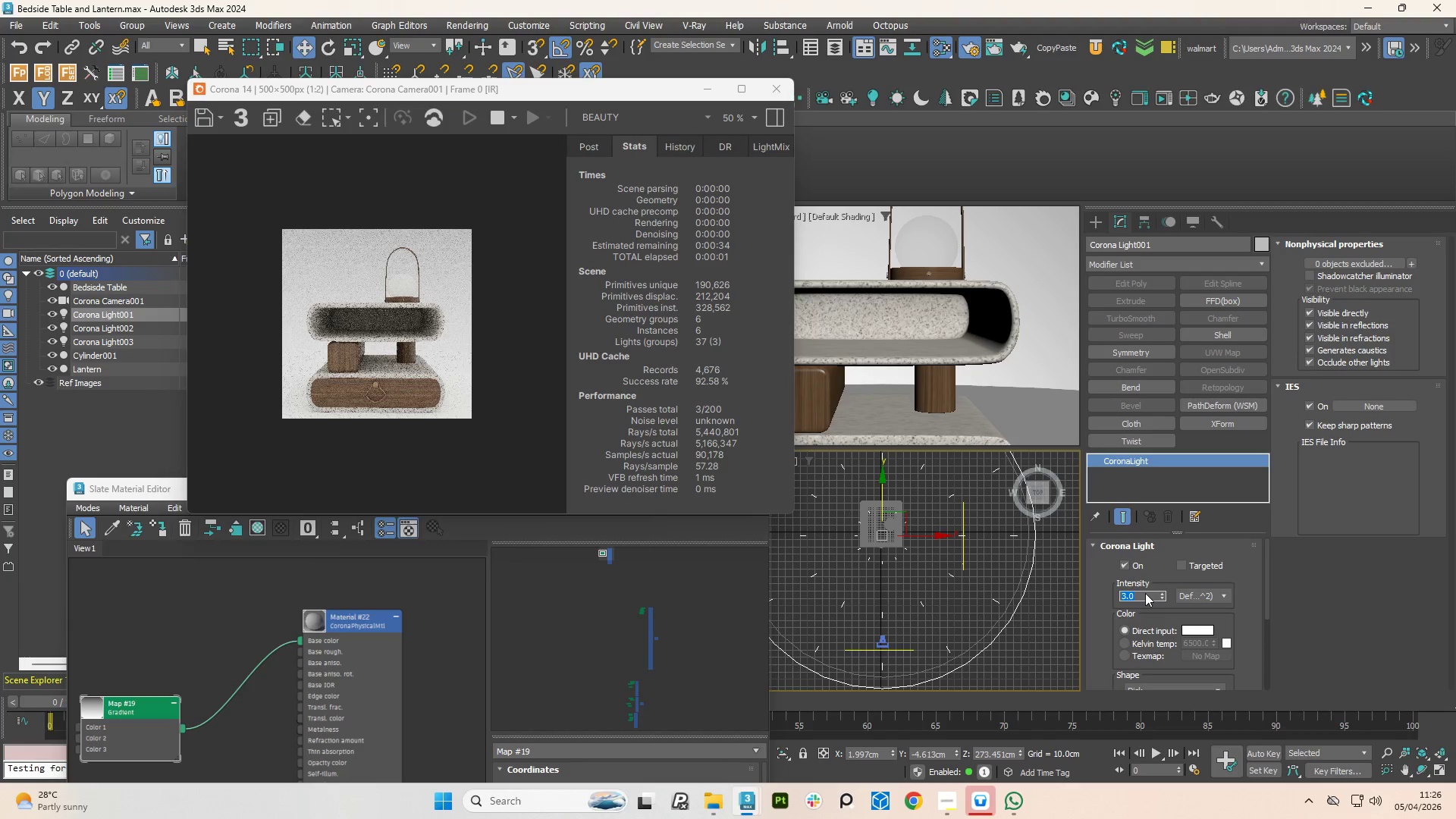 
key(Numpad4)
 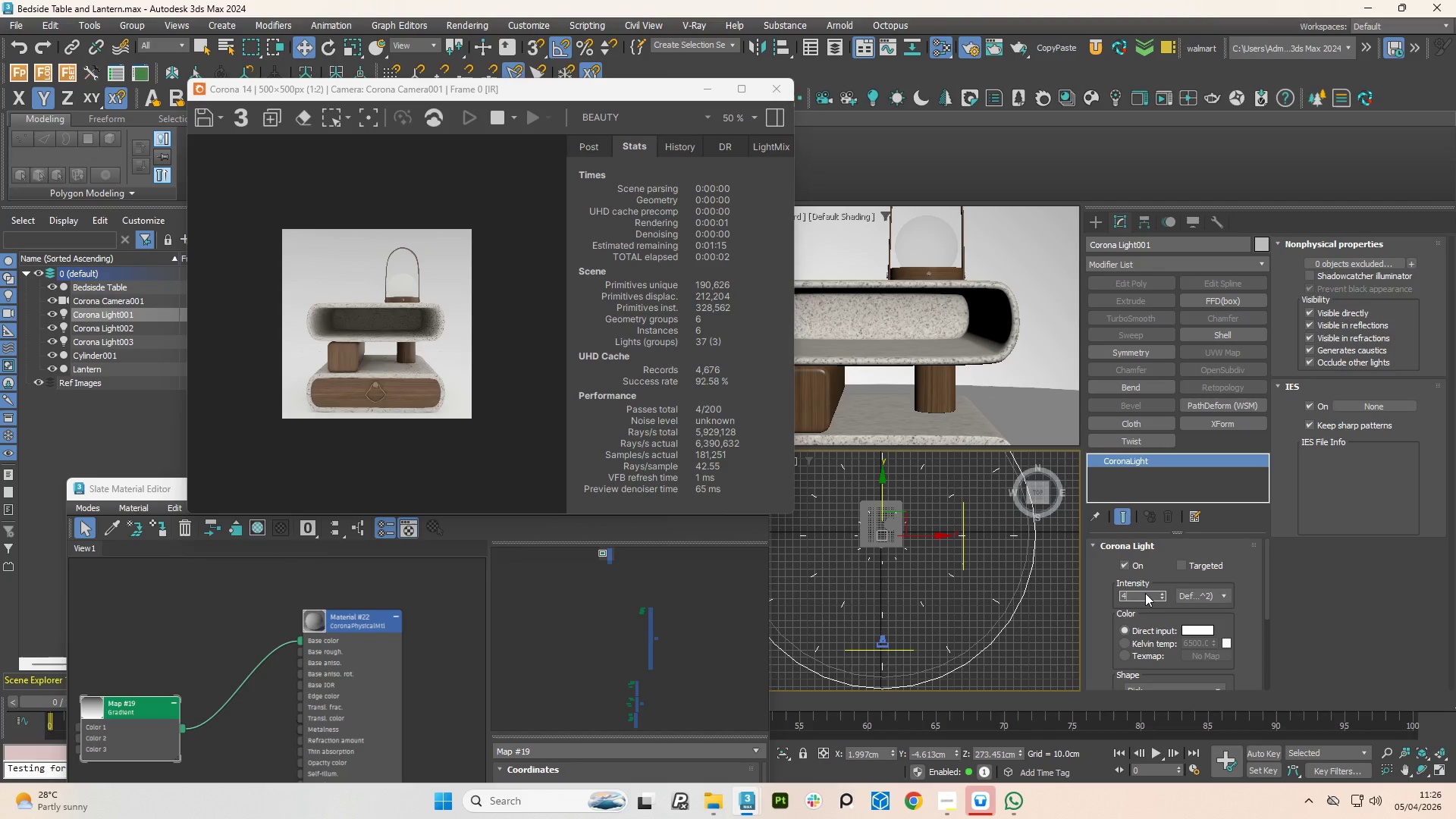 
key(NumpadEnter)
 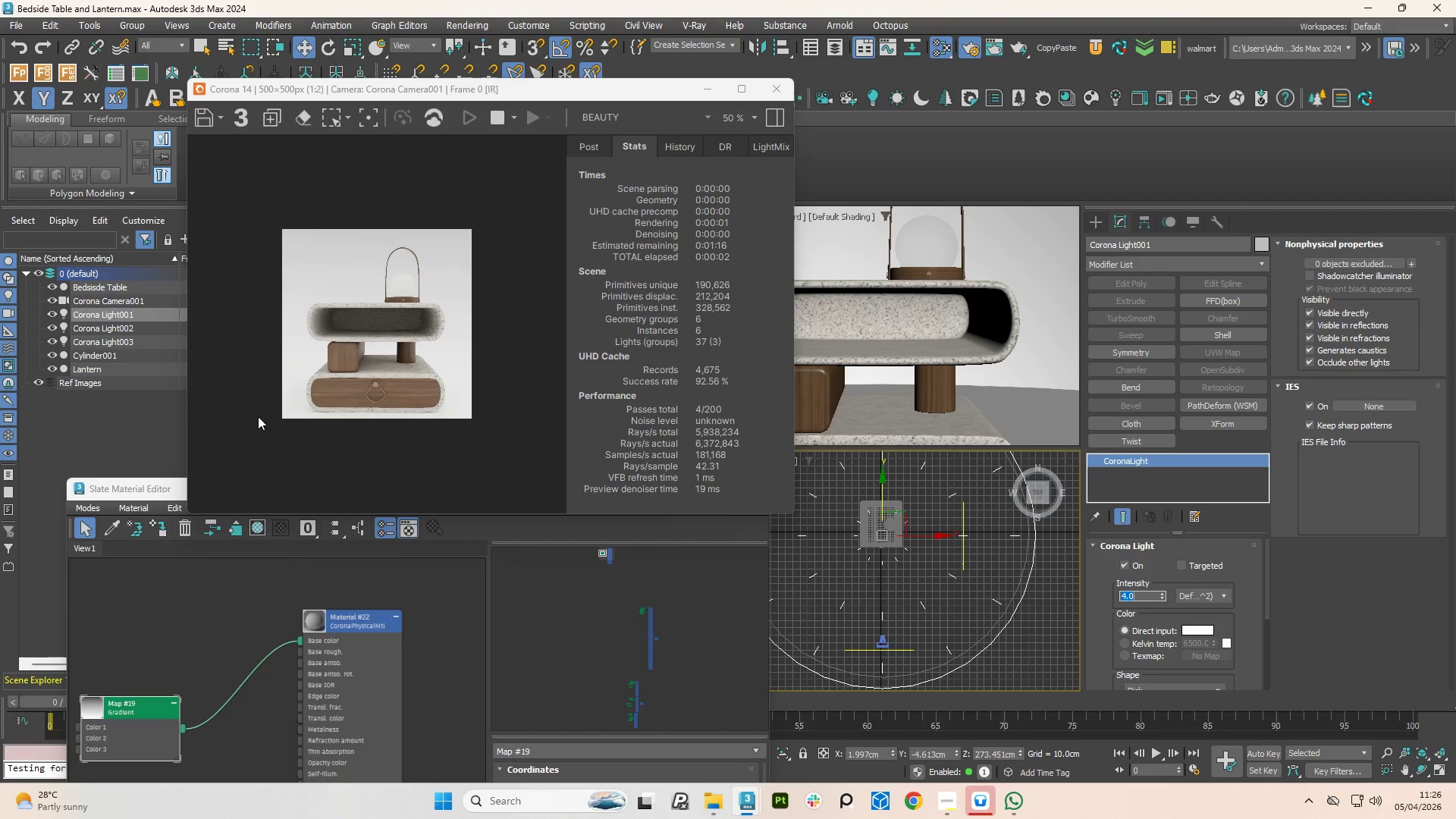 
key(Numpad3)
 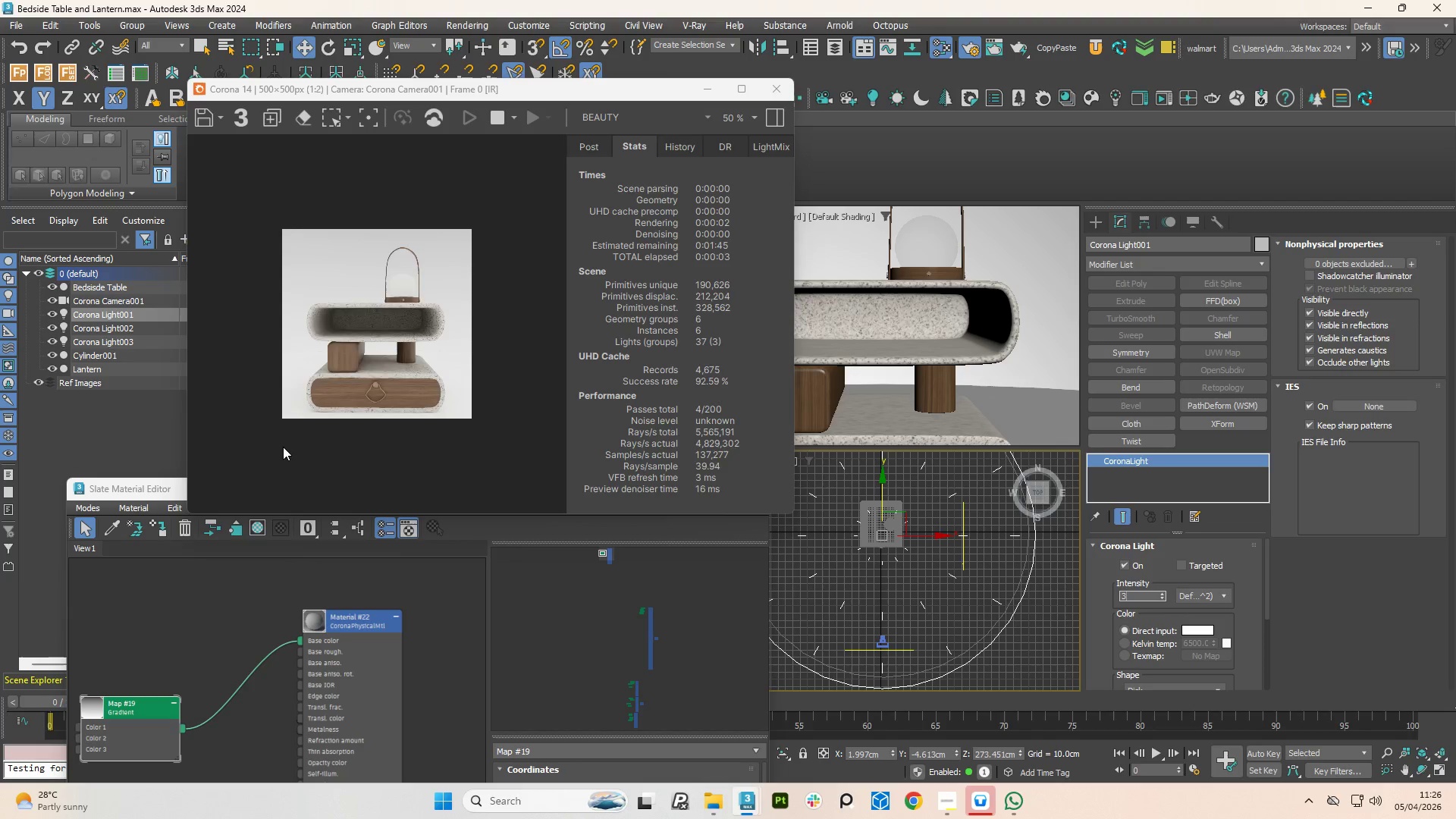 
key(NumpadEnter)
 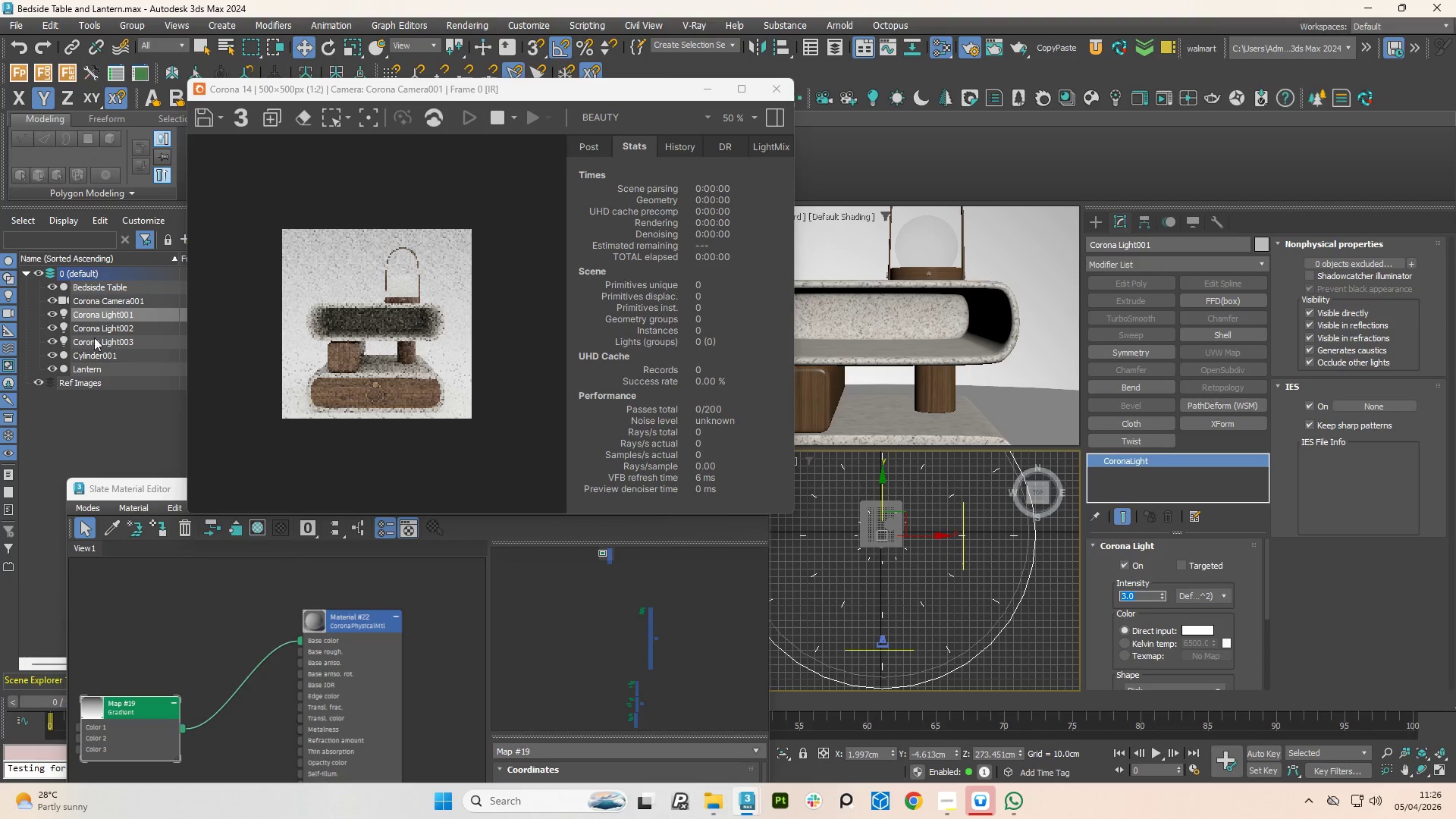 
left_click([110, 328])
 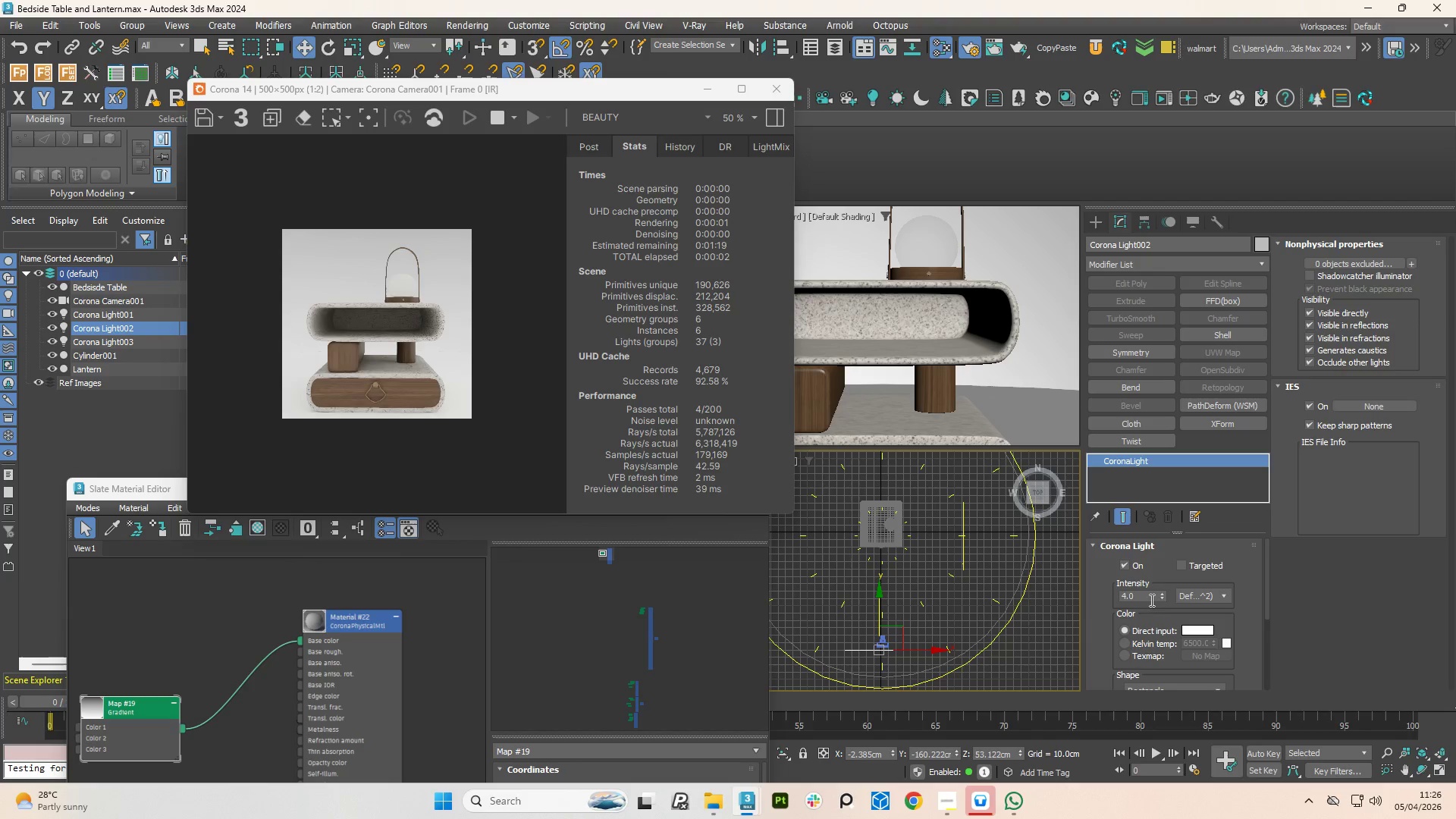 
double_click([1148, 599])
 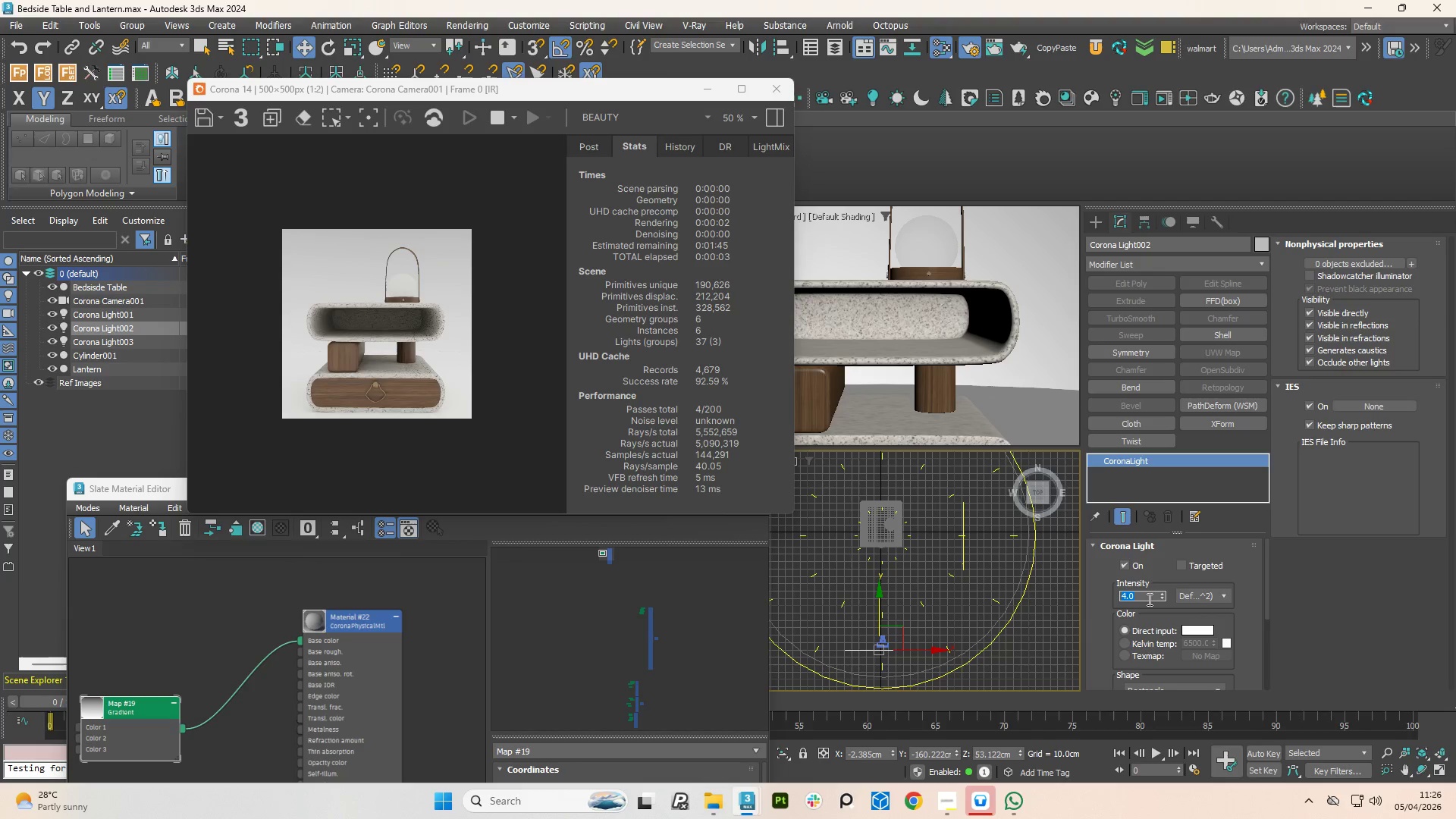 
key(Numpad3)
 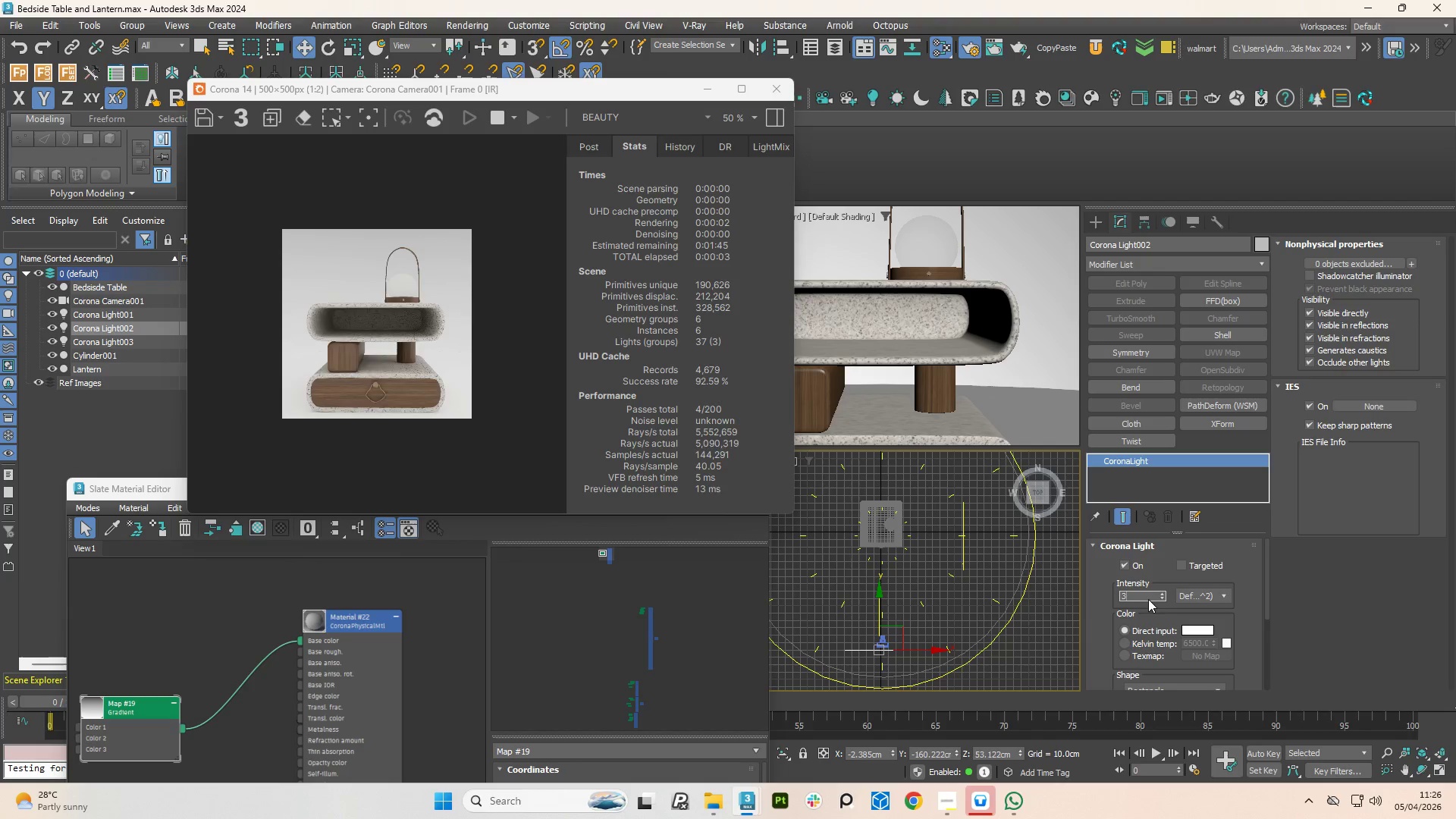 
key(NumpadEnter)
 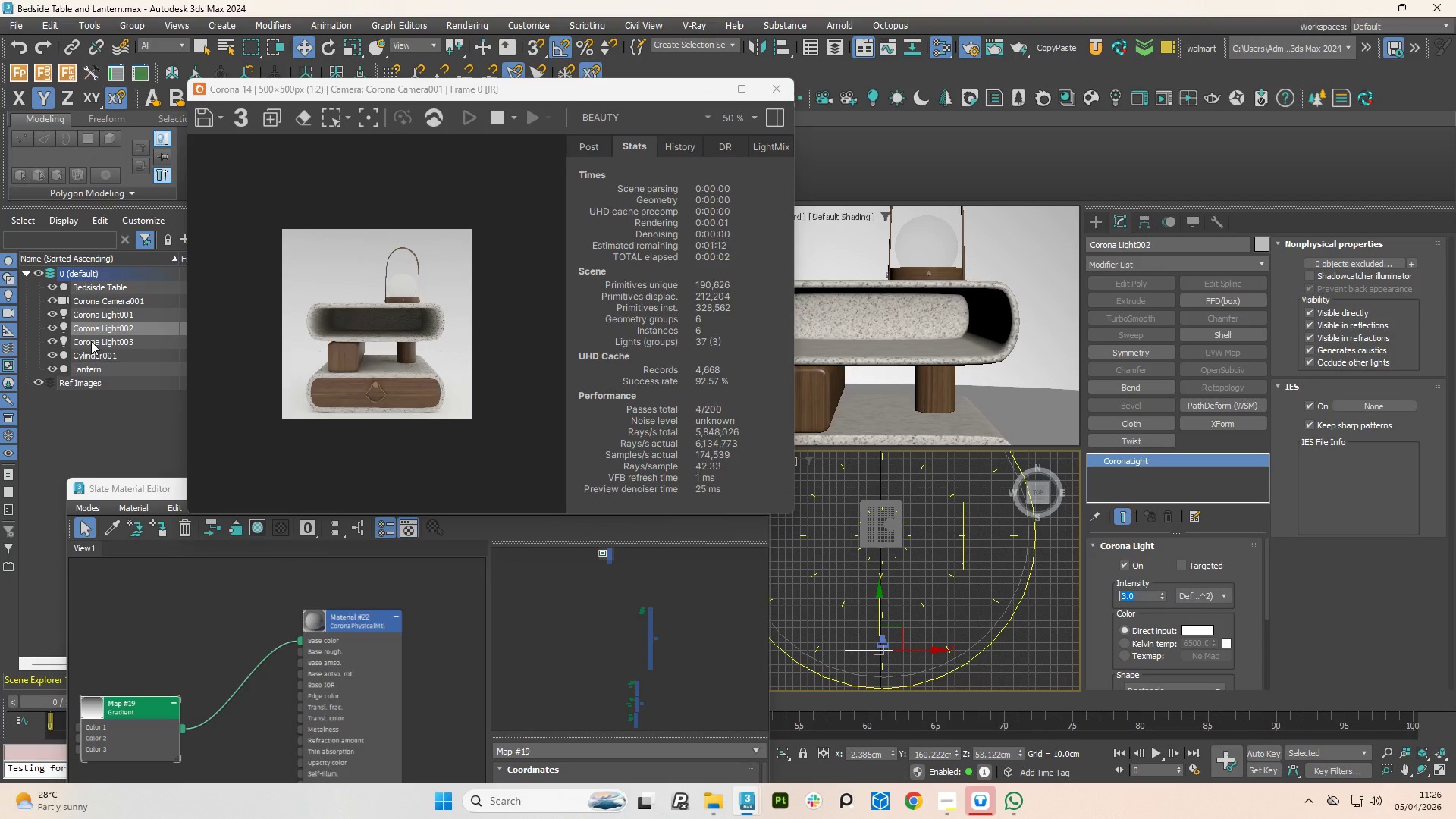 
left_click([89, 328])
 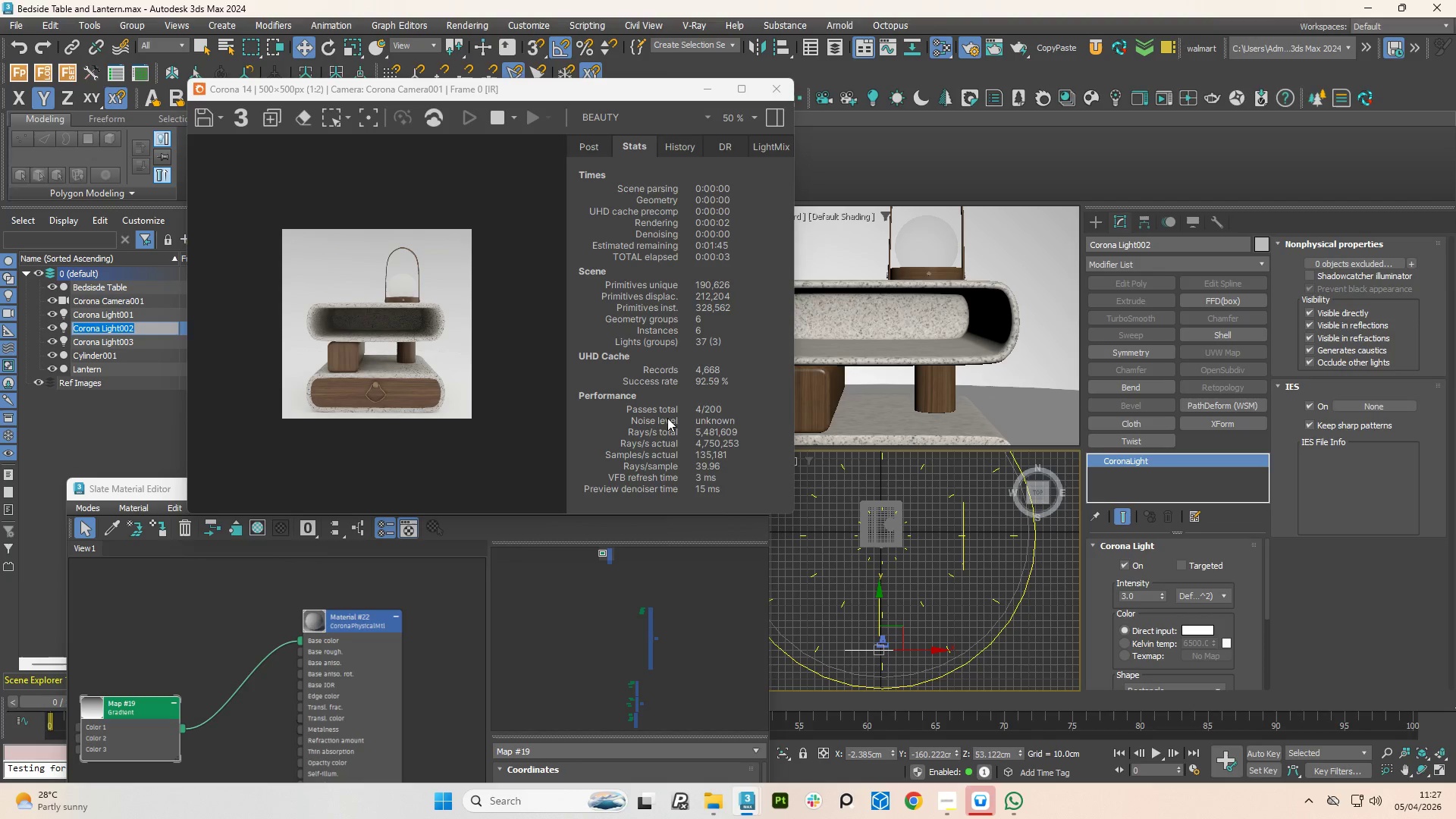 
key(Numpad5)
 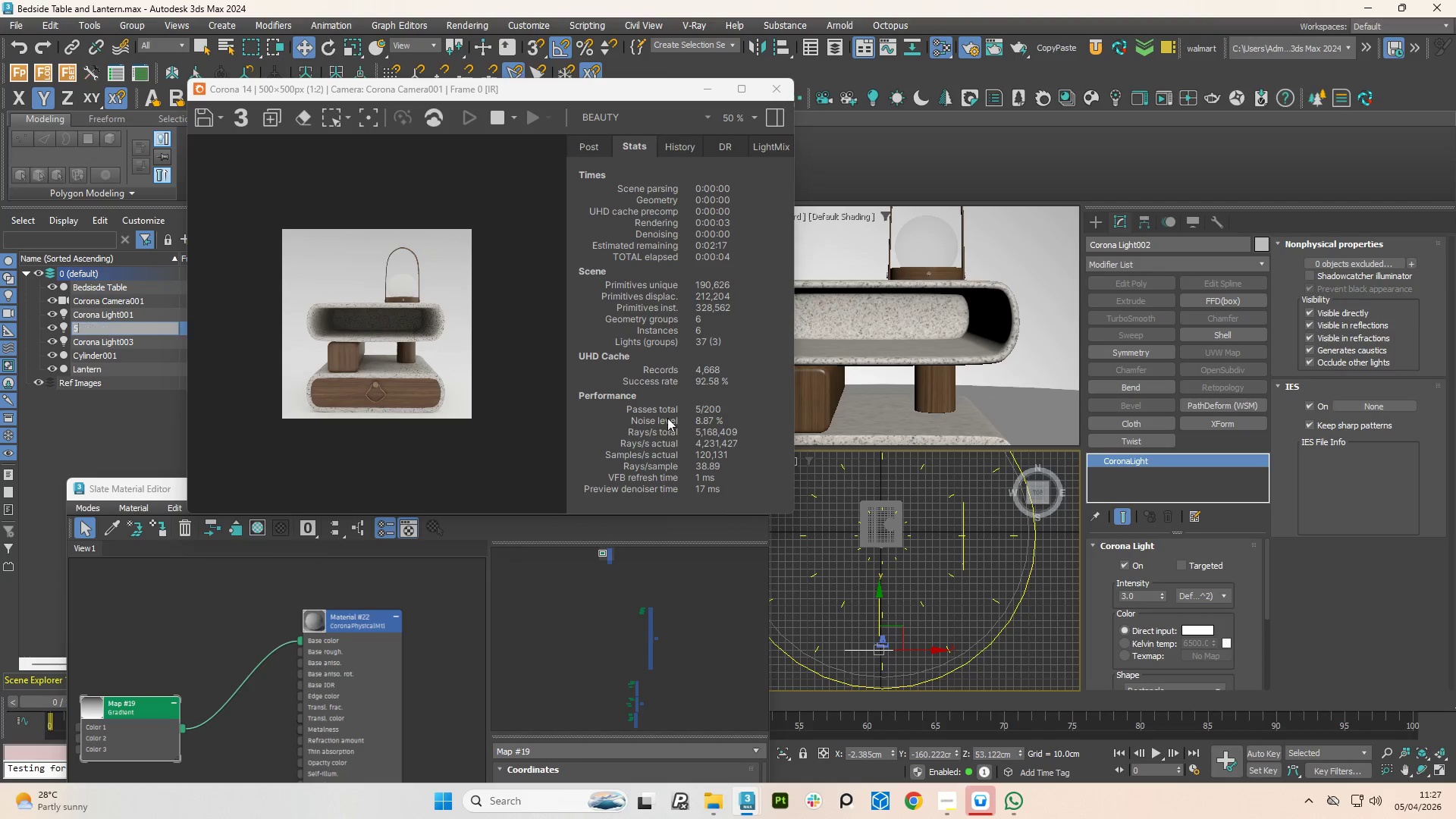 
key(NumpadEnter)
 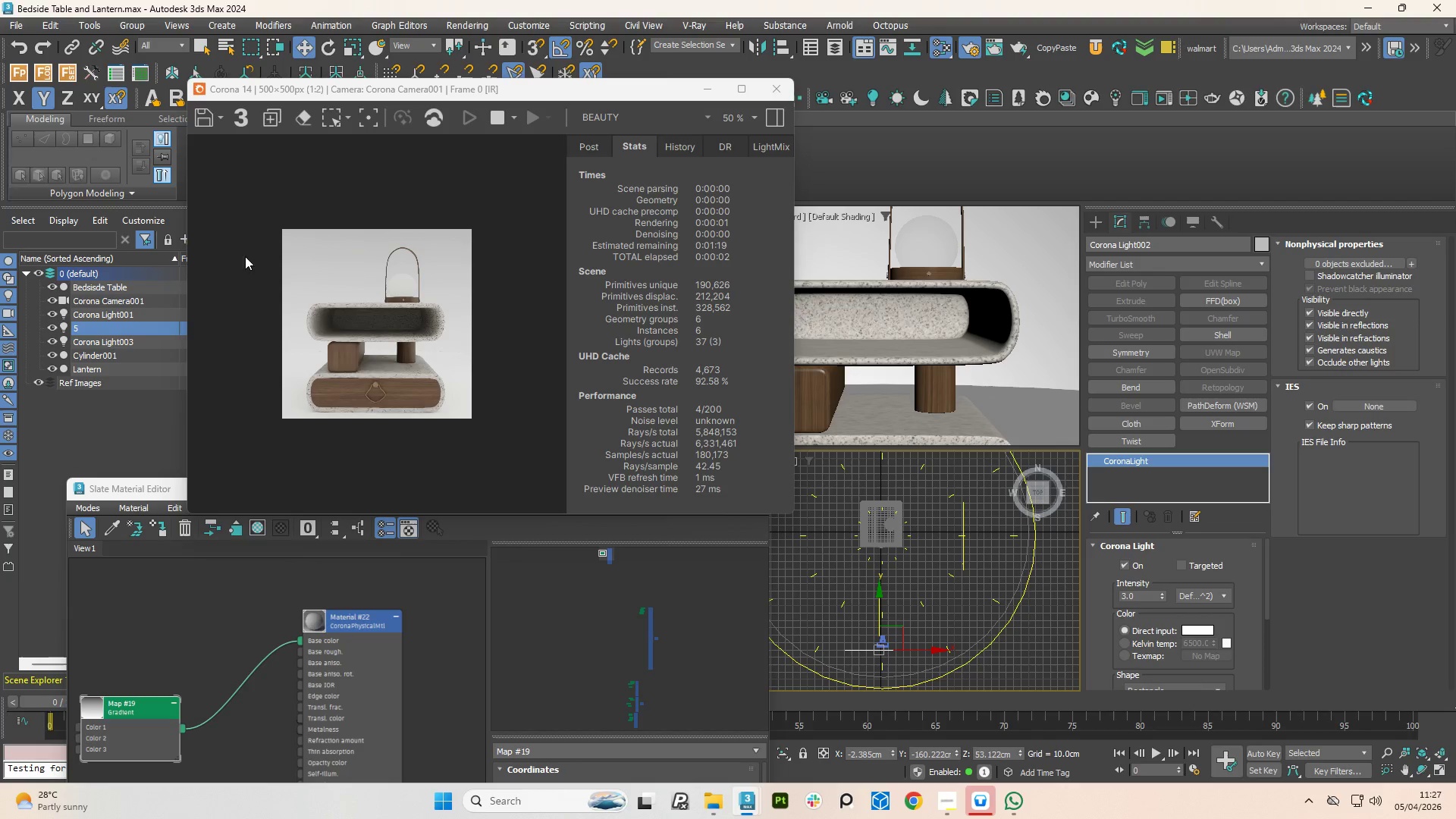 
left_click([125, 418])
 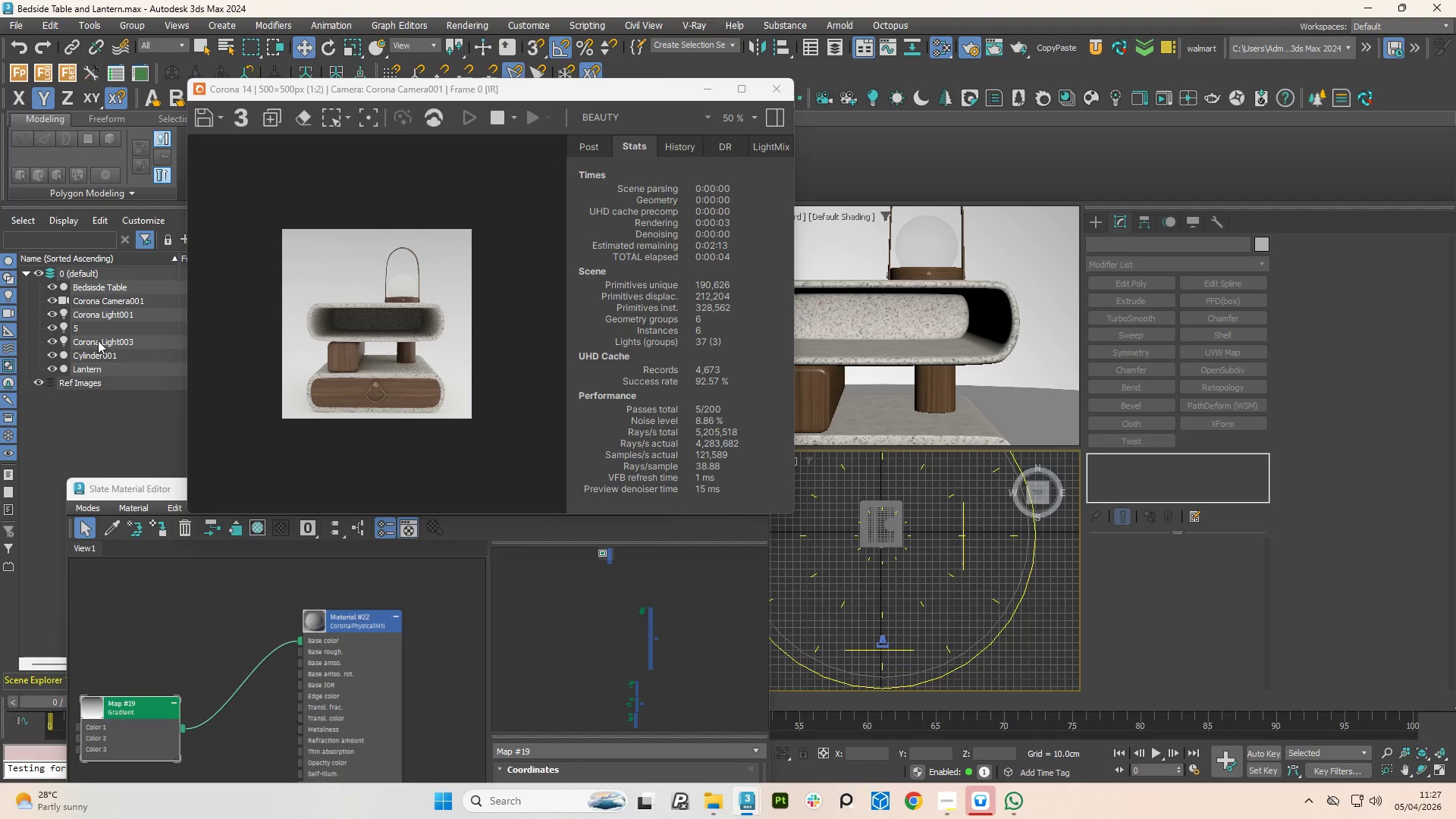 
key(Control+Z)
 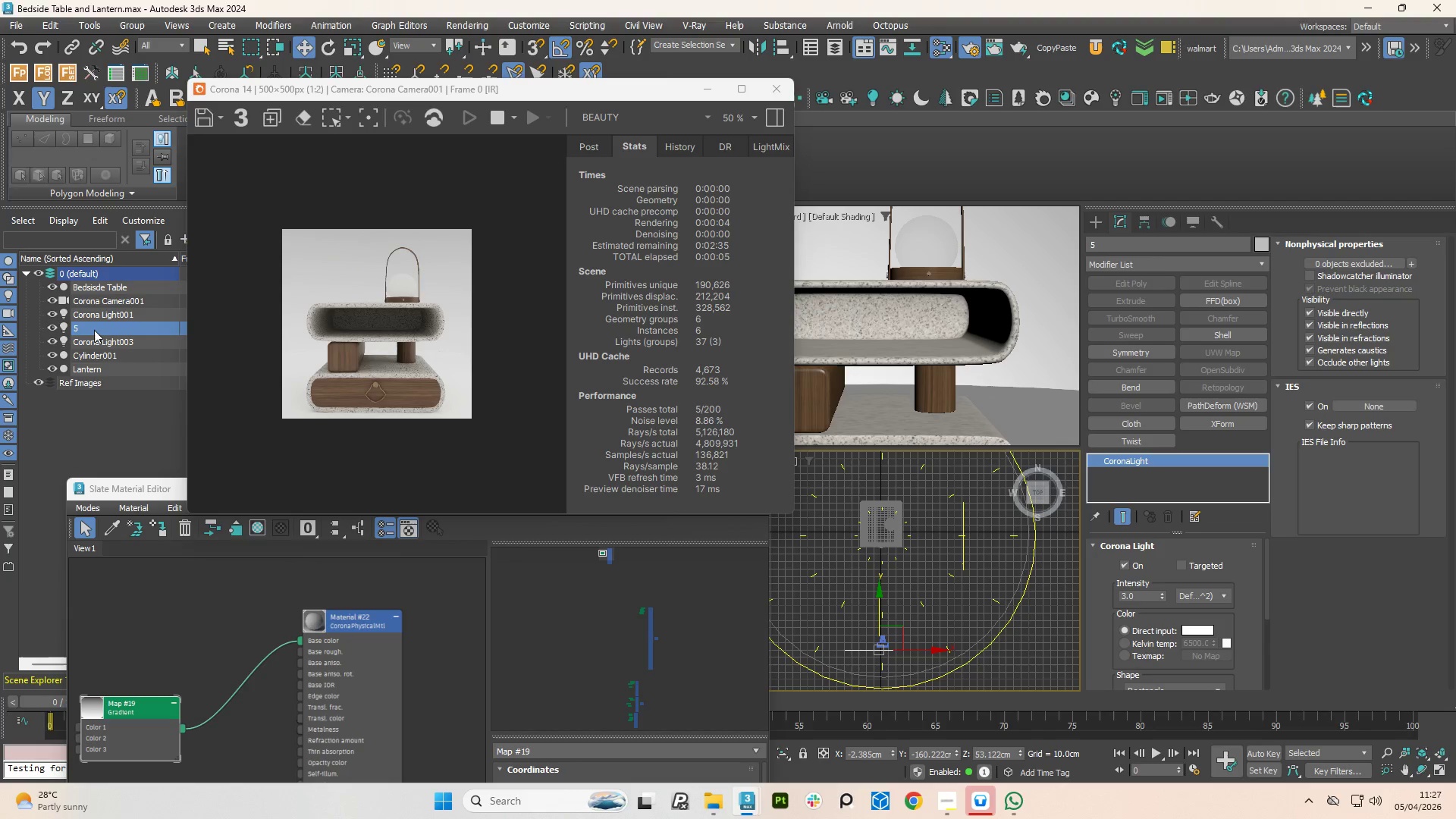 
key(Control+Shift+ShiftLeft)
 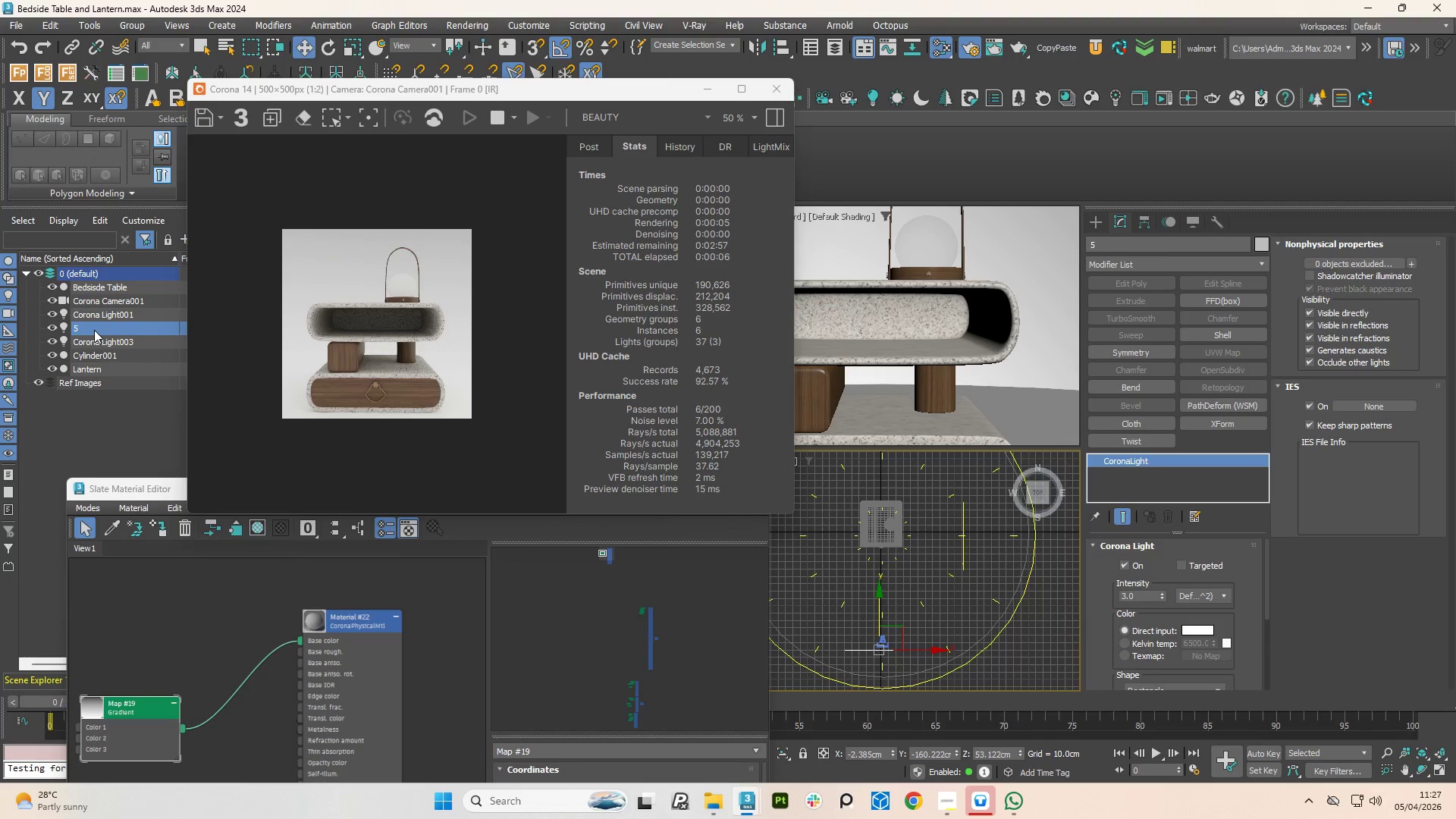 
key(Control+Shift+Z)
 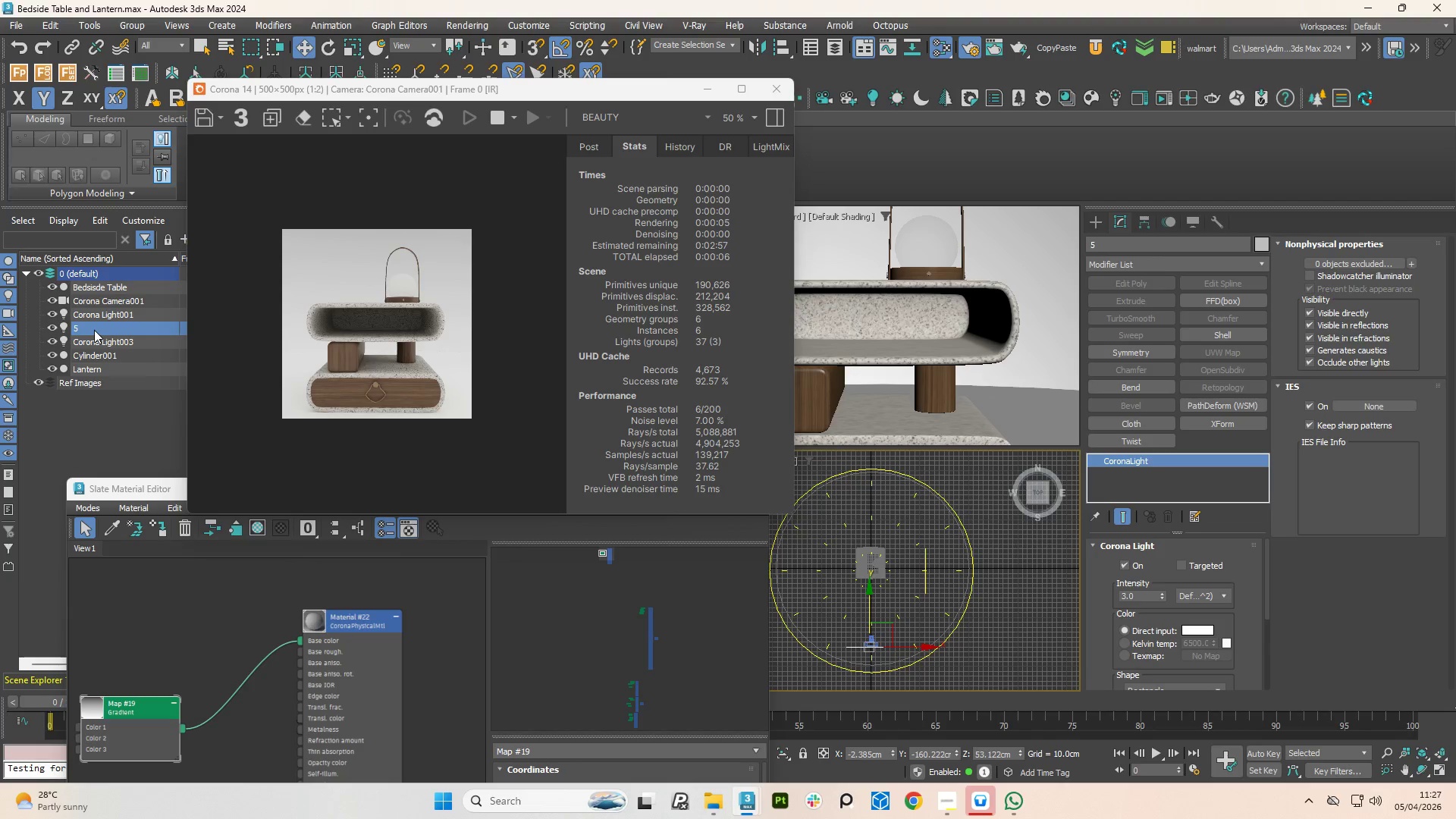 
key(Control+Z)
 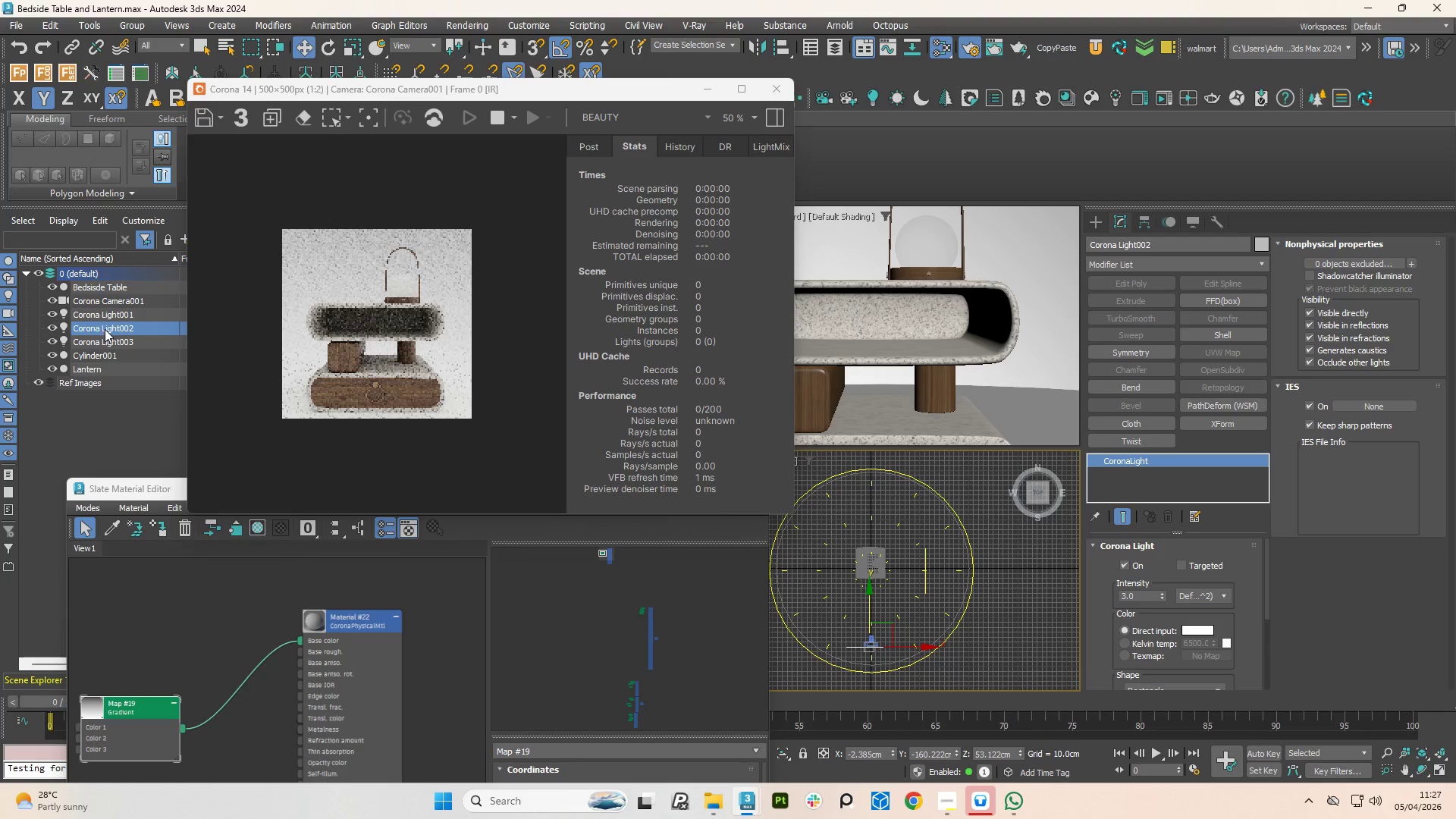 
left_click([105, 329])
 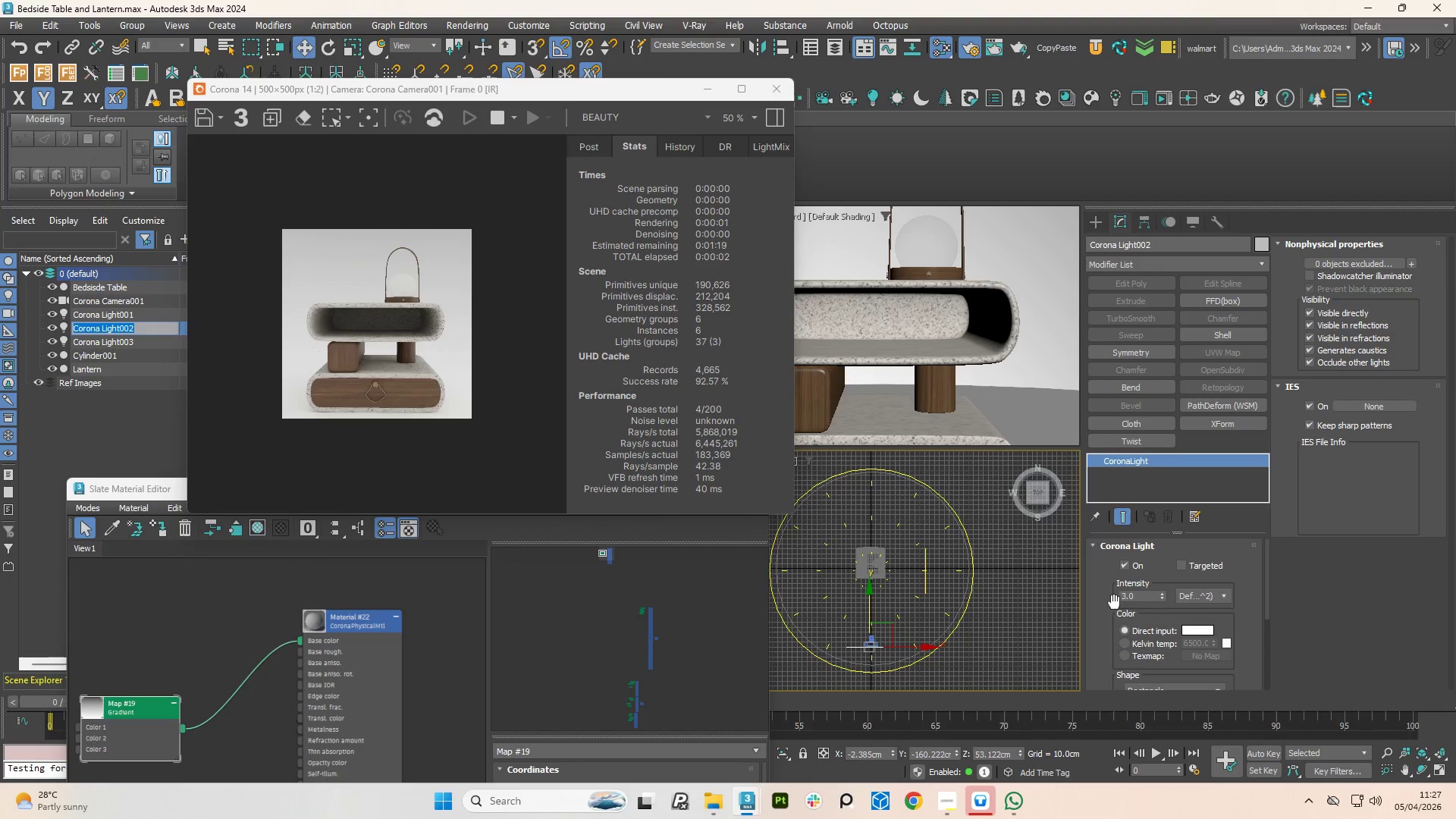 
double_click([1143, 600])
 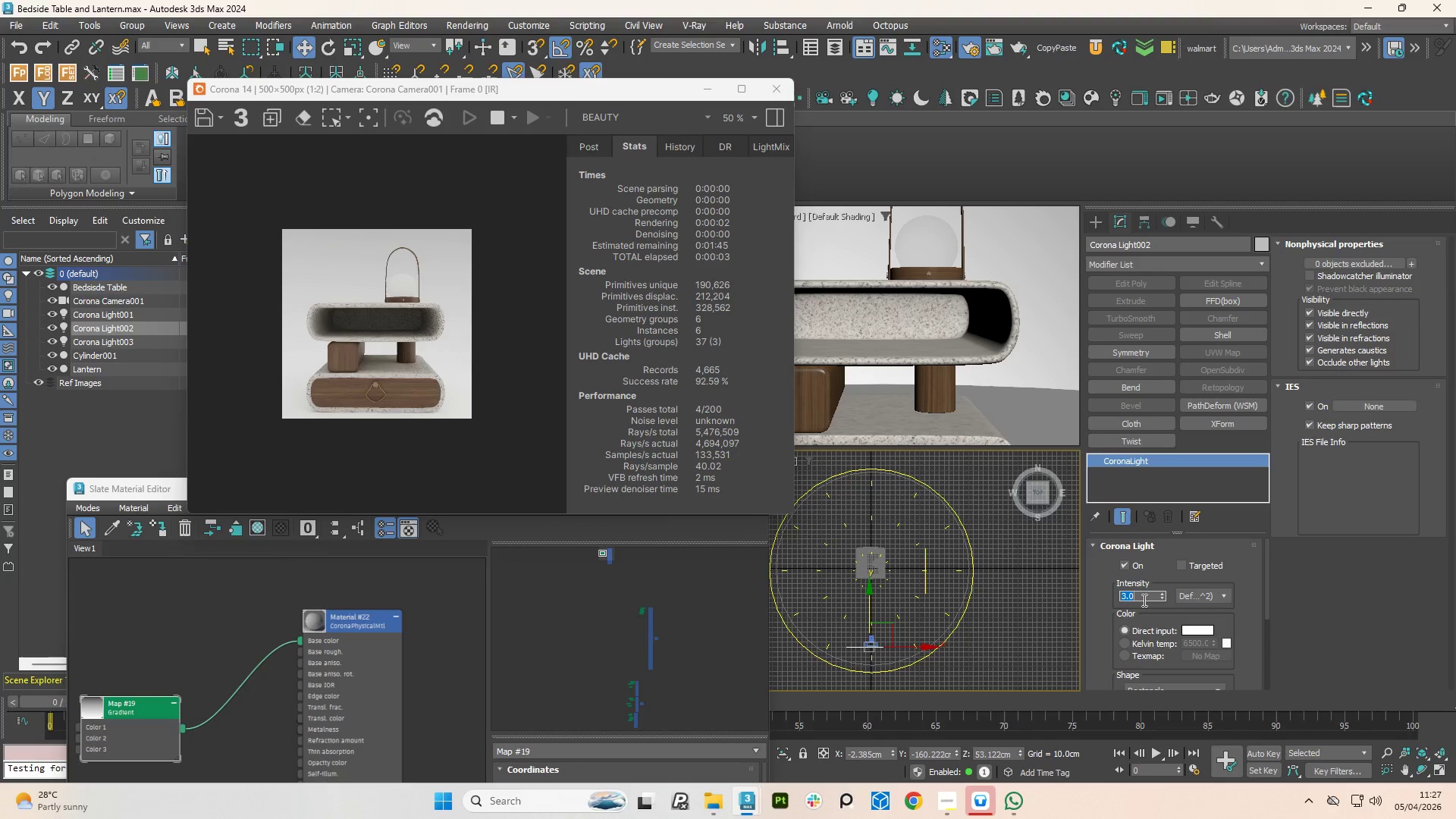 
key(Numpad5)
 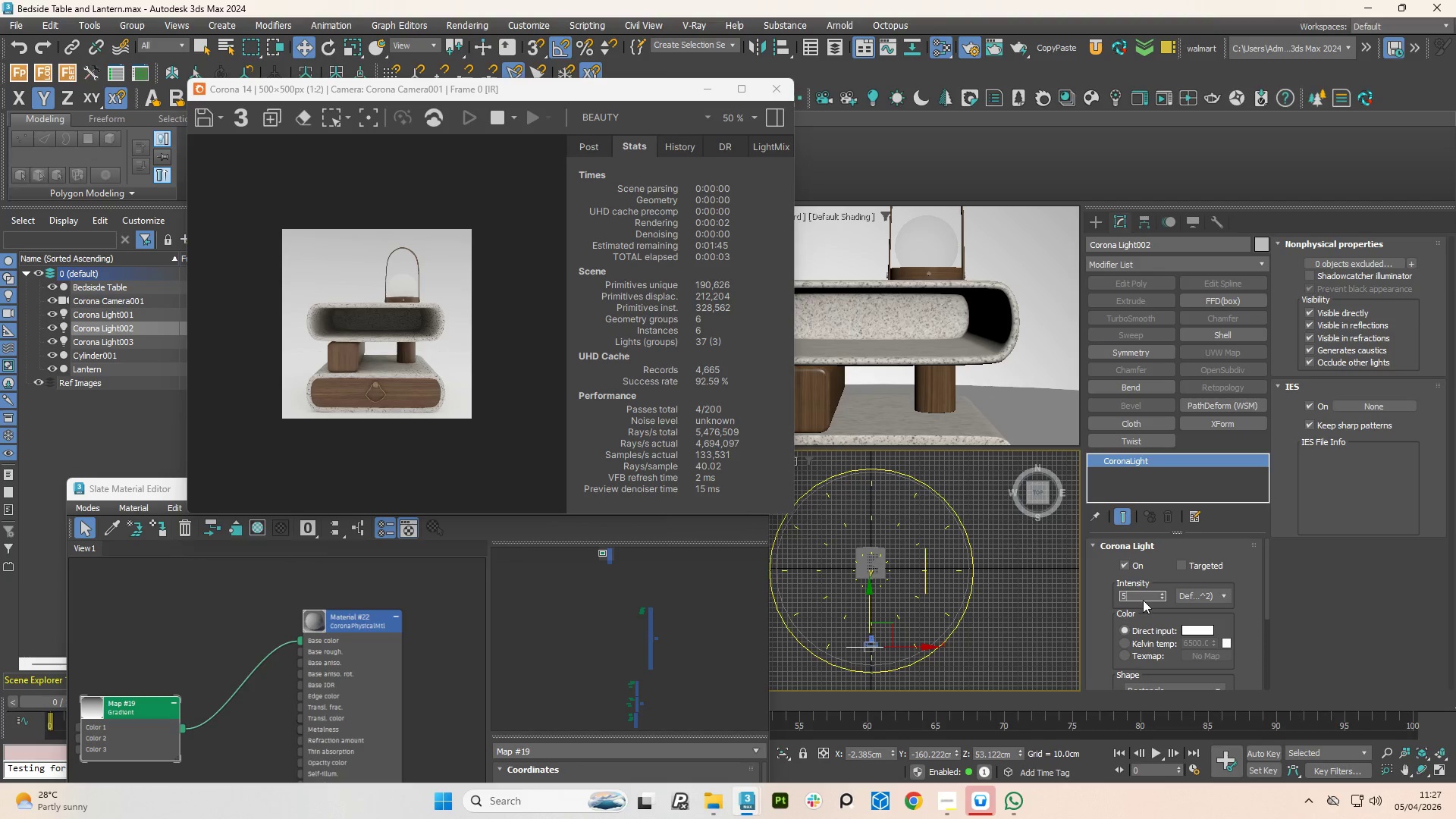 
key(NumpadEnter)
 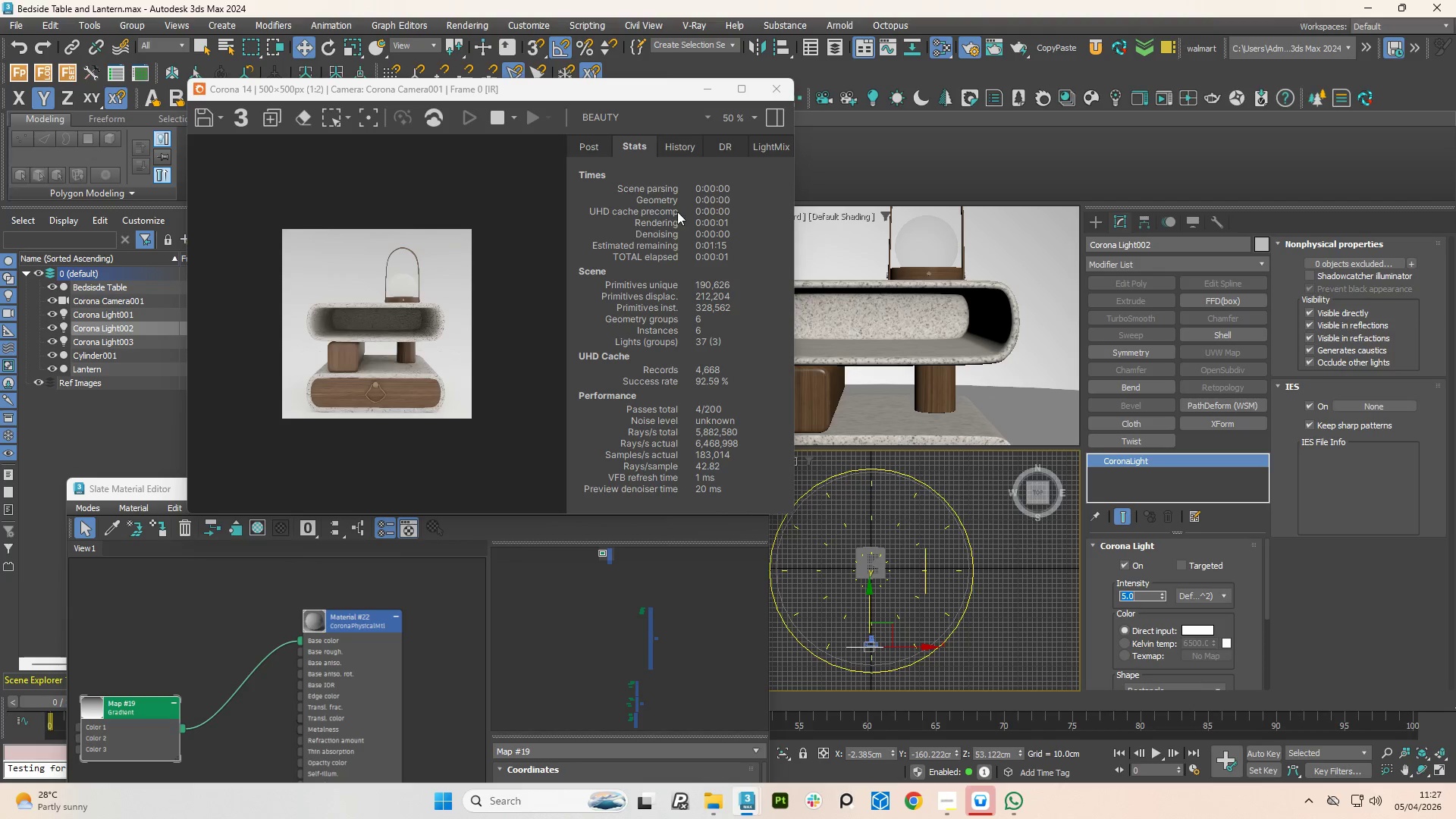 
scroll: coordinate [358, 372], scroll_direction: up, amount: 1.0
 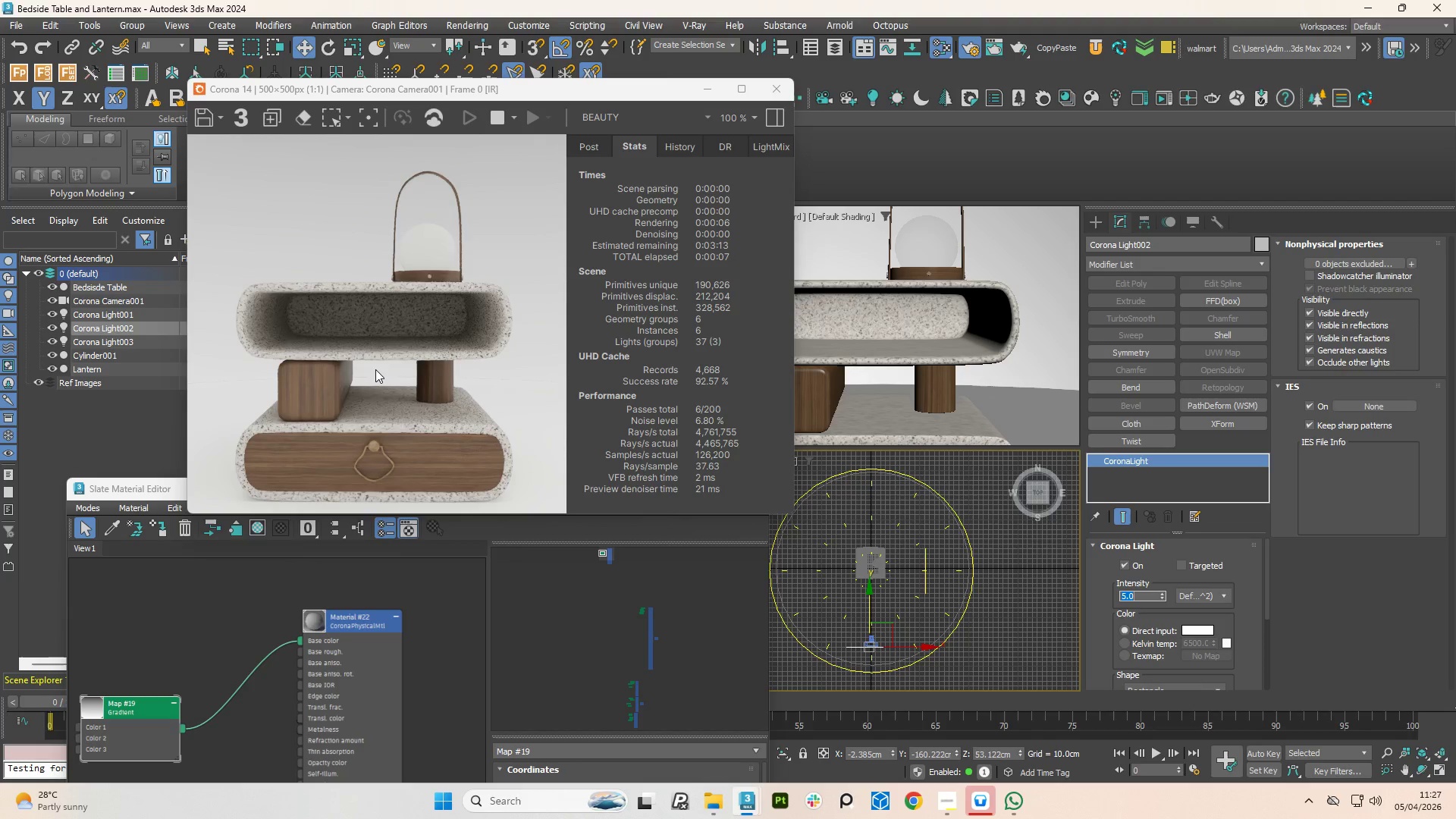 
wait(8.37)
 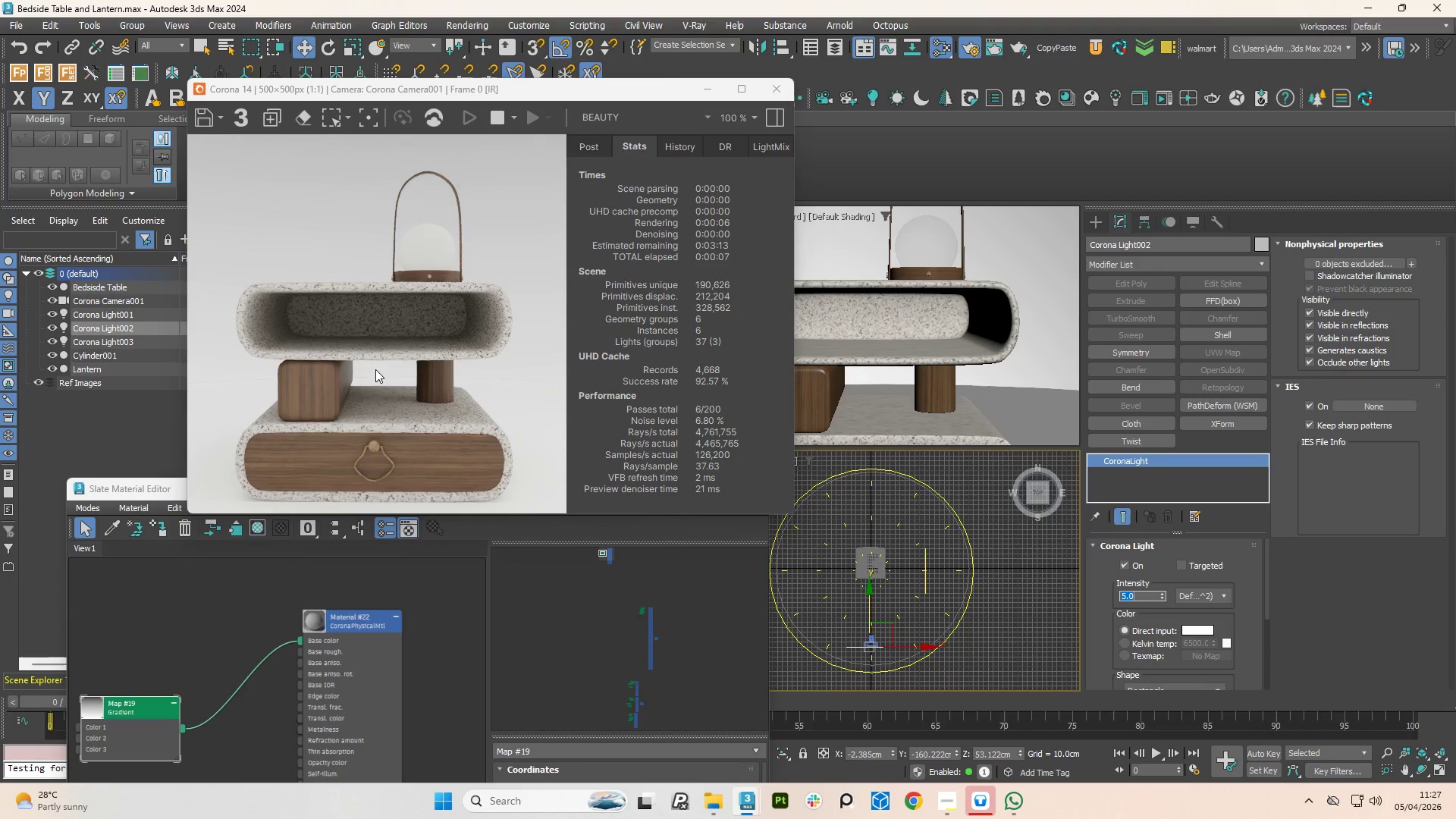 
scroll: coordinate [874, 574], scroll_direction: up, amount: 9.0
 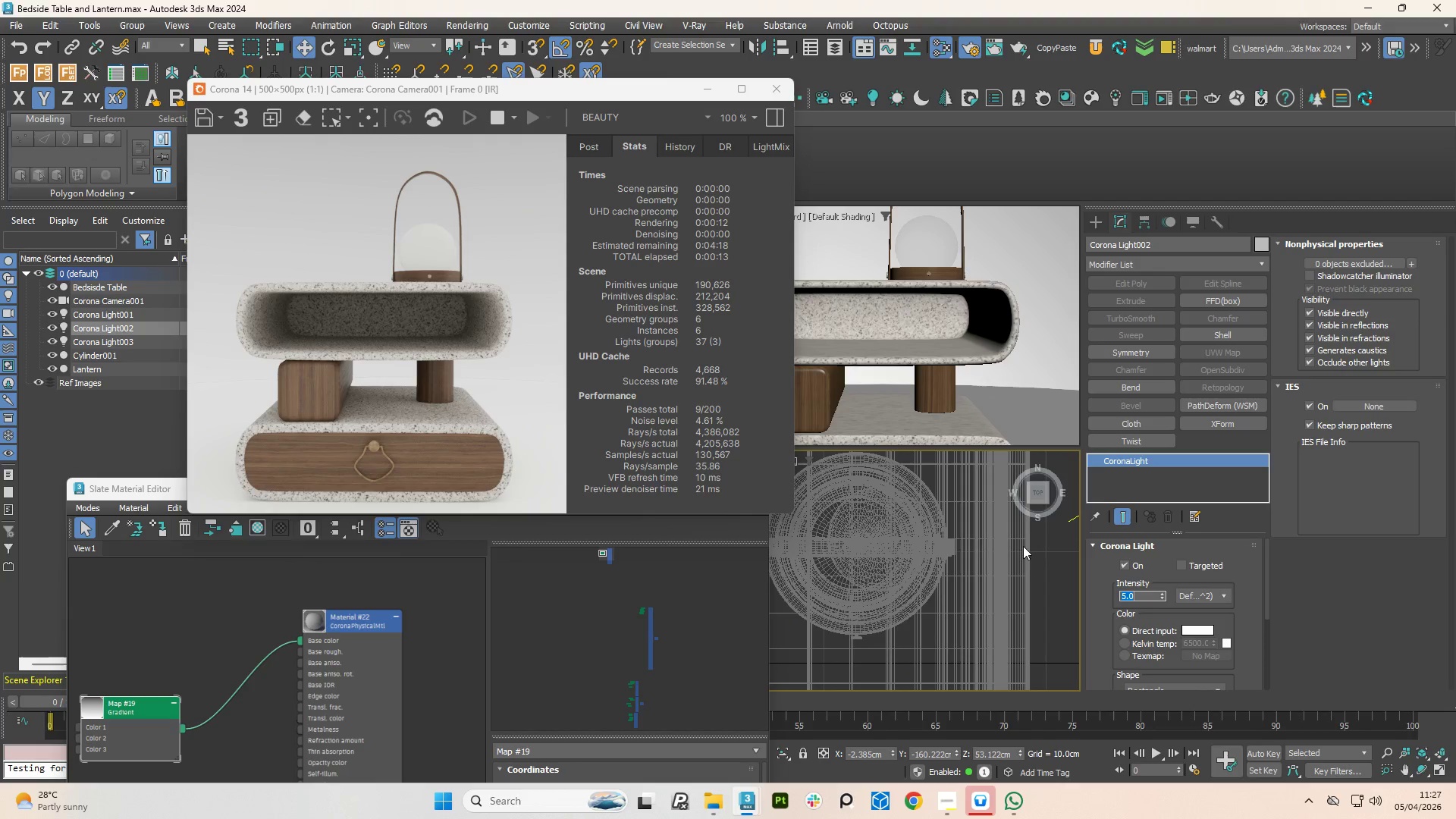 
scroll: coordinate [921, 558], scroll_direction: down, amount: 1.0
 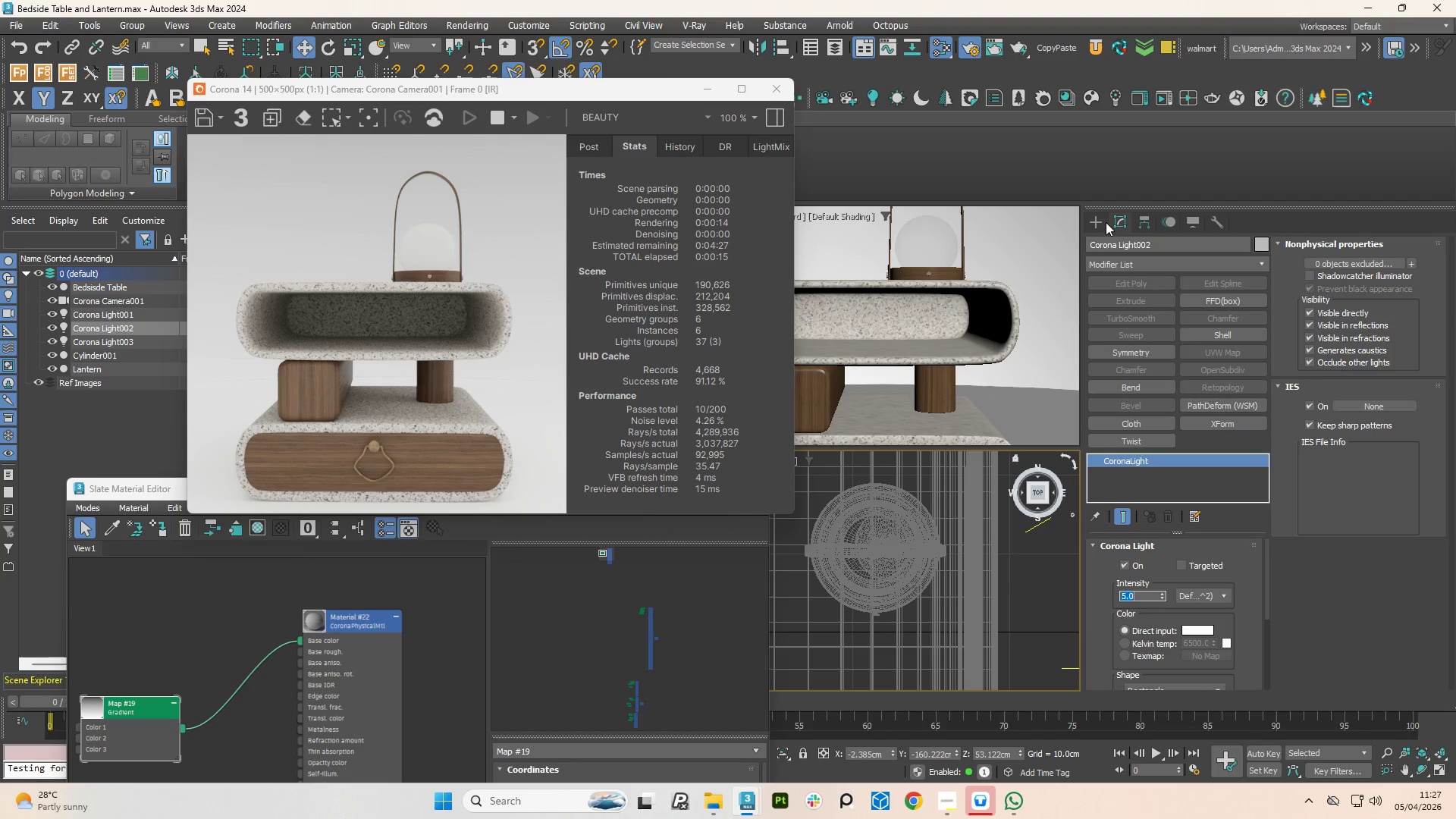 
left_click([1091, 219])
 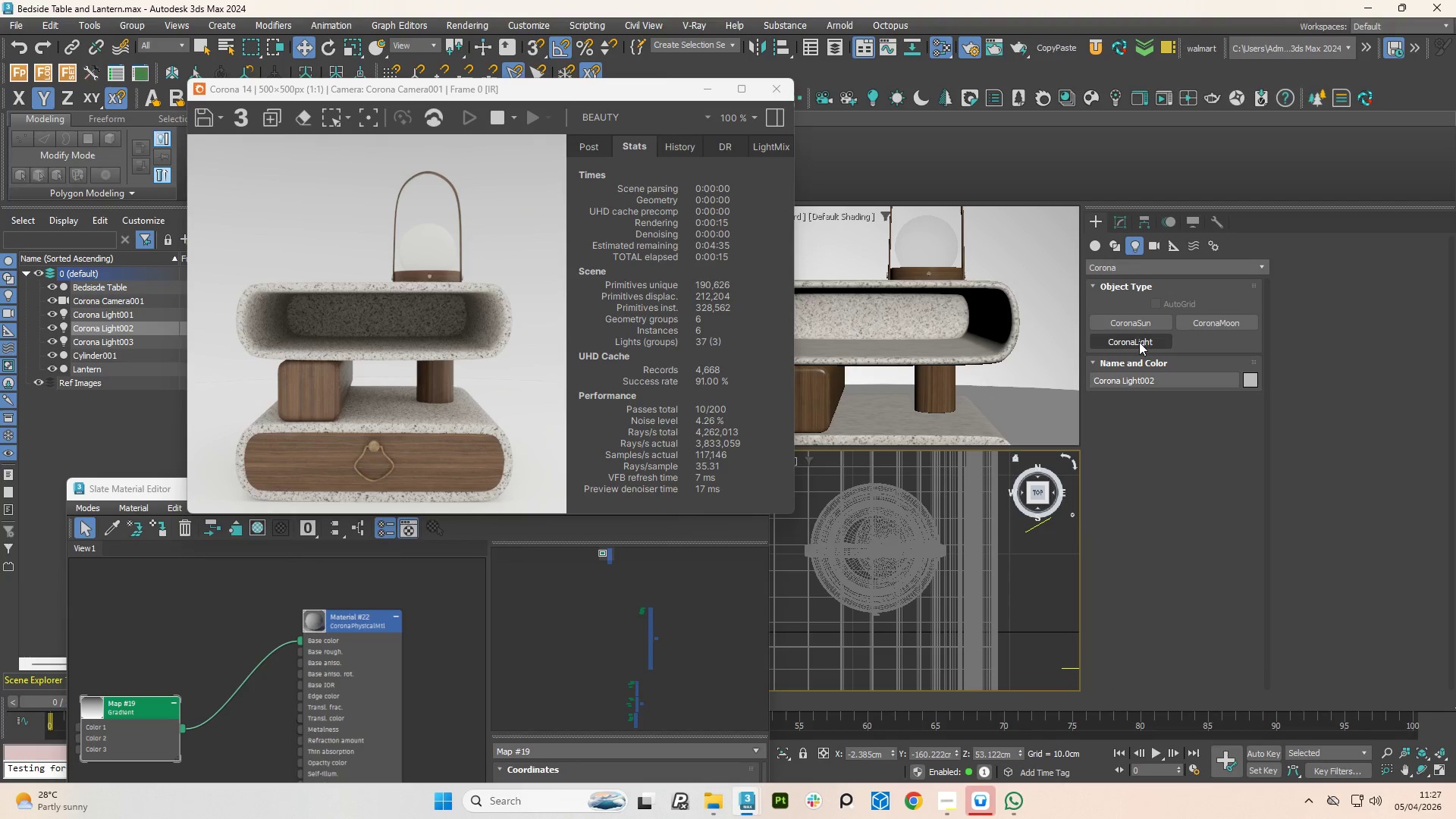 
left_click([1139, 342])
 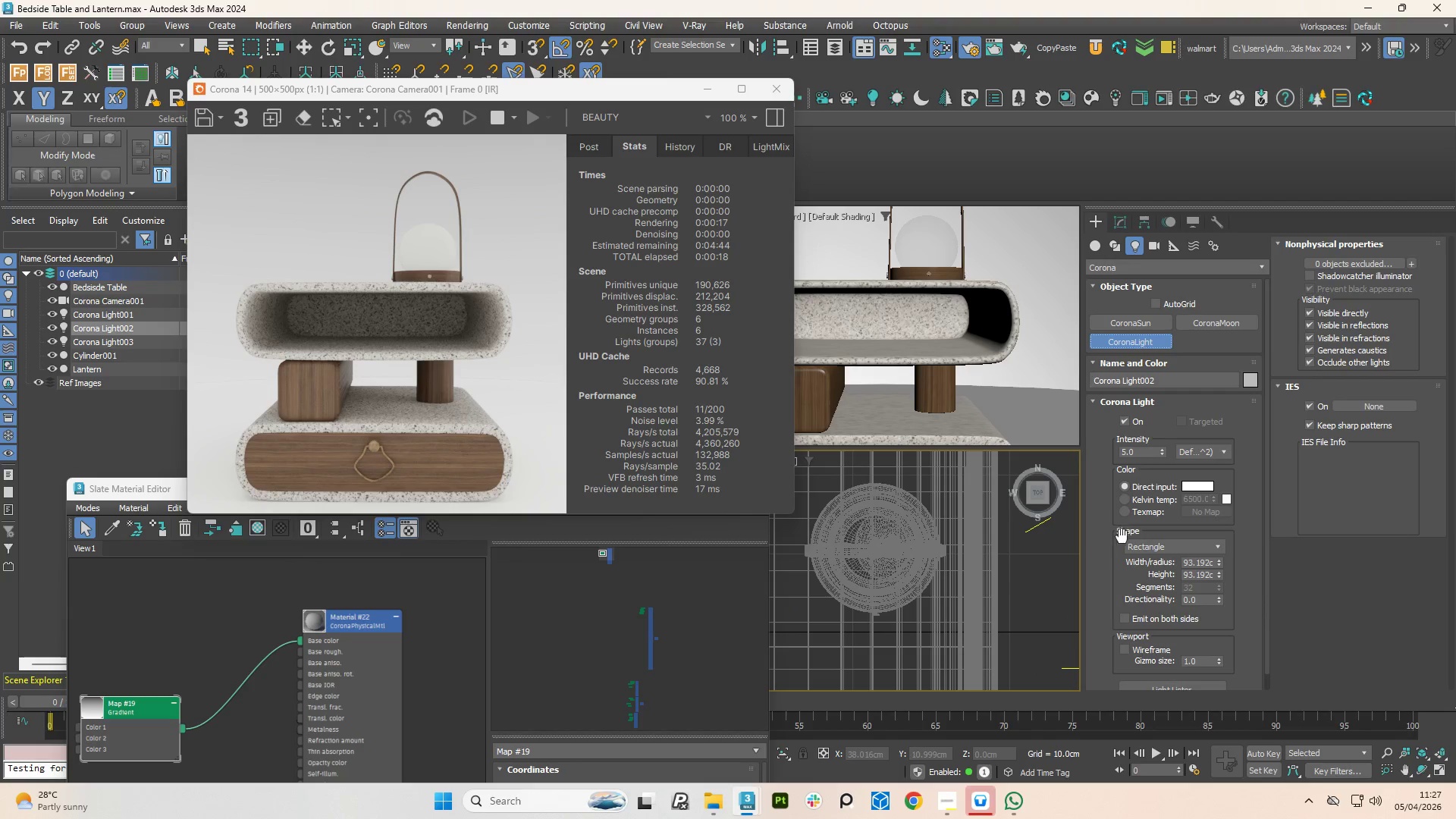 
left_click([1158, 553])
 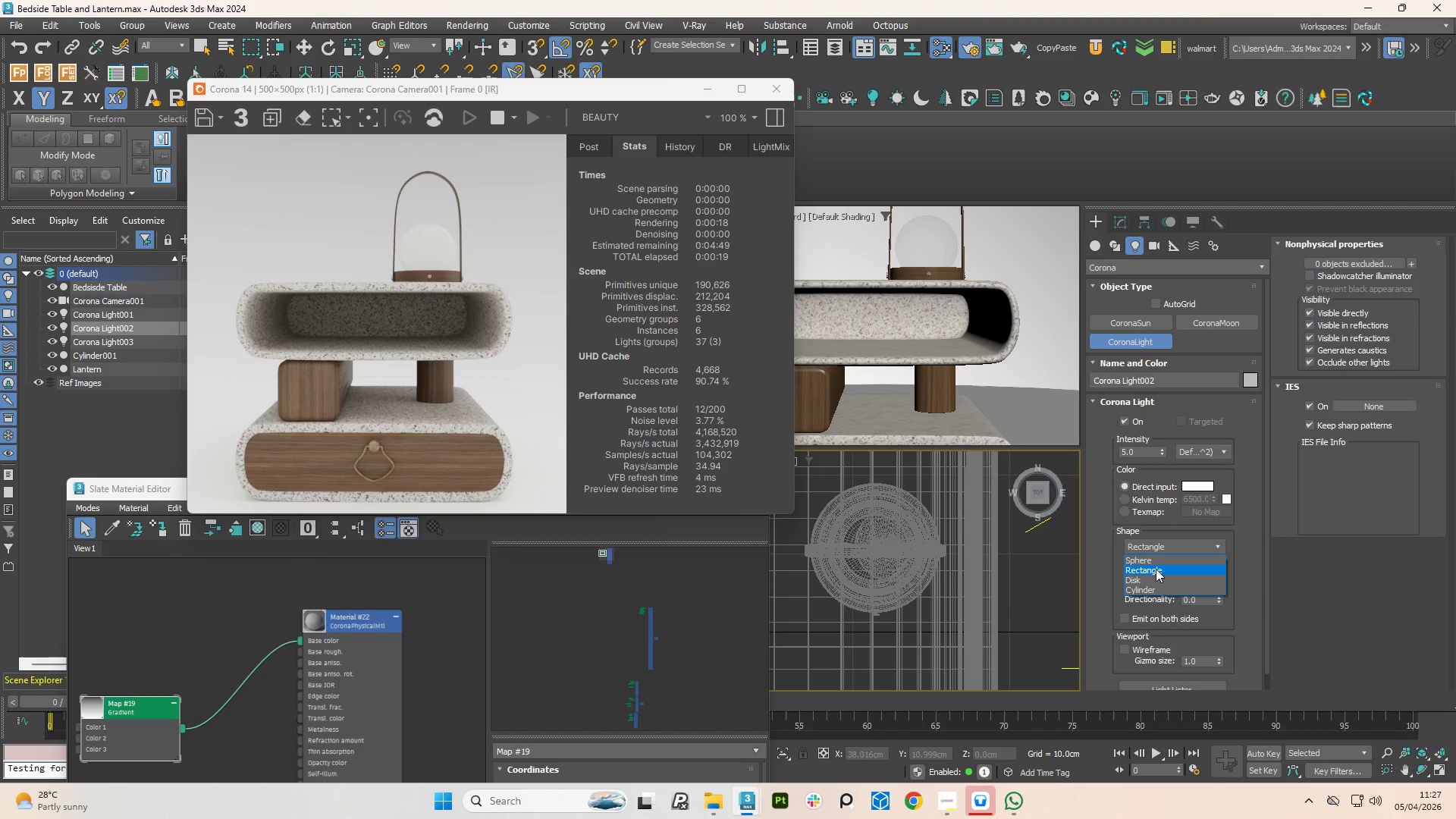 
left_click([1153, 563])
 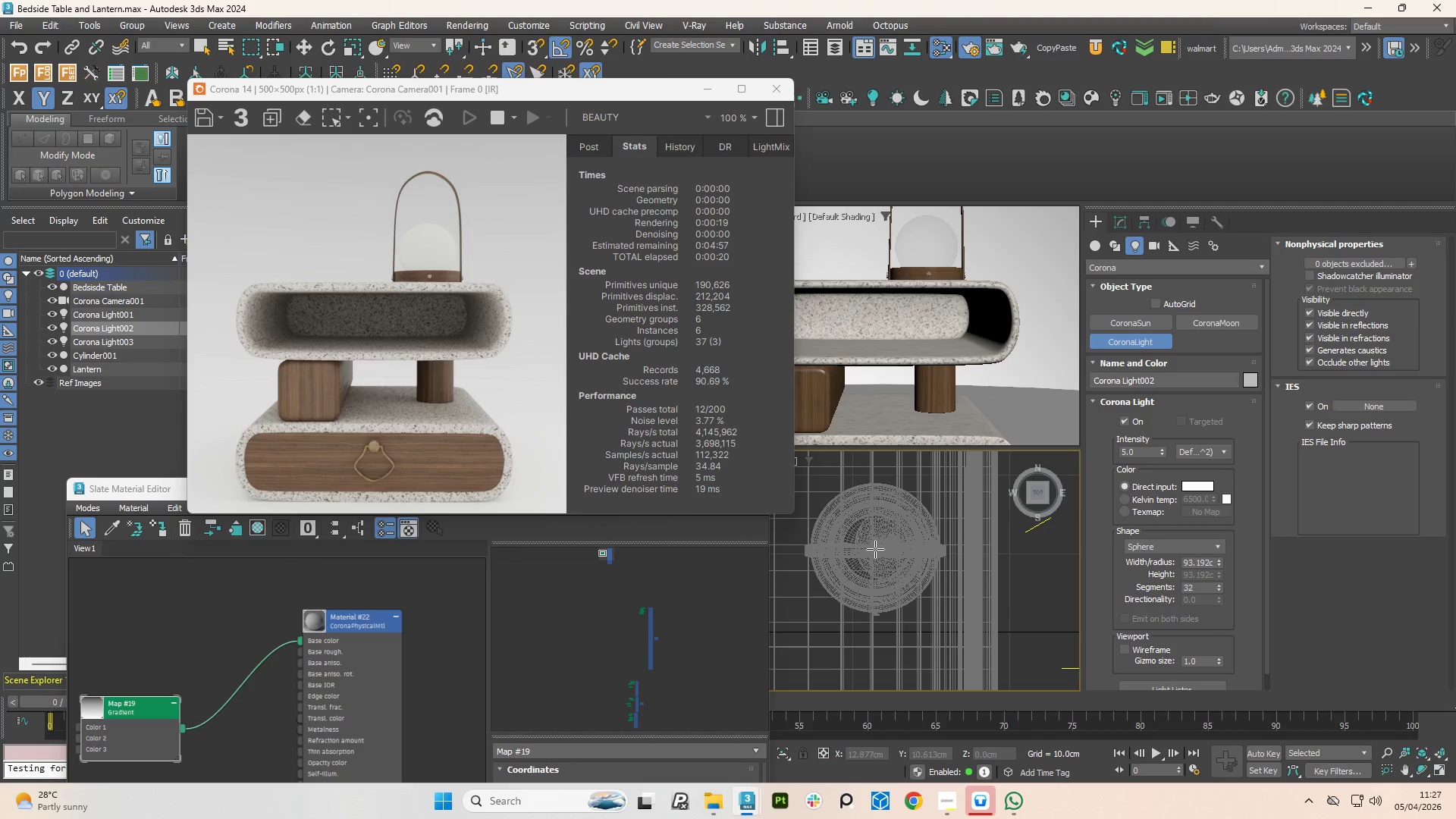 
left_click_drag(start_coordinate=[871, 546], to_coordinate=[888, 573])
 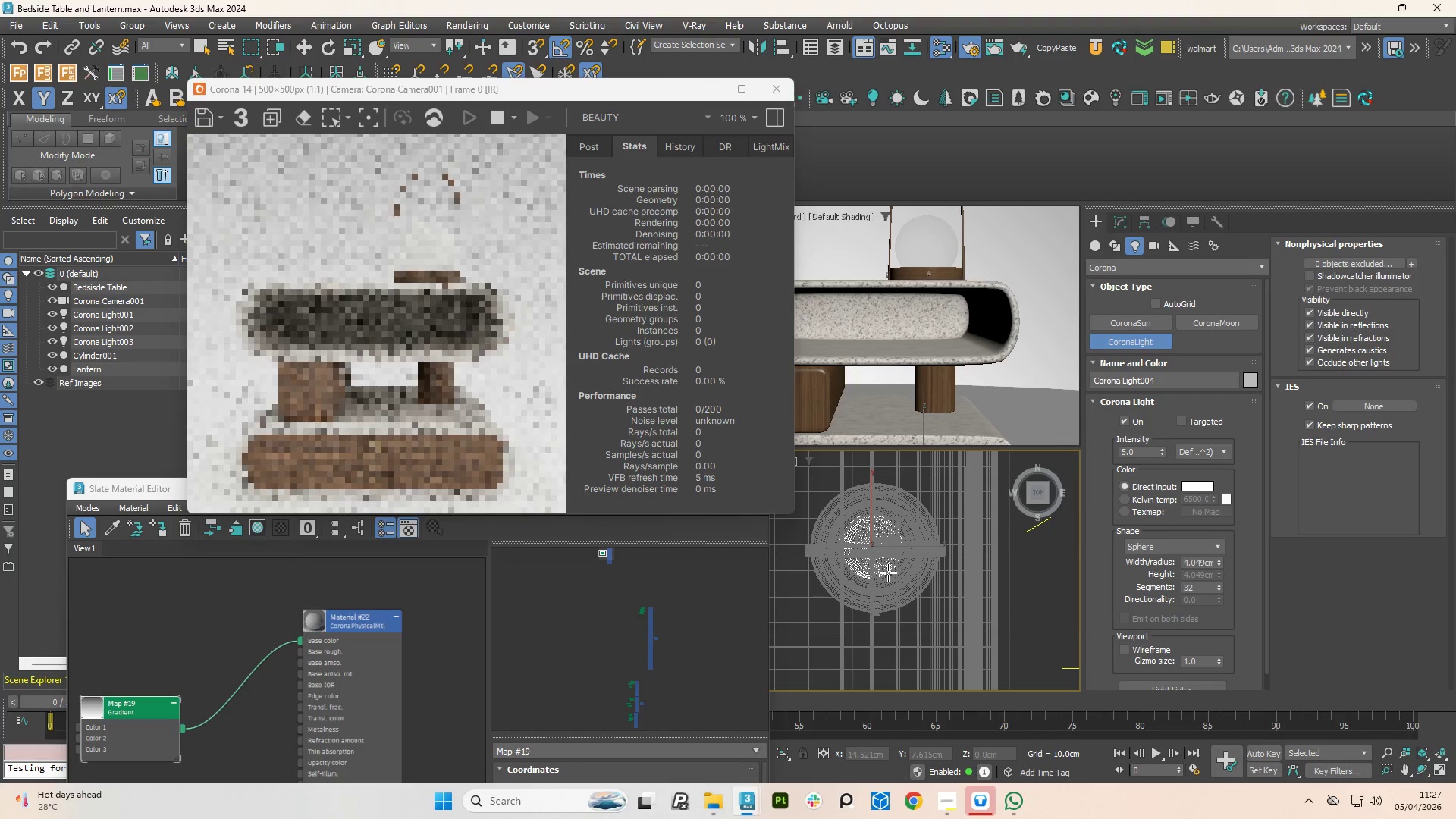 
left_click([888, 573])
 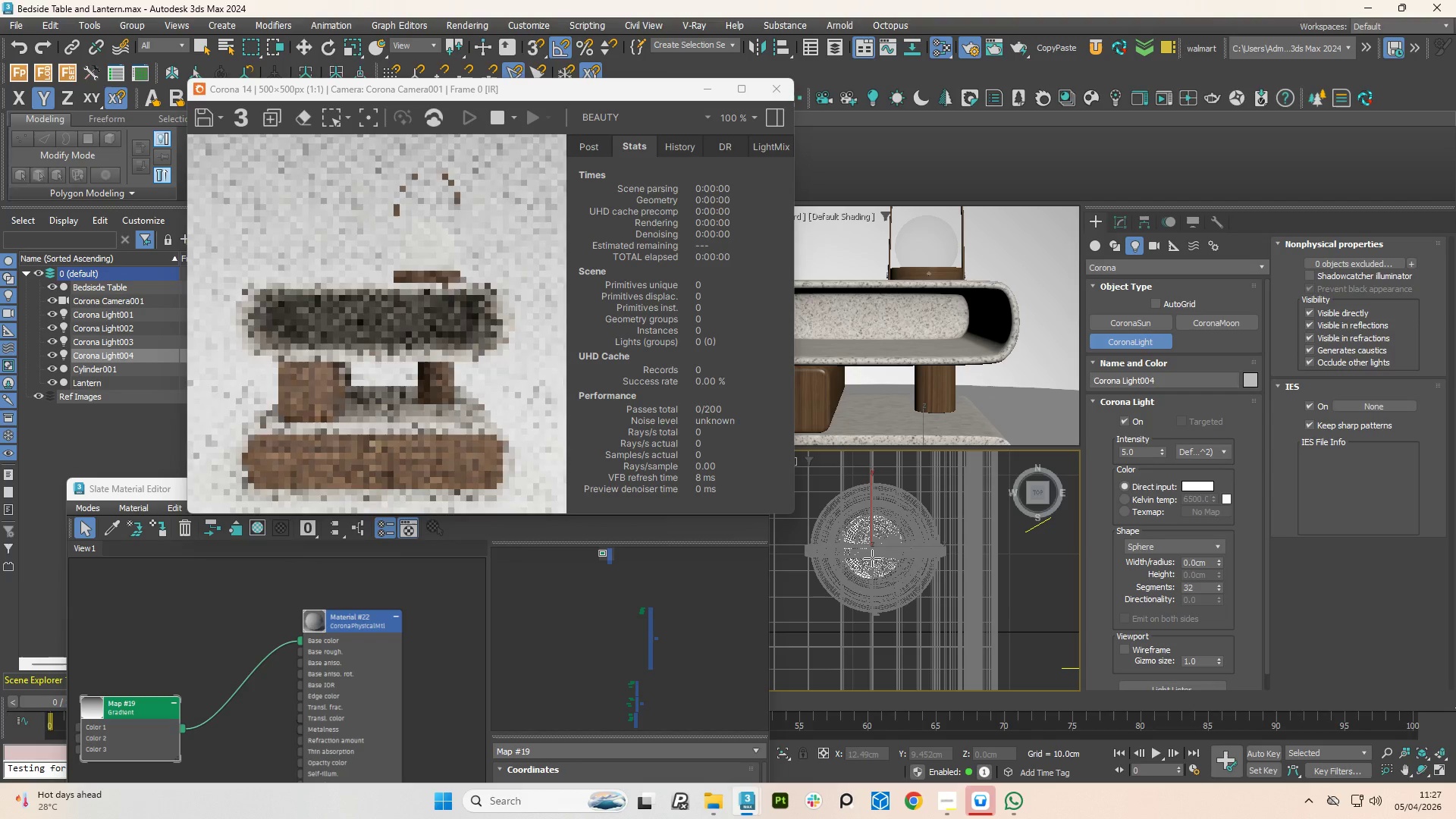 
right_click([871, 559])
 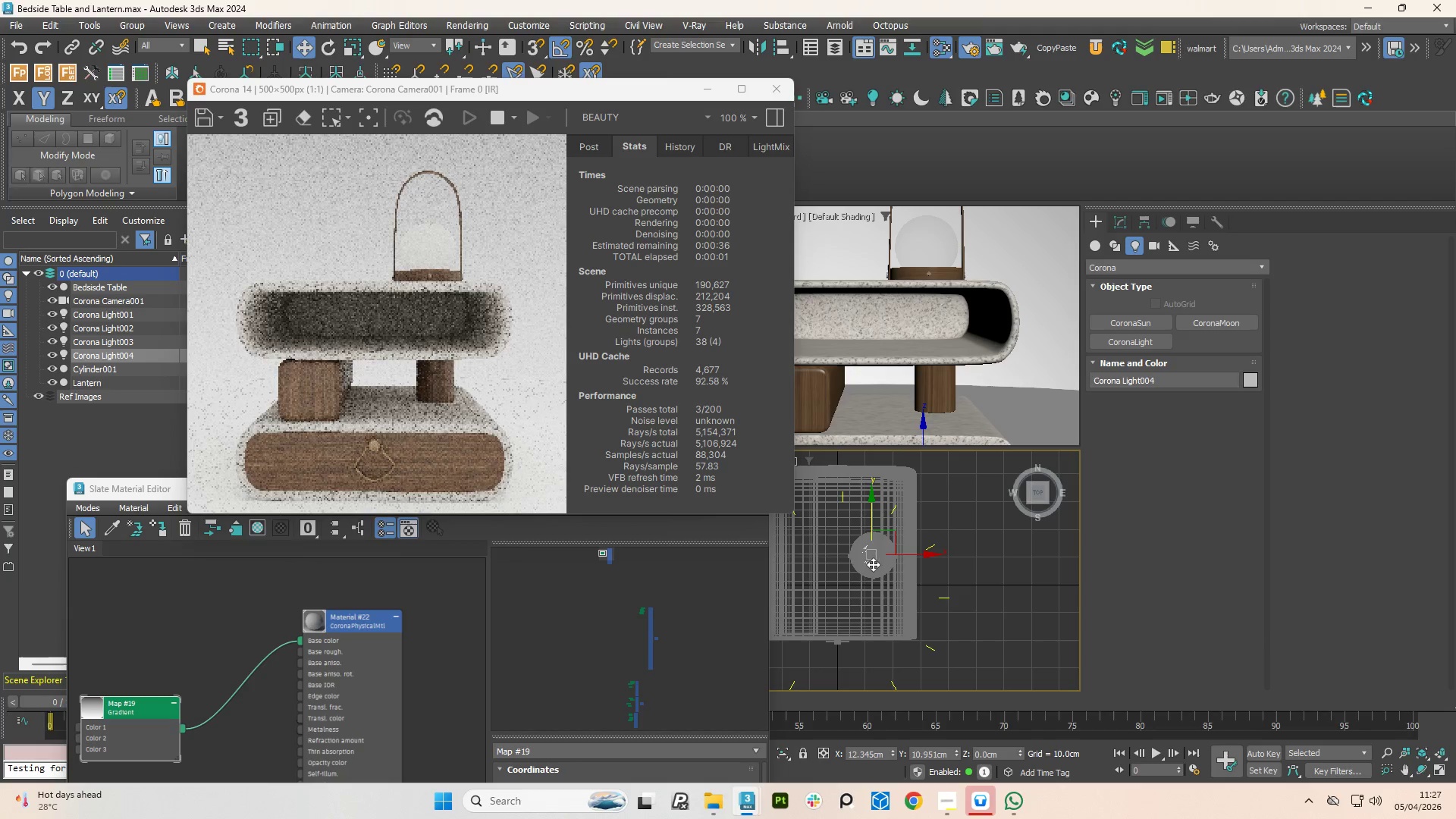 
scroll: coordinate [871, 559], scroll_direction: down, amount: 3.0
 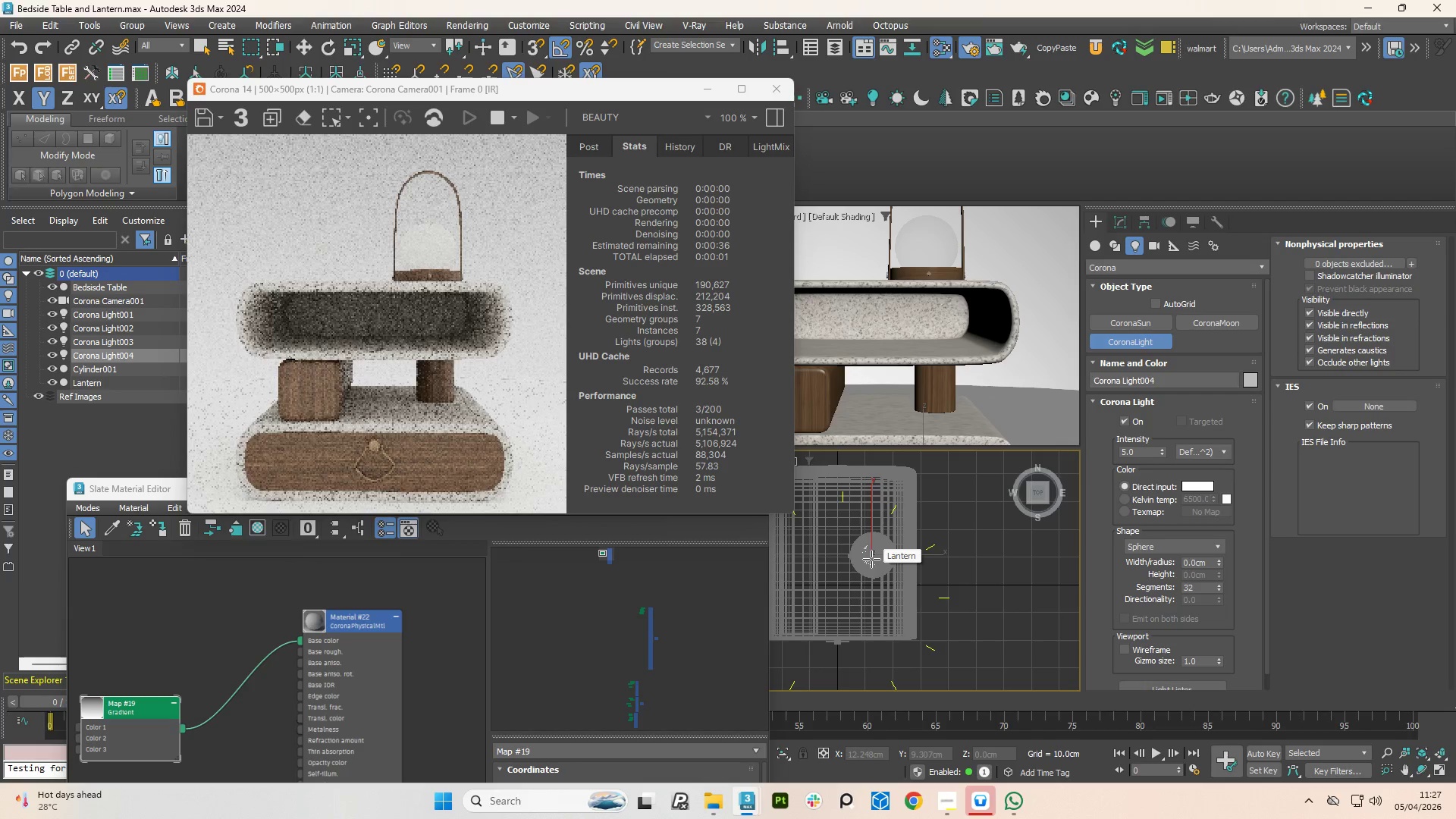 
hold_key(key=AltLeft, duration=1.06)
 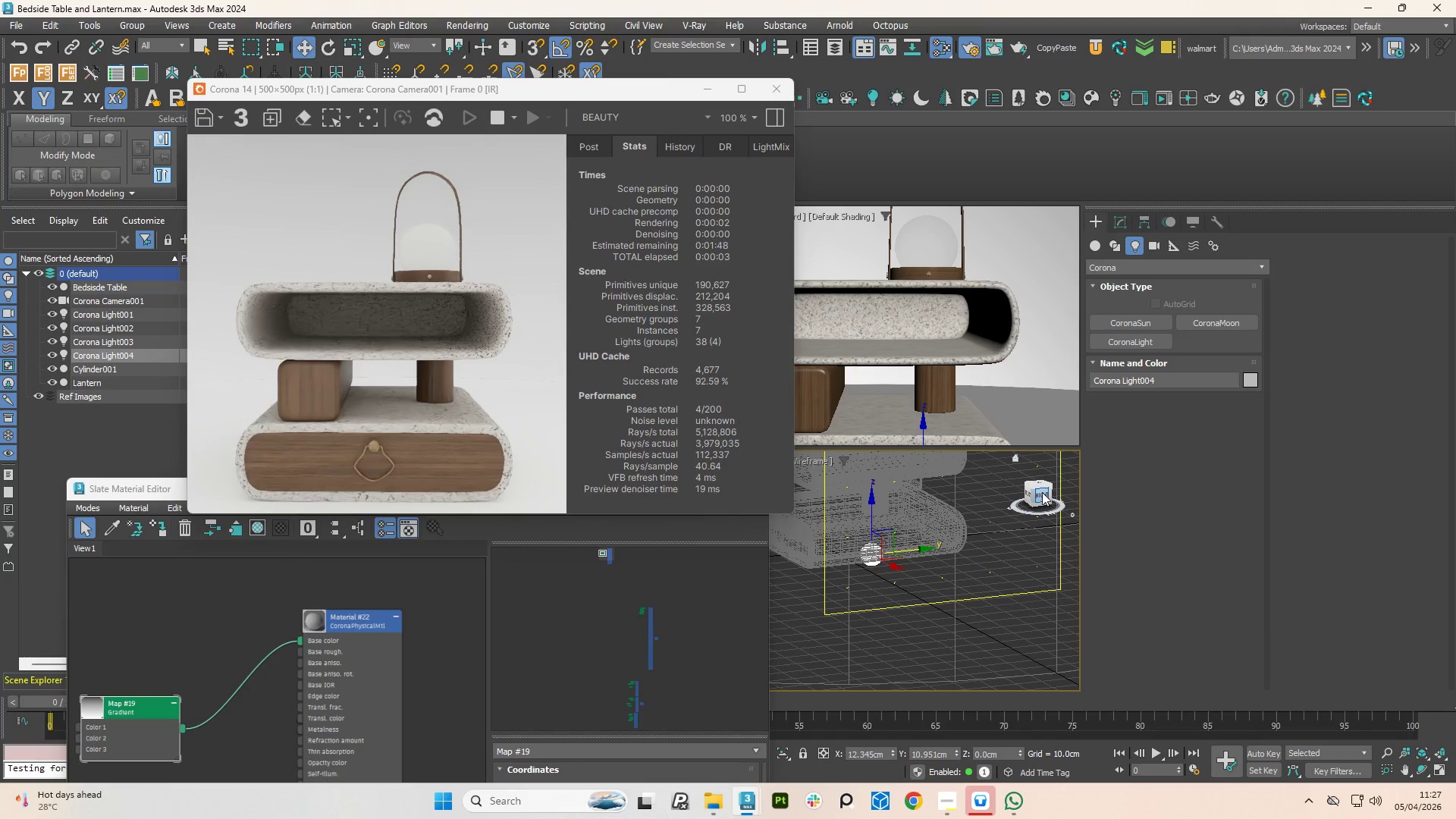 
left_click([1041, 492])
 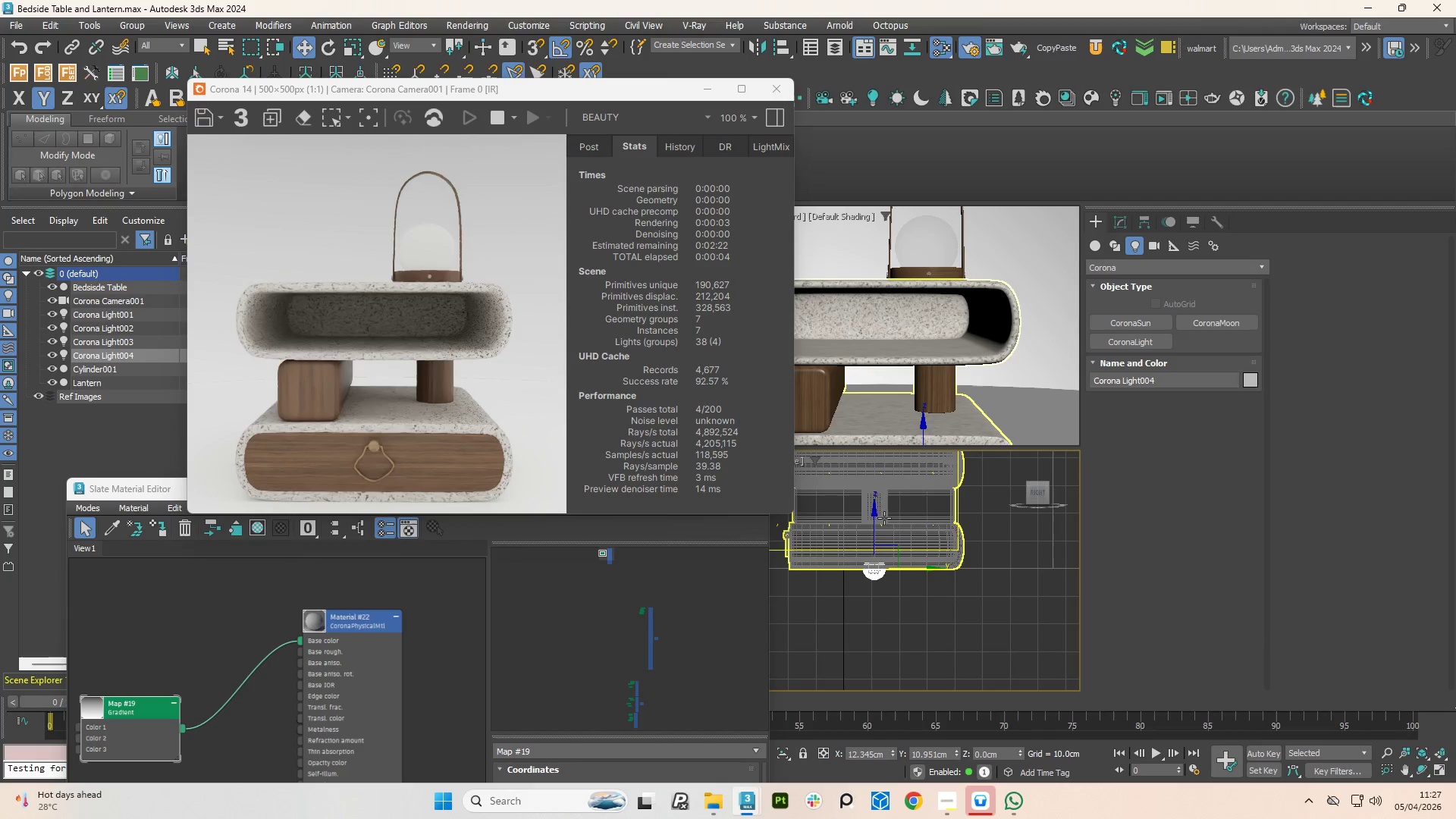 
scroll: coordinate [880, 519], scroll_direction: down, amount: 2.0
 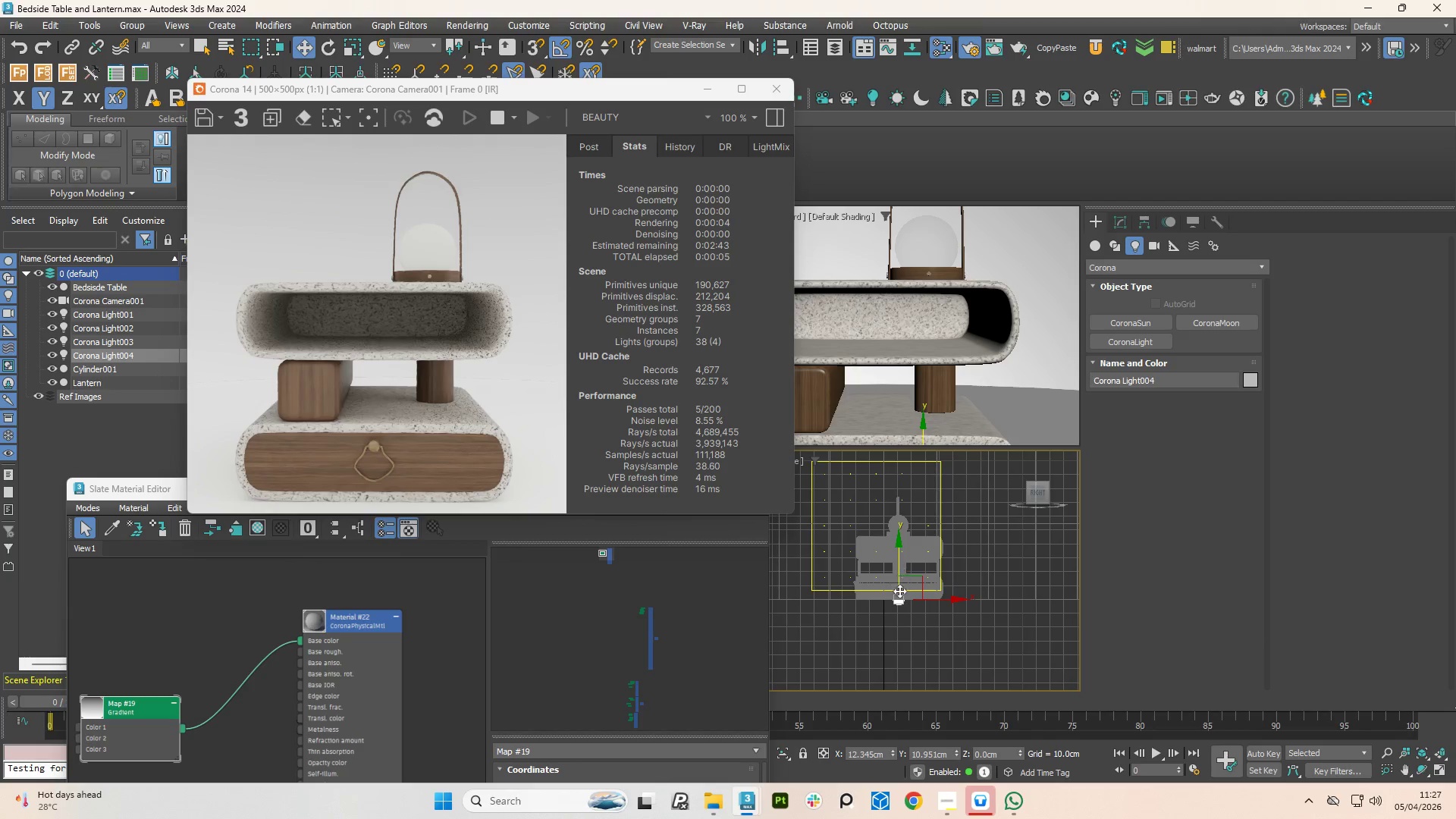 
scroll: coordinate [899, 595], scroll_direction: up, amount: 1.0
 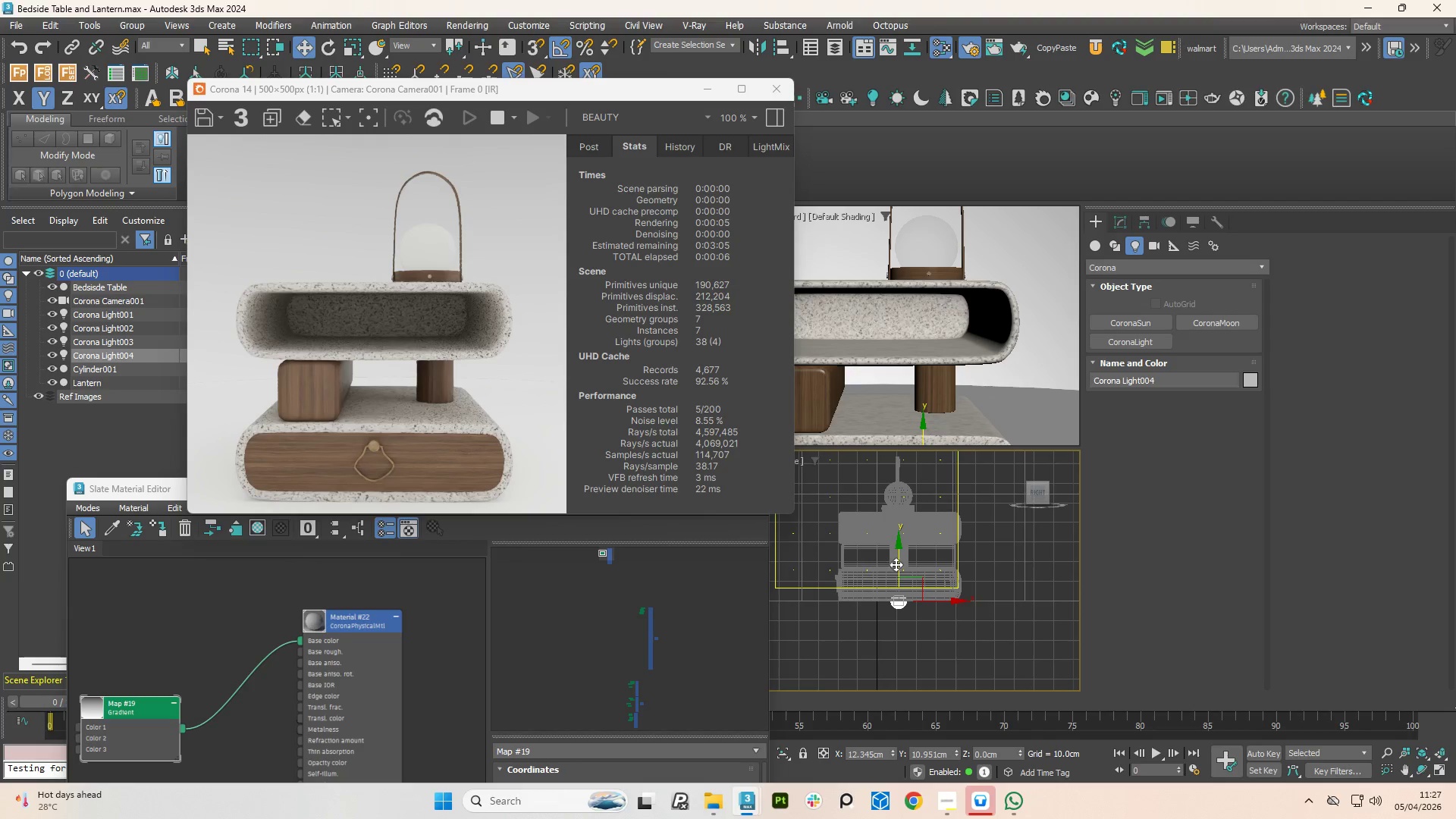 
left_click_drag(start_coordinate=[899, 563], to_coordinate=[899, 460])
 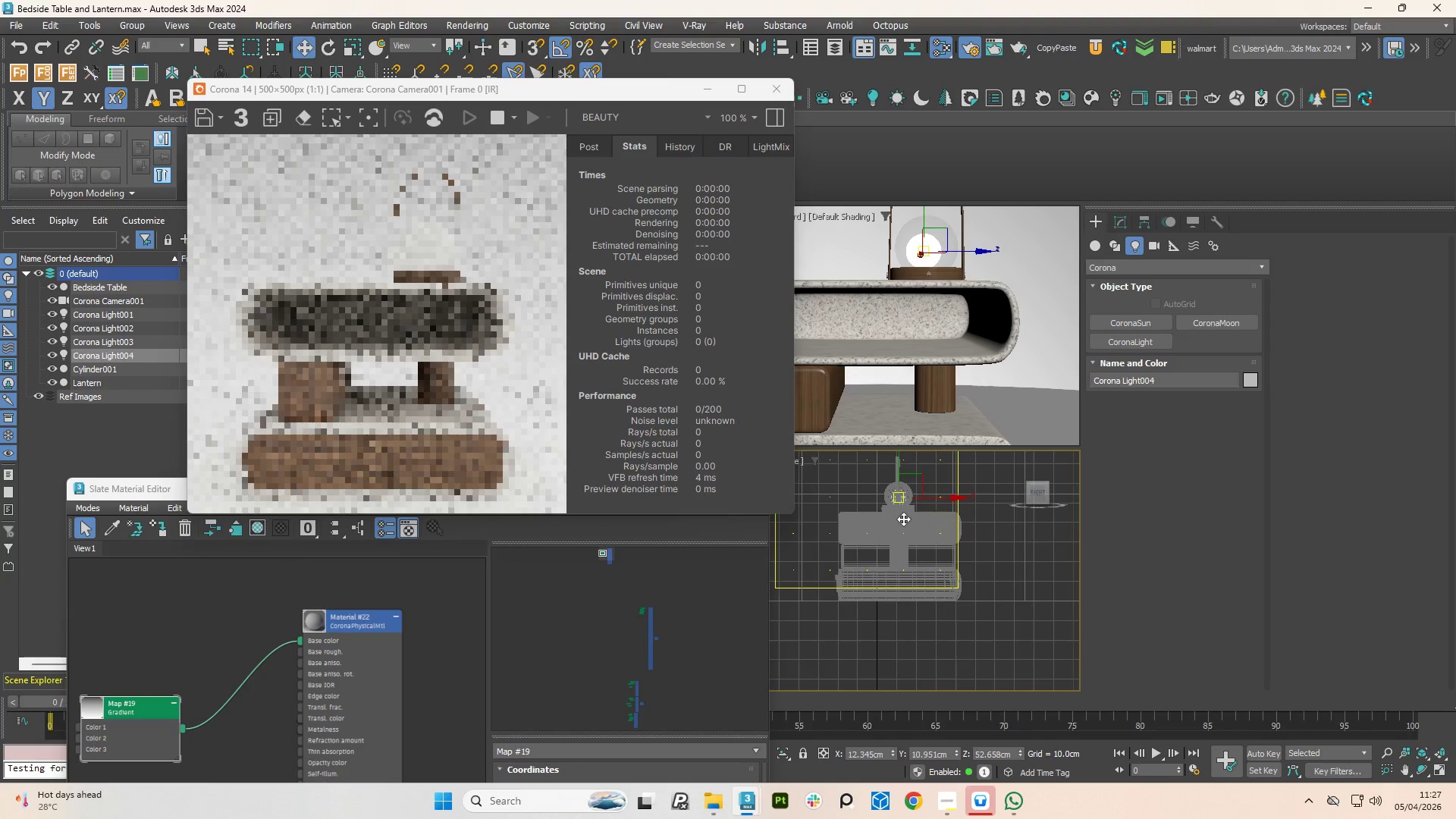 
scroll: coordinate [900, 513], scroll_direction: up, amount: 4.0
 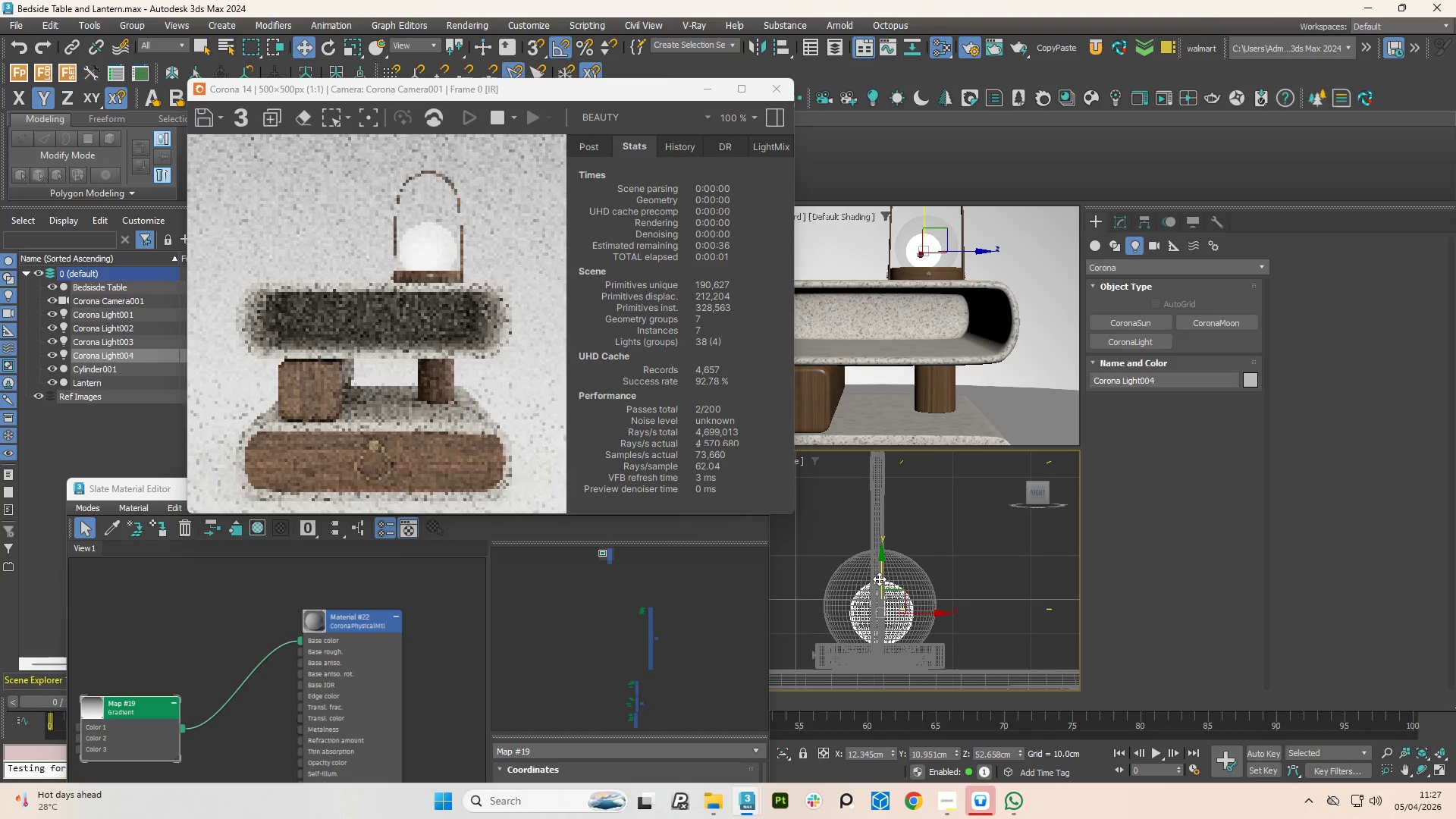 
left_click_drag(start_coordinate=[879, 576], to_coordinate=[874, 570])
 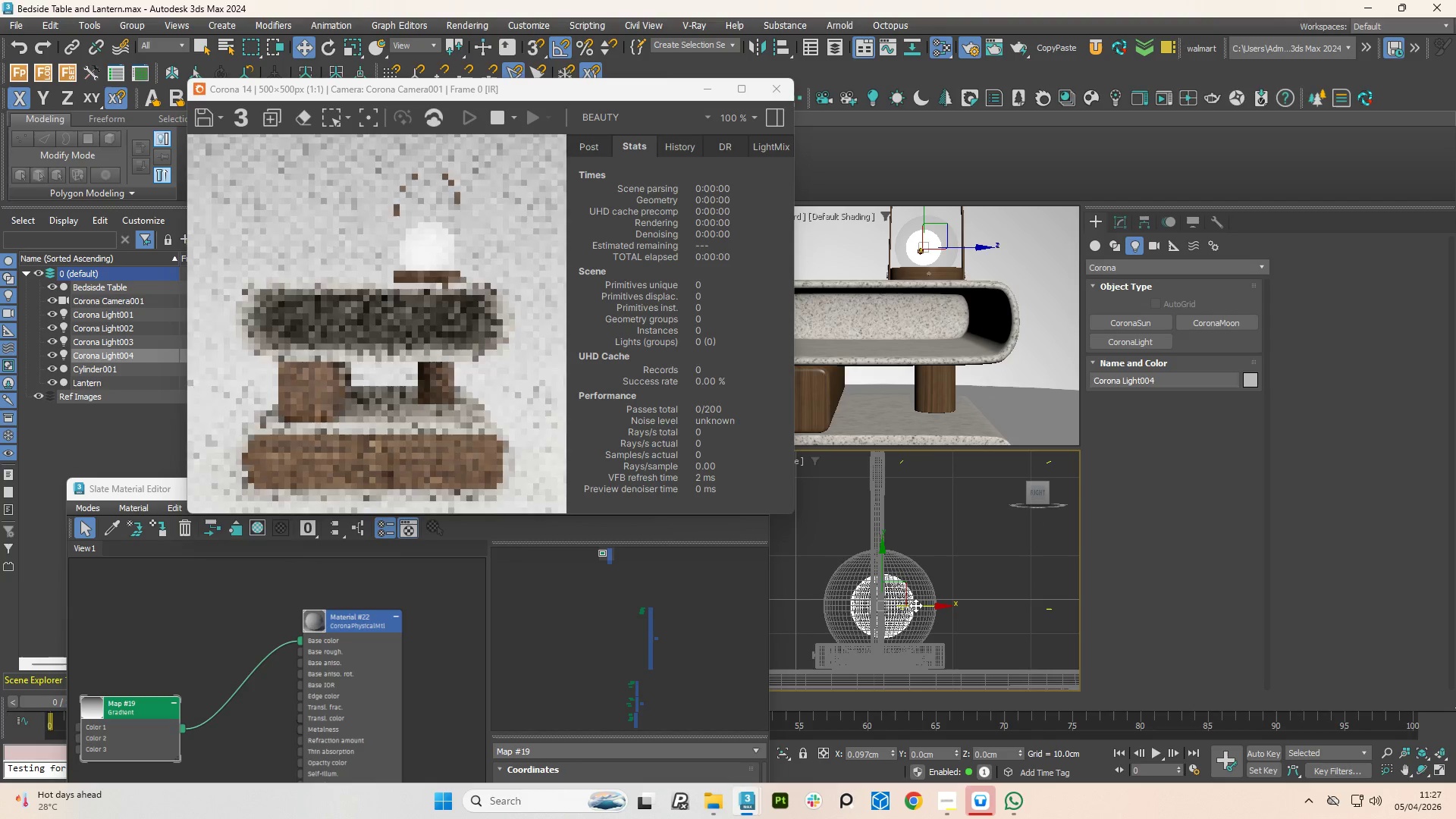 
hold_key(key=AltLeft, duration=0.94)
 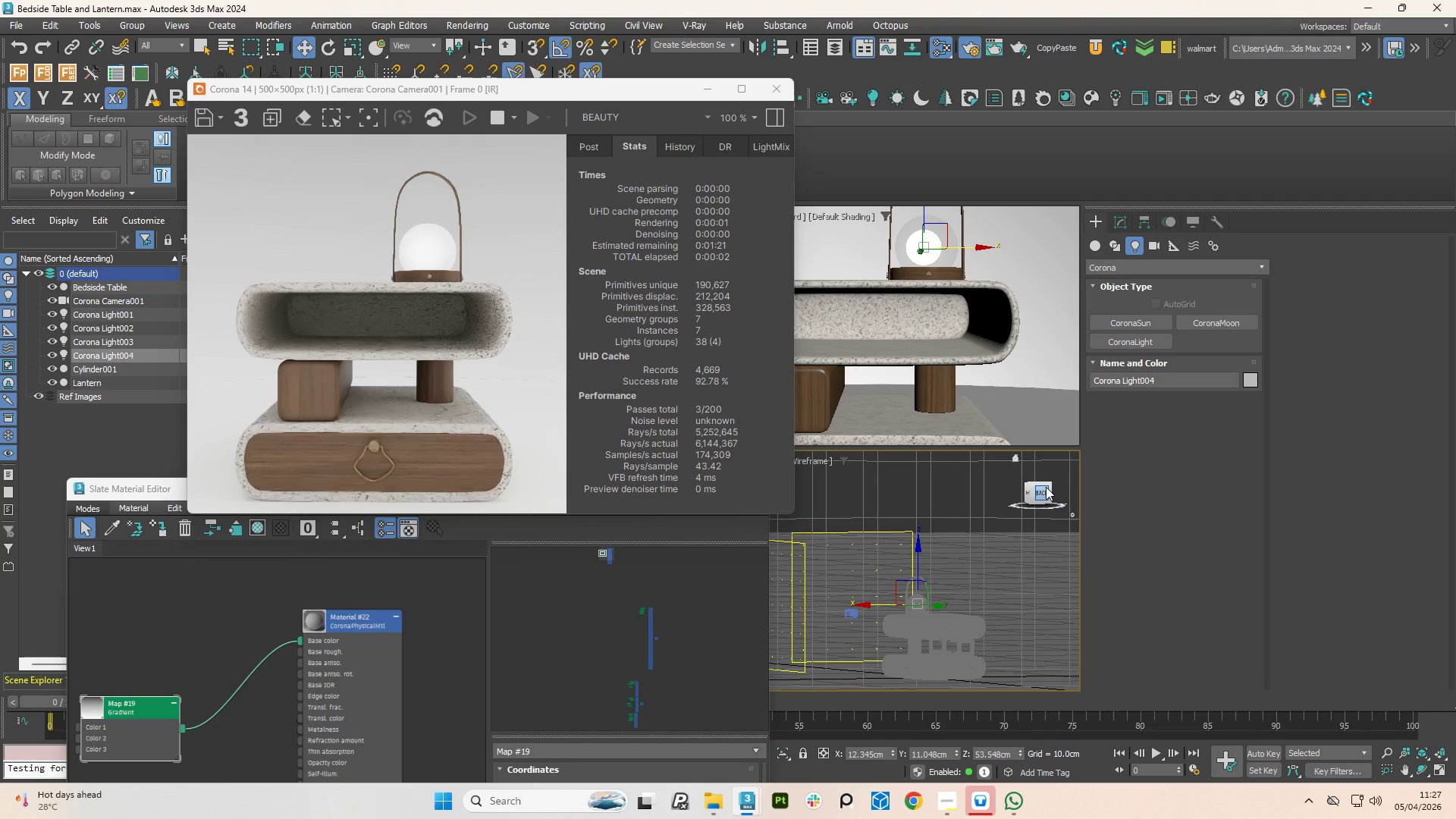 
scroll: coordinate [937, 599], scroll_direction: down, amount: 5.0
 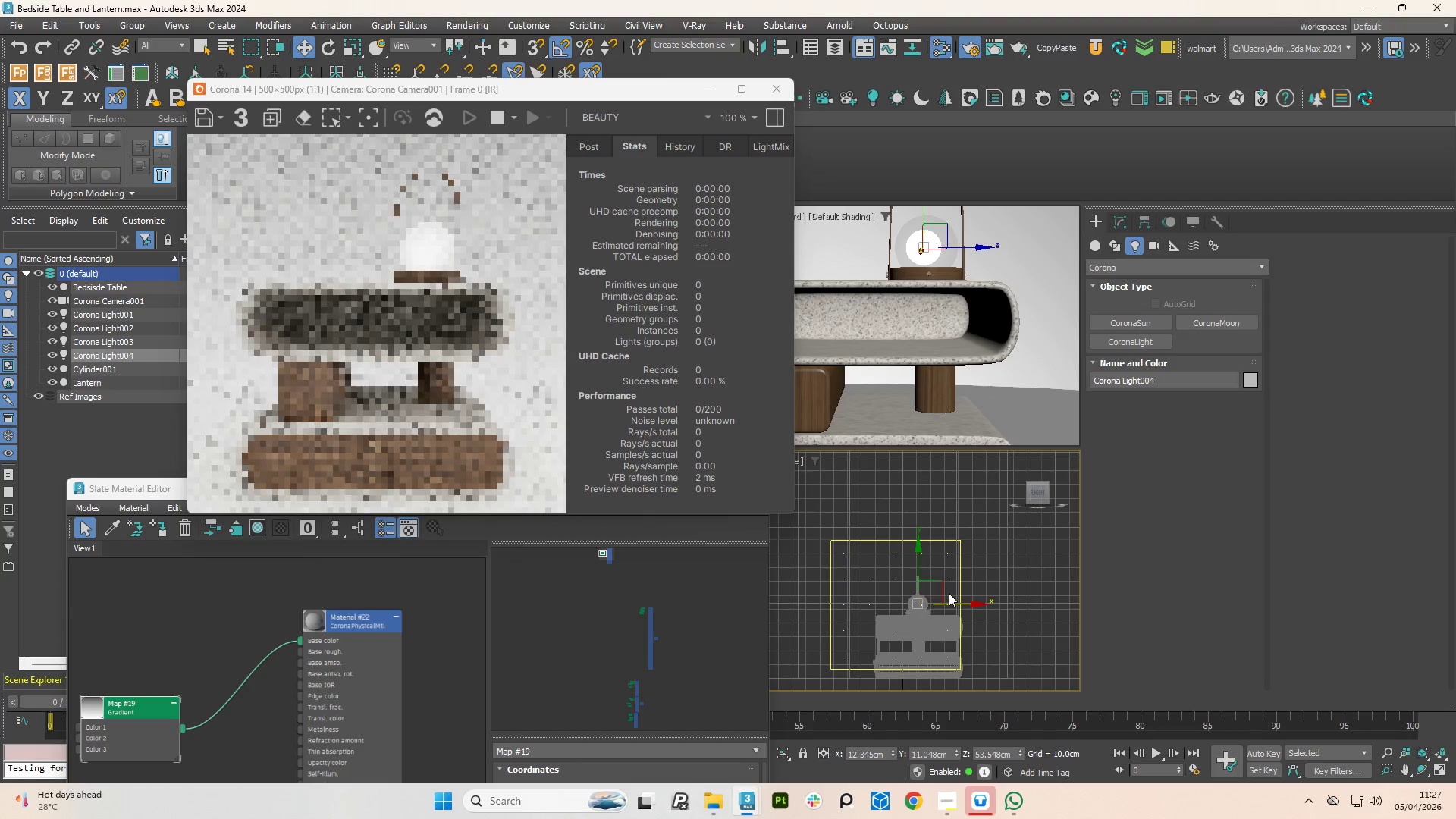 
left_click([1046, 487])
 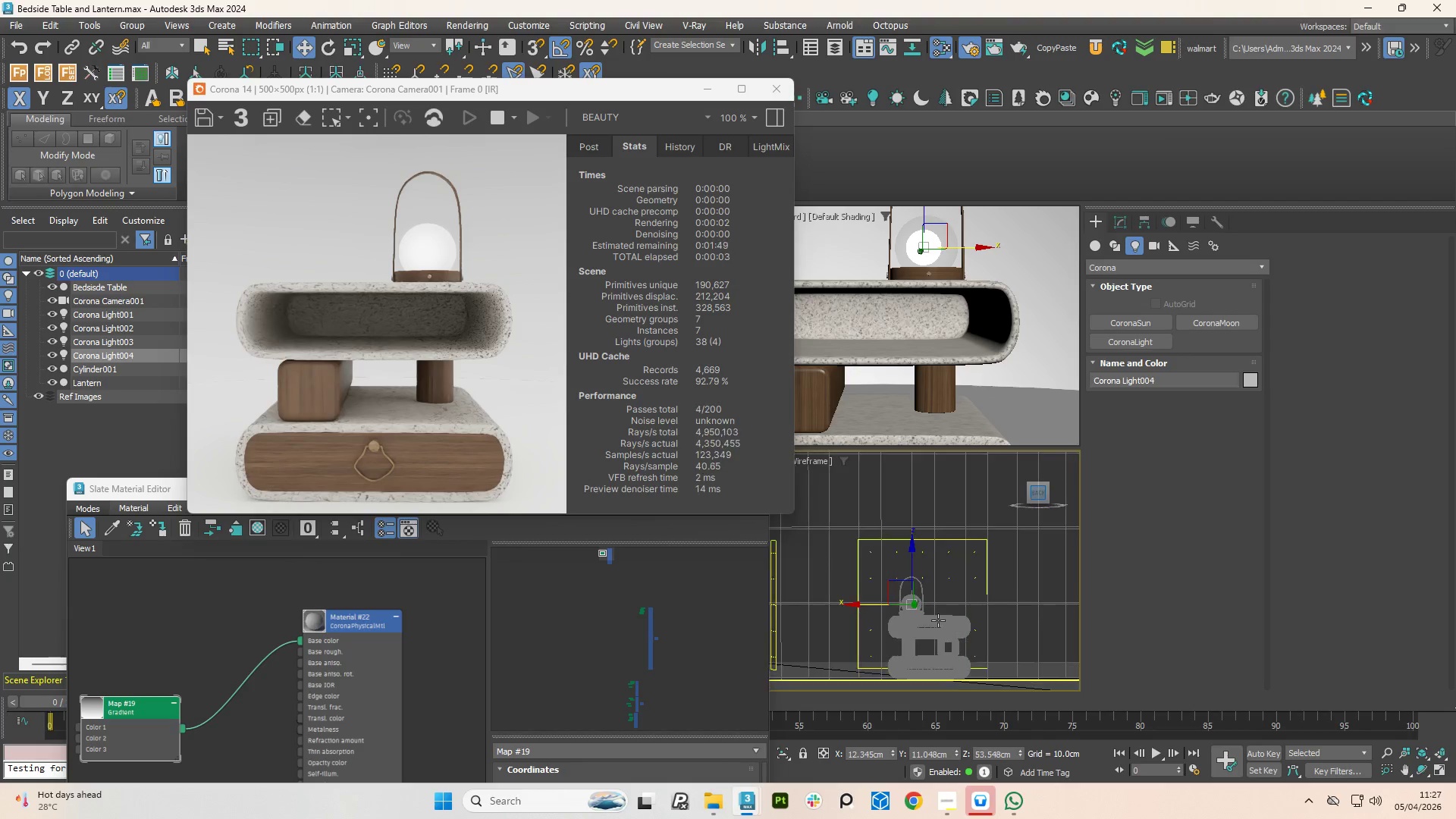 
scroll: coordinate [918, 606], scroll_direction: up, amount: 11.0
 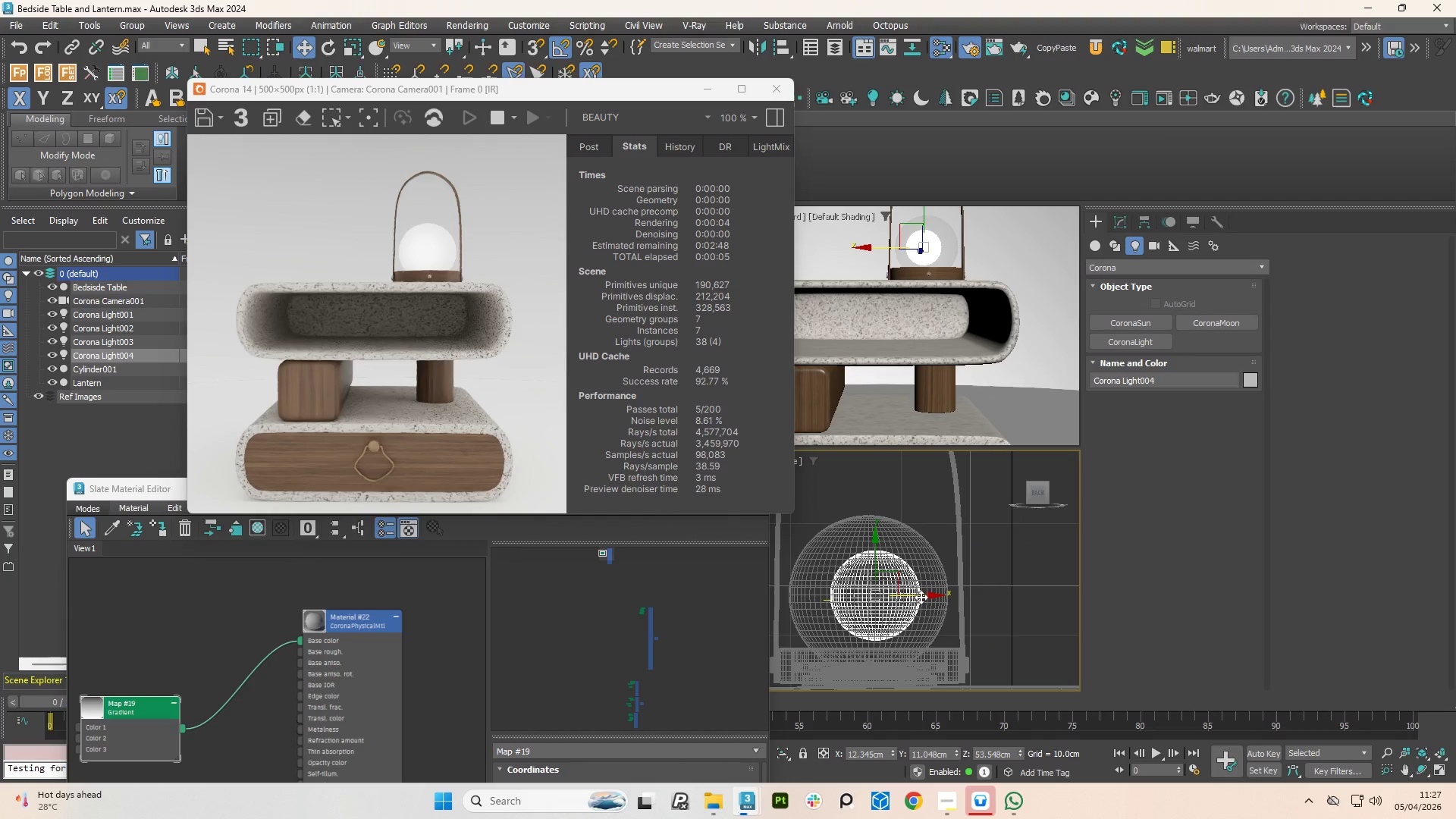 
left_click_drag(start_coordinate=[920, 596], to_coordinate=[915, 596])
 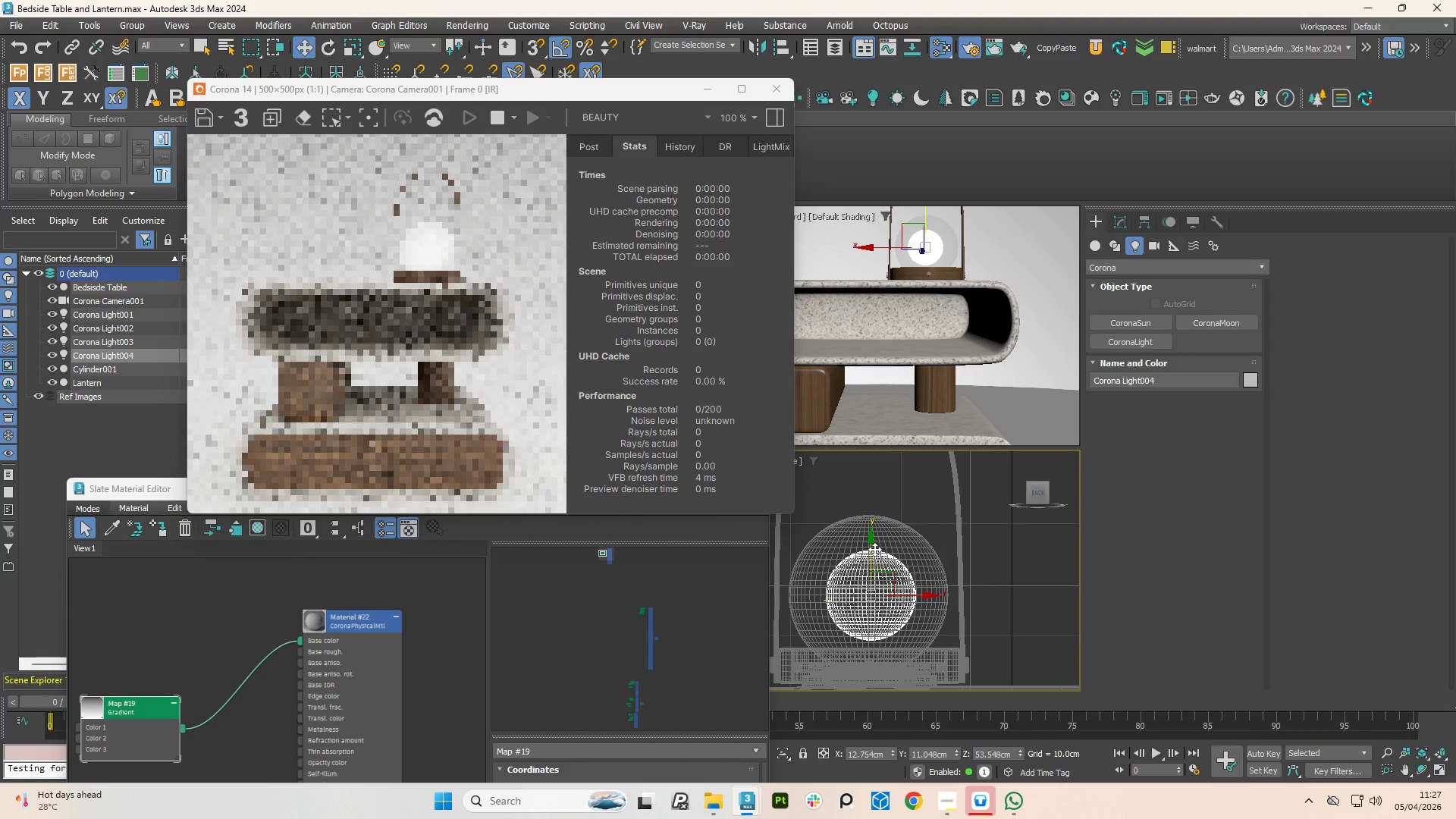 
left_click_drag(start_coordinate=[874, 549], to_coordinate=[877, 570])
 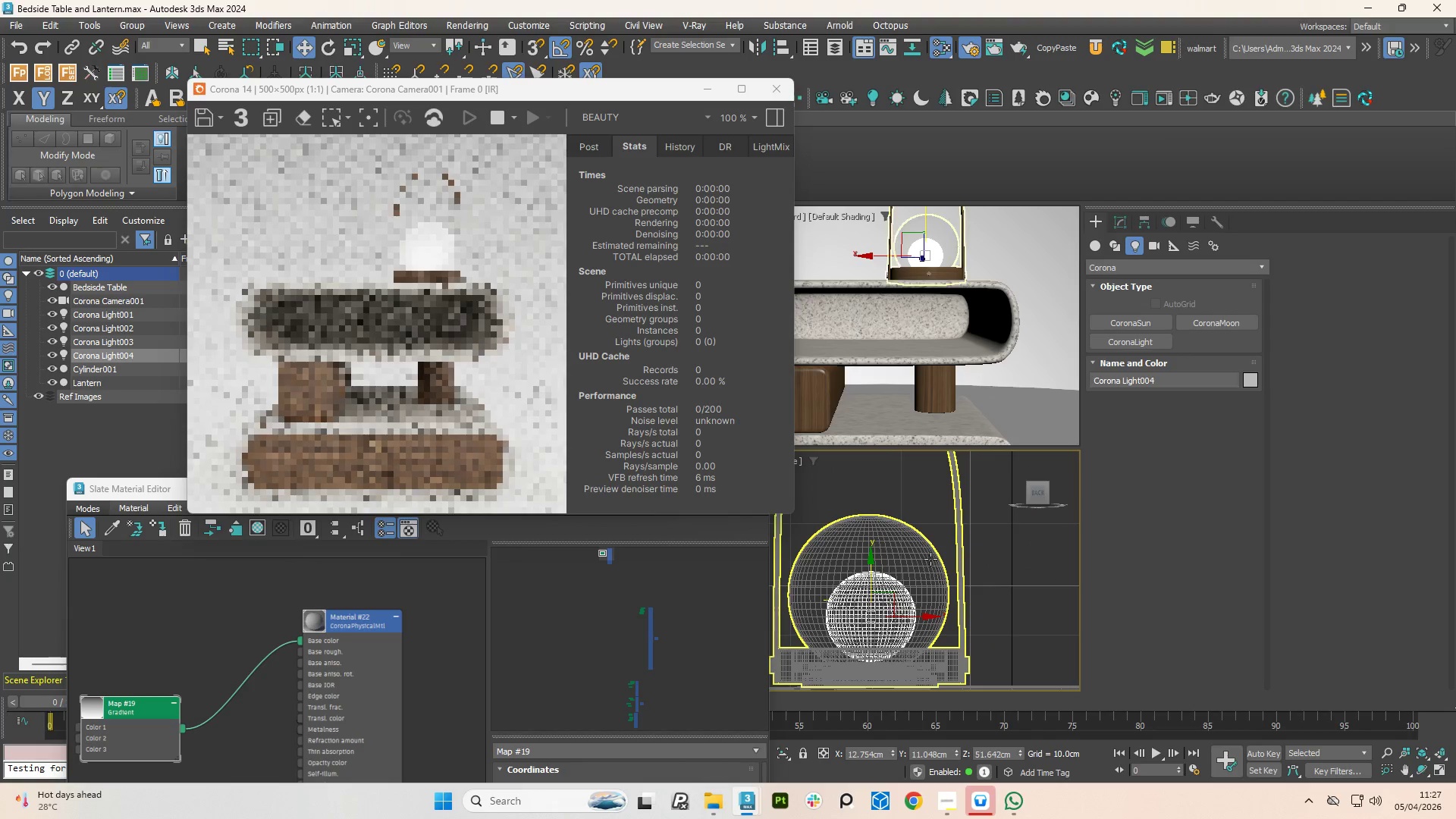 
scroll: coordinate [936, 566], scroll_direction: down, amount: 3.0
 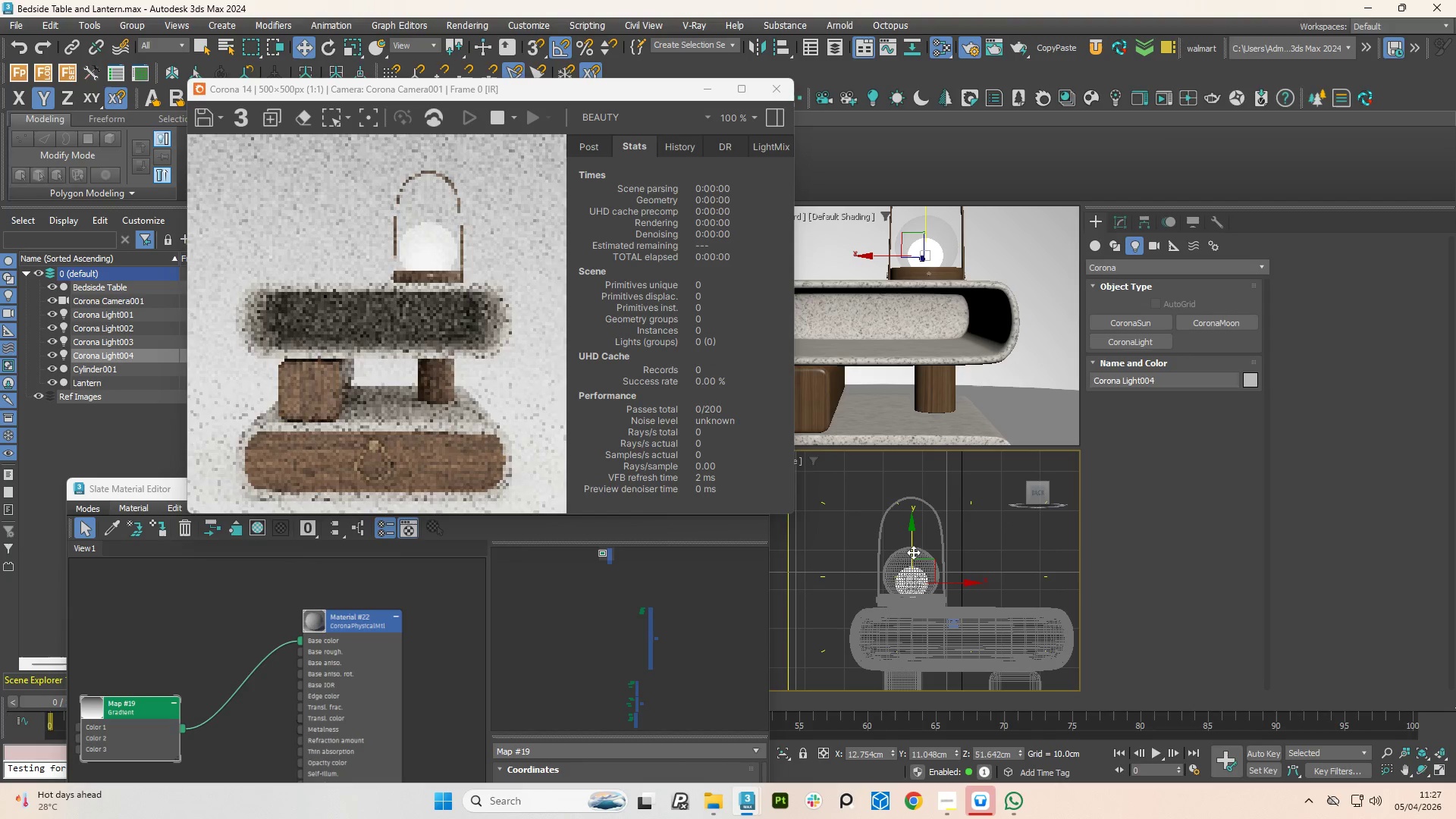 
left_click_drag(start_coordinate=[913, 552], to_coordinate=[911, 544])
 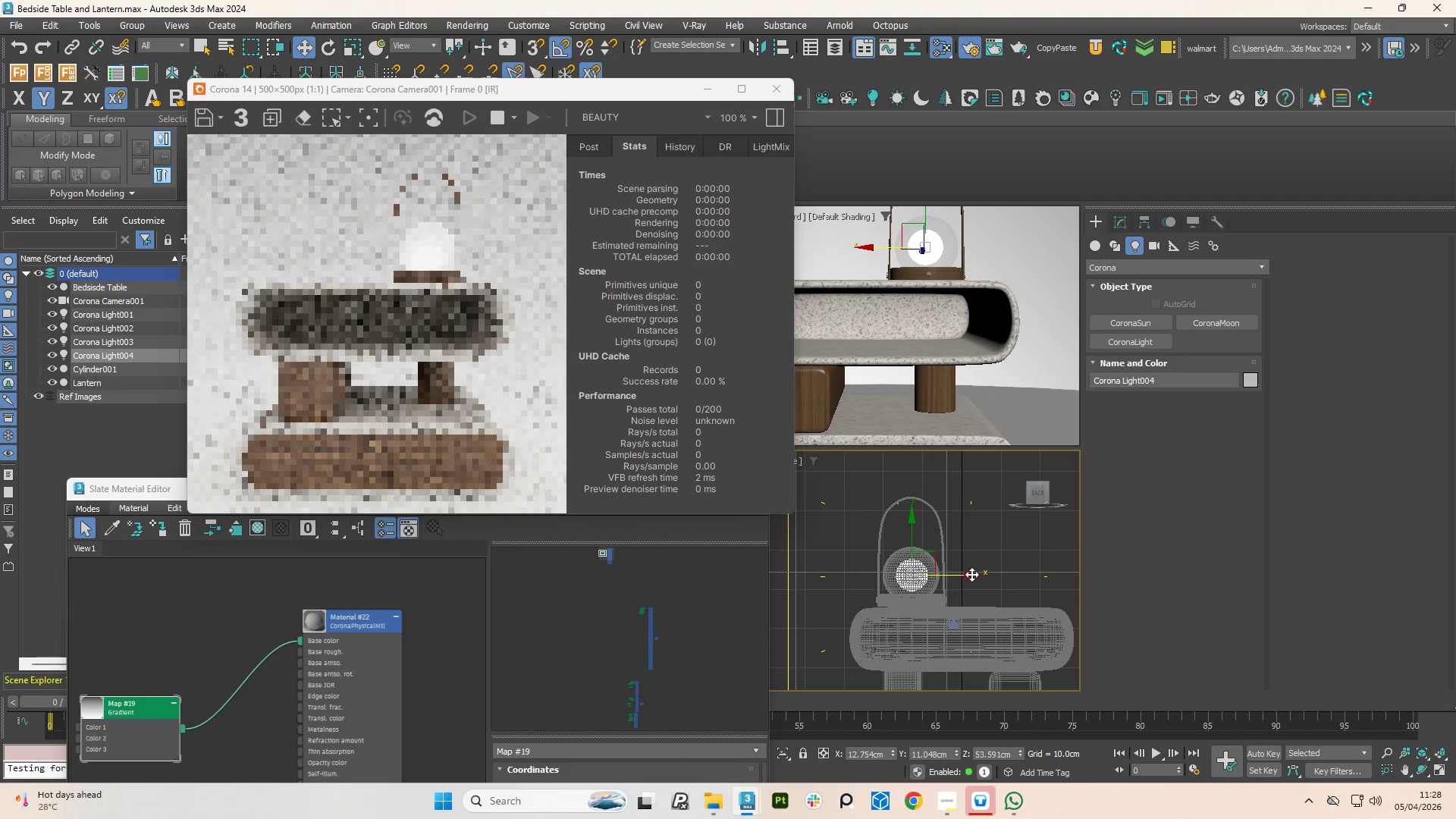 
hold_key(key=AltLeft, duration=1.51)
 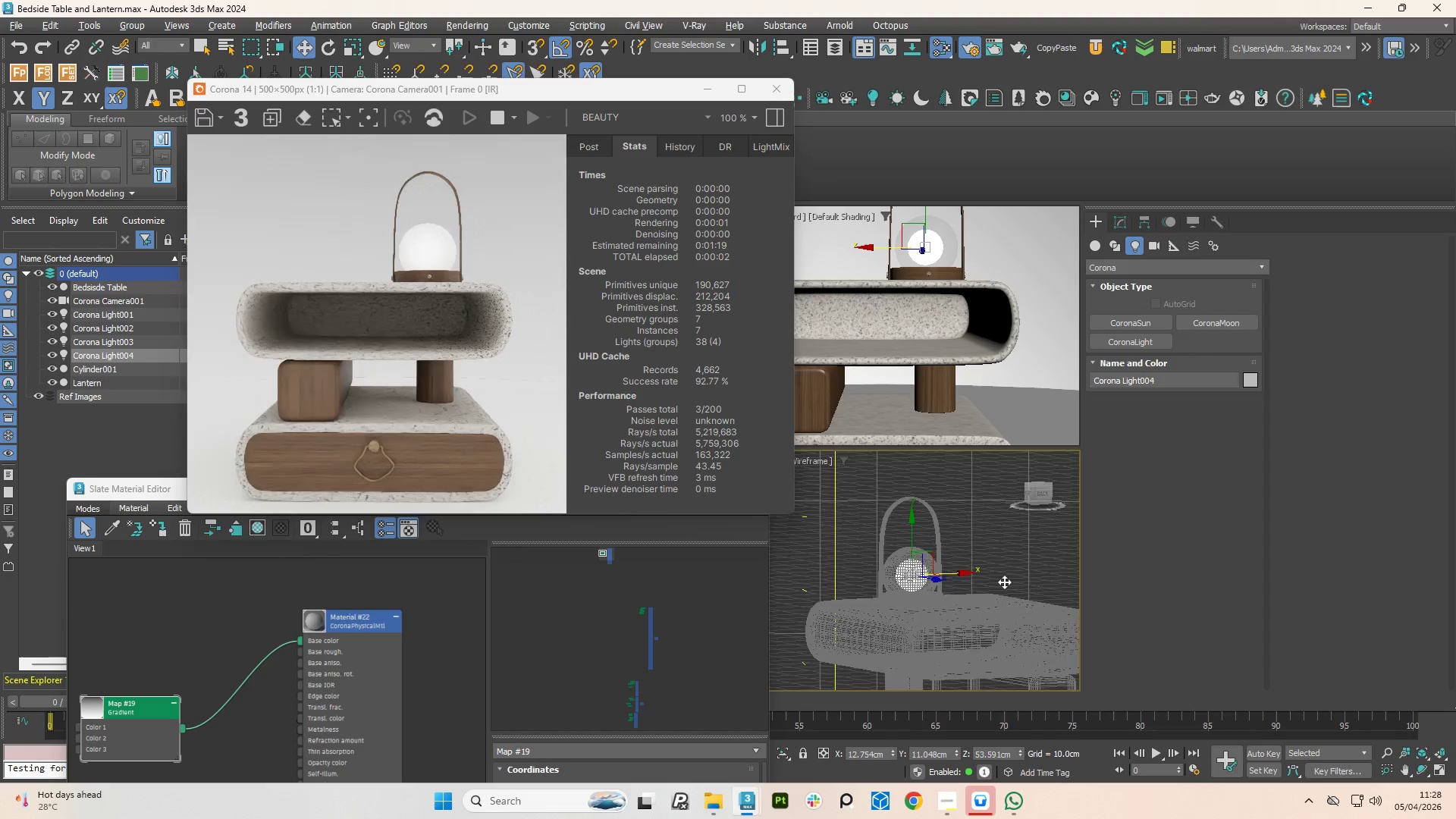 
hold_key(key=AltLeft, duration=1.22)
 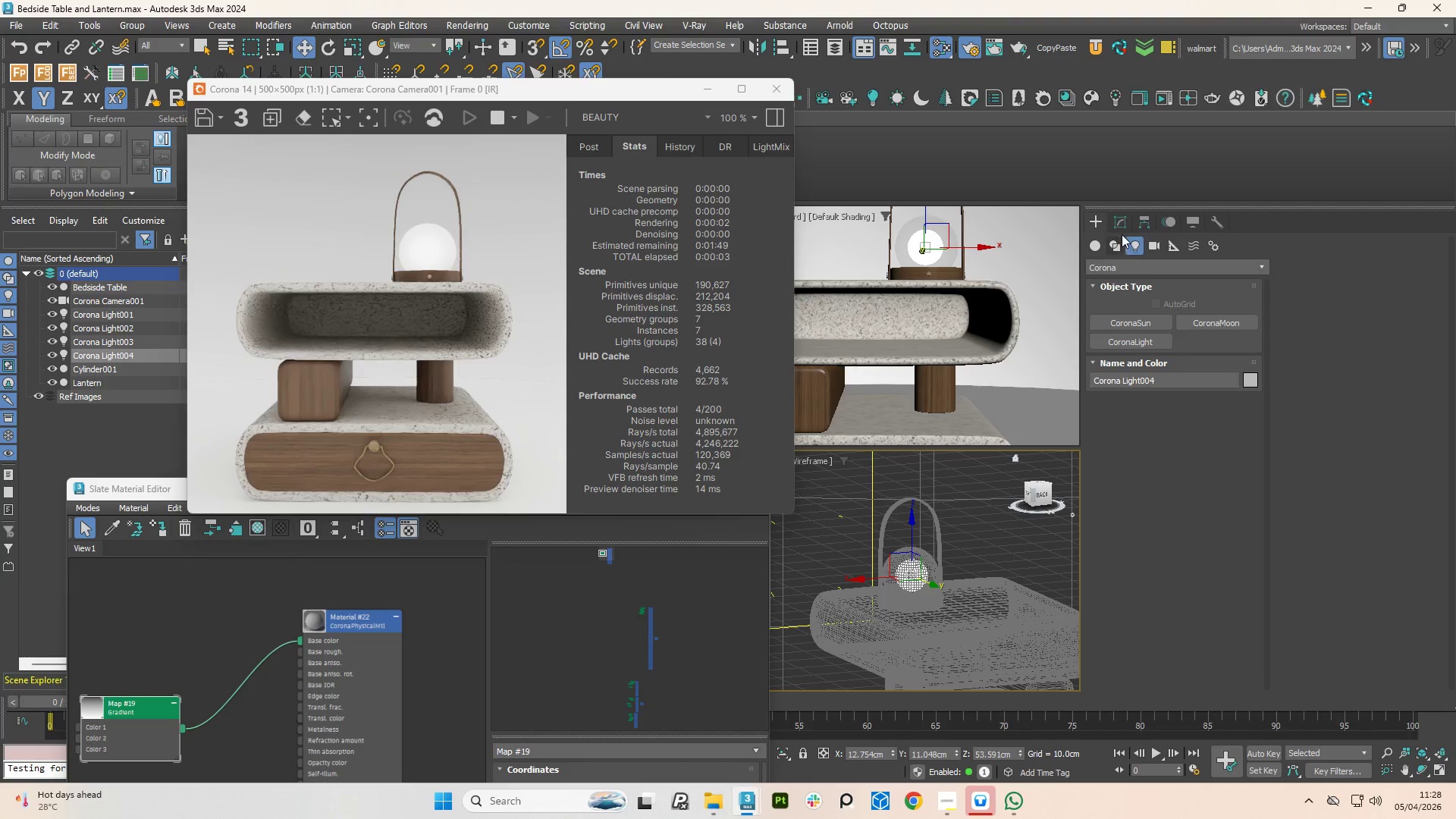 
left_click([1123, 223])
 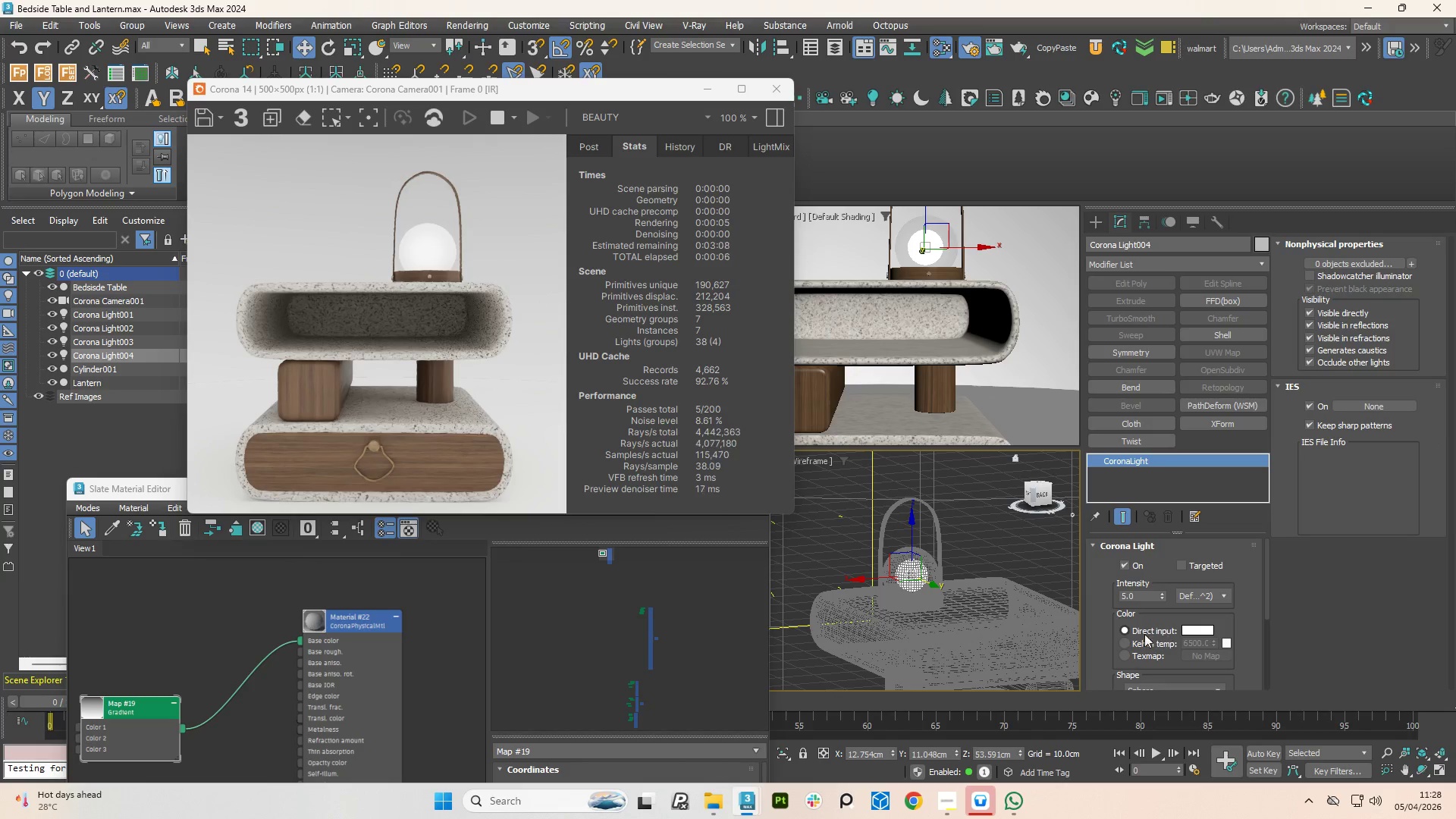 
left_click([1124, 640])
 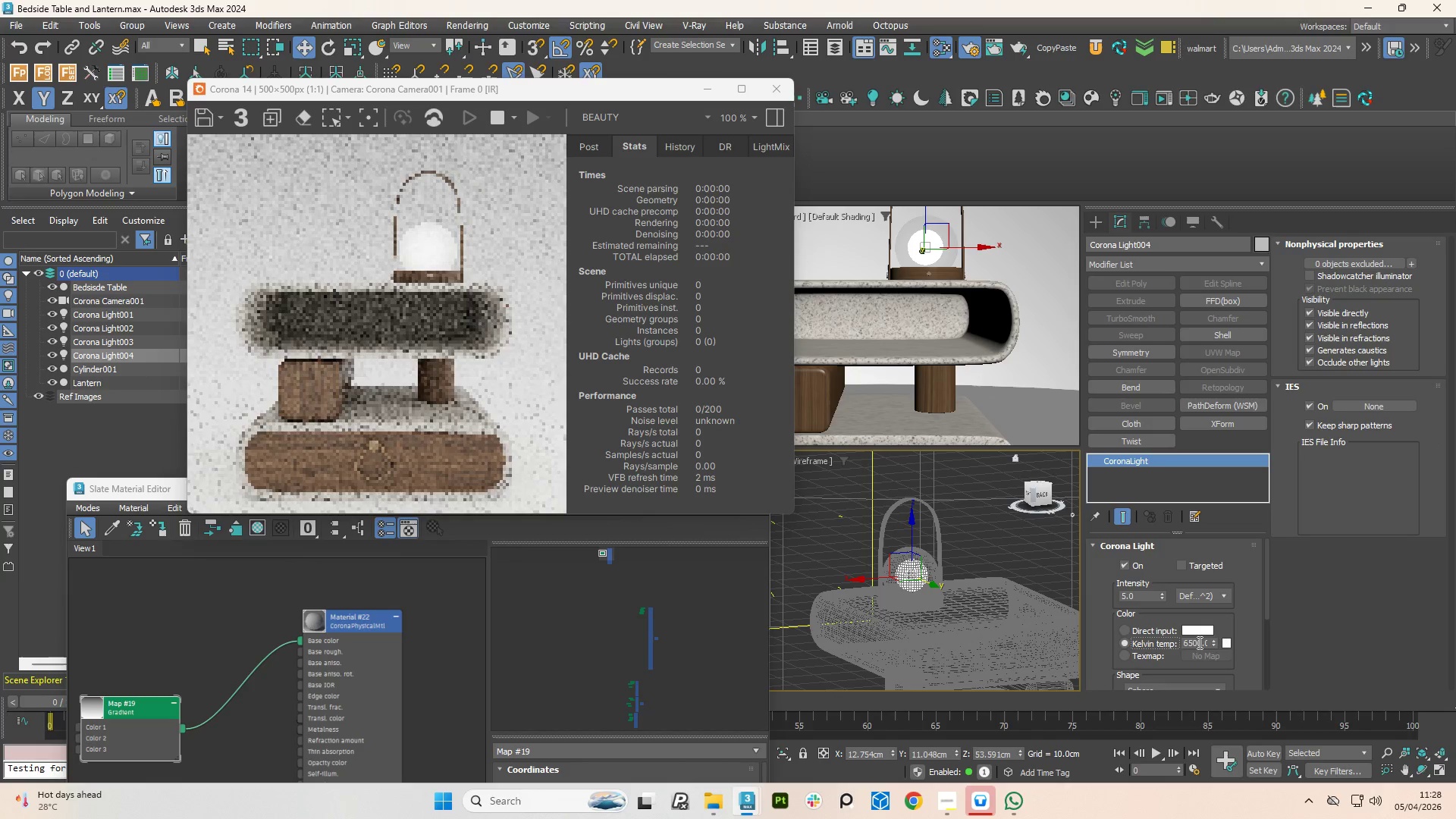 
double_click([1198, 642])
 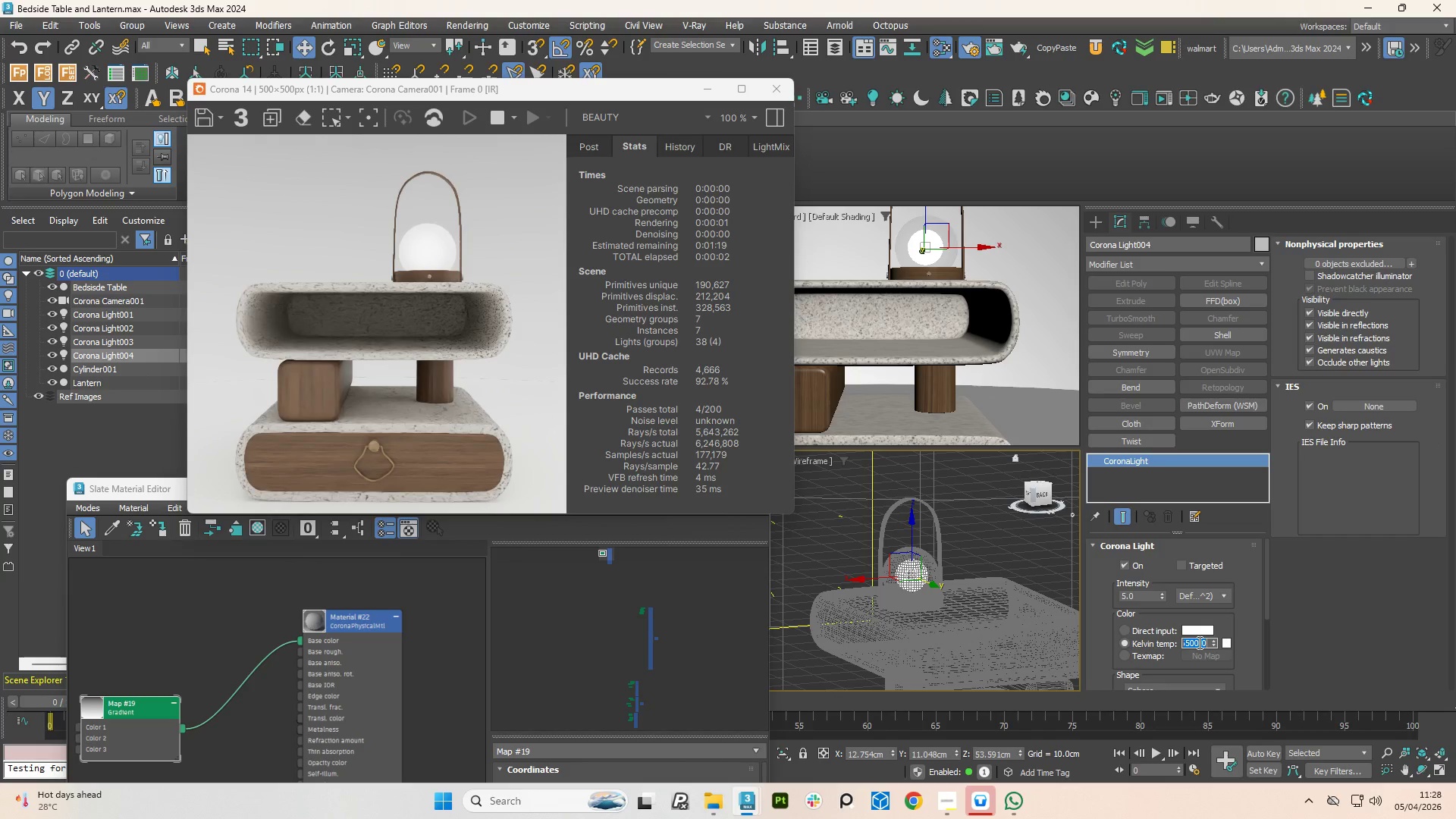 
key(Numpad2)
 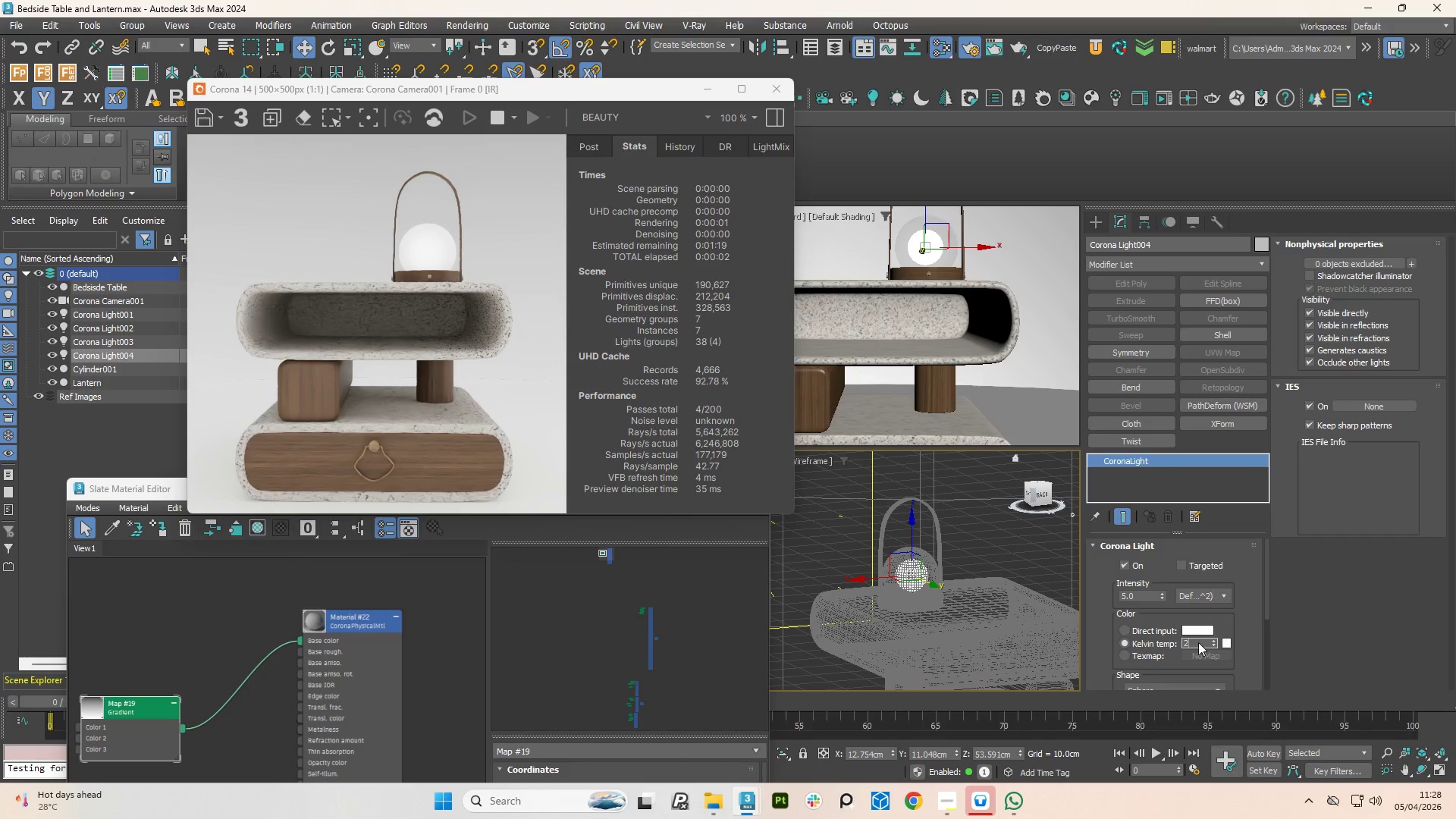 
key(Numpad8)
 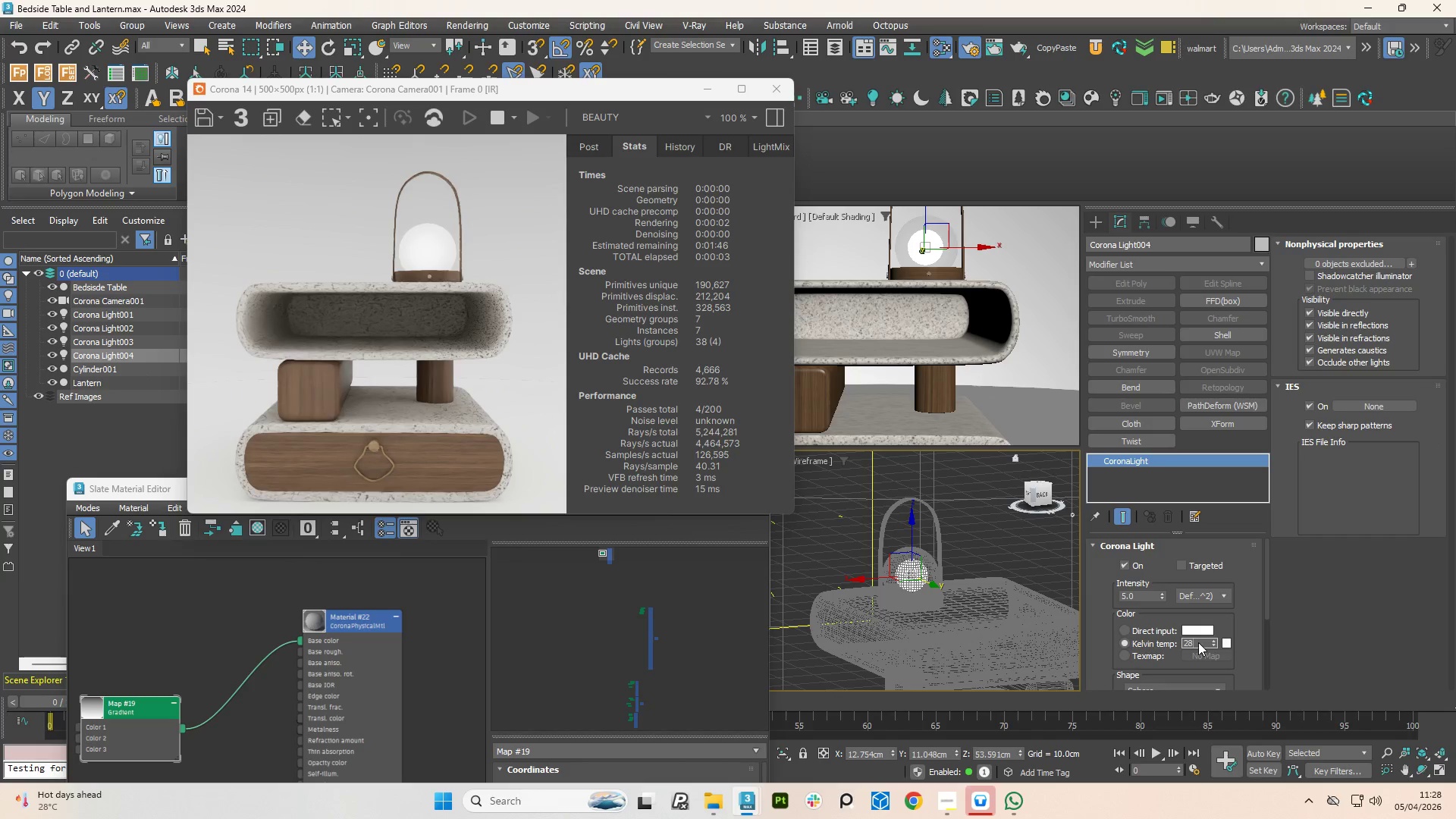 
key(Numpad0)
 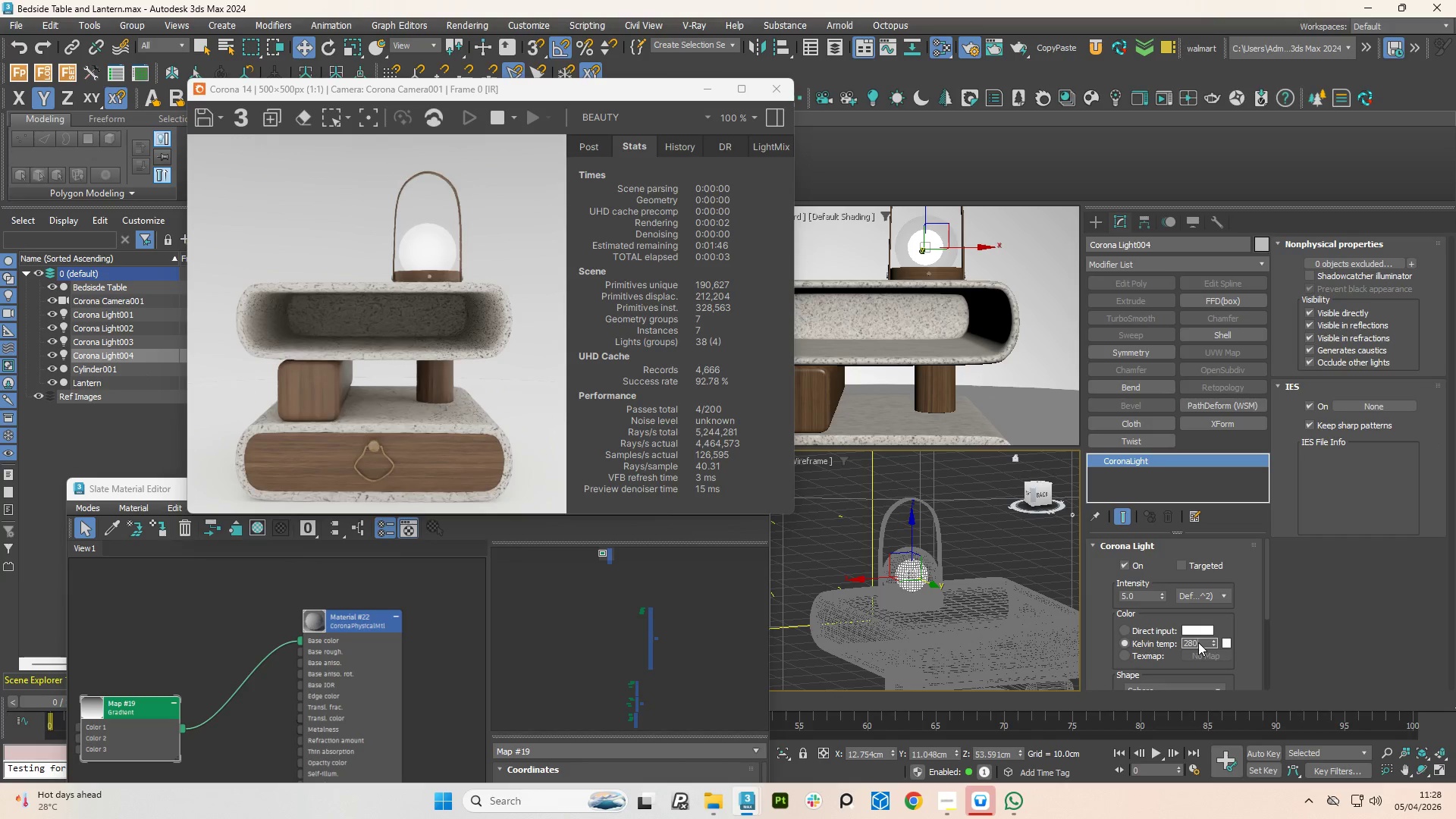 
key(Numpad0)
 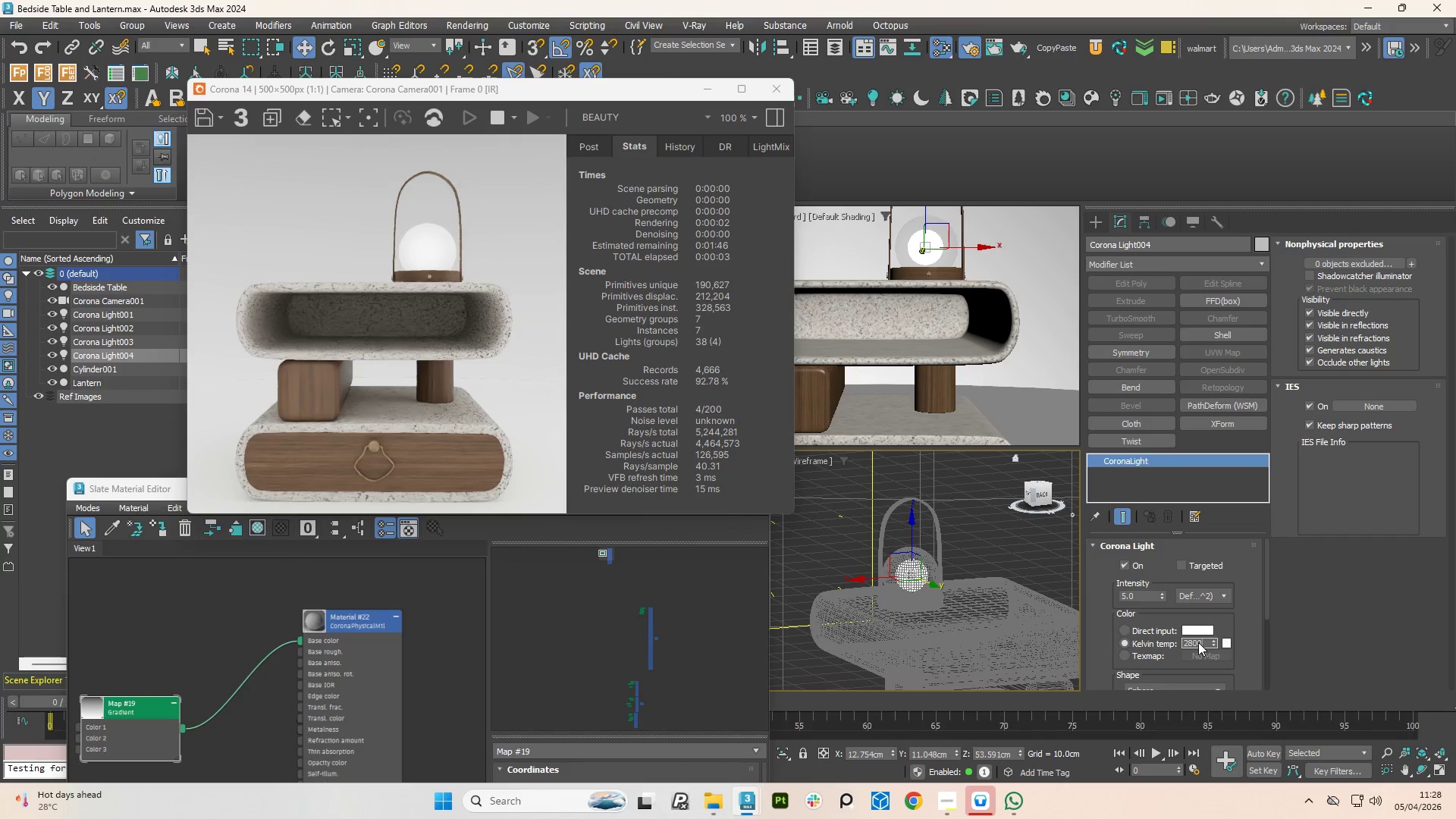 
key(Numpad0)
 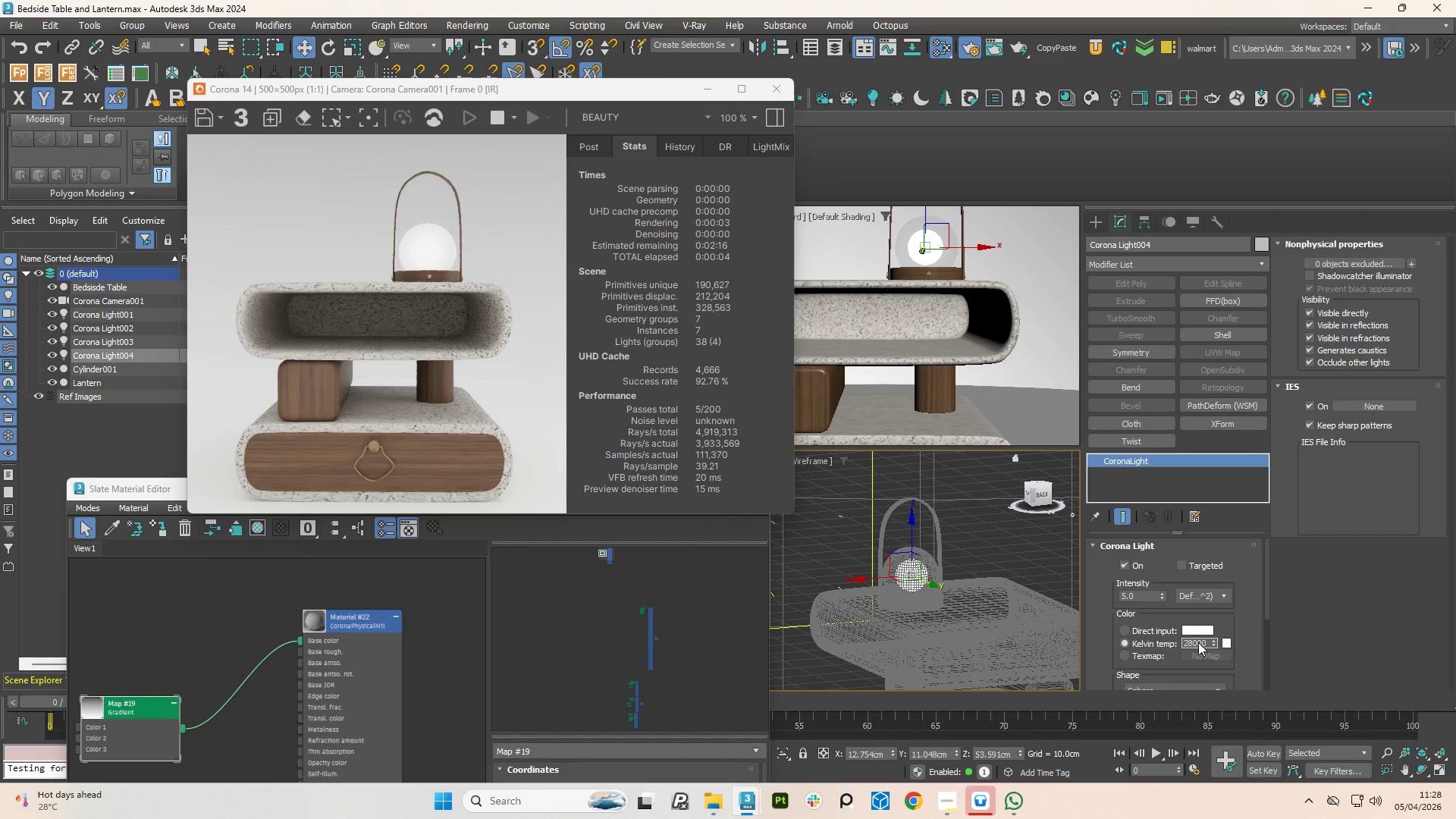 
key(Backspace)
 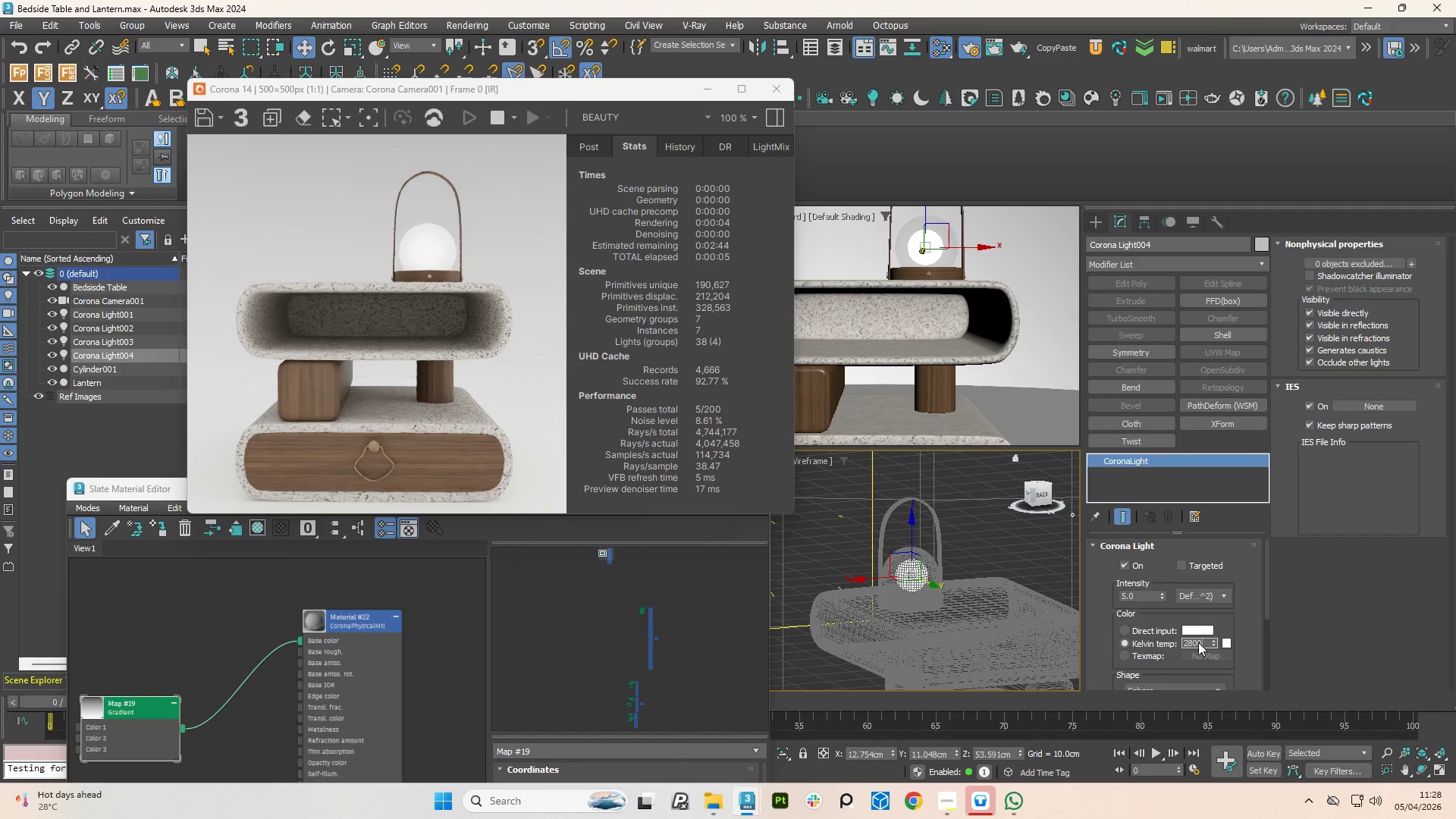 
key(NumpadEnter)
 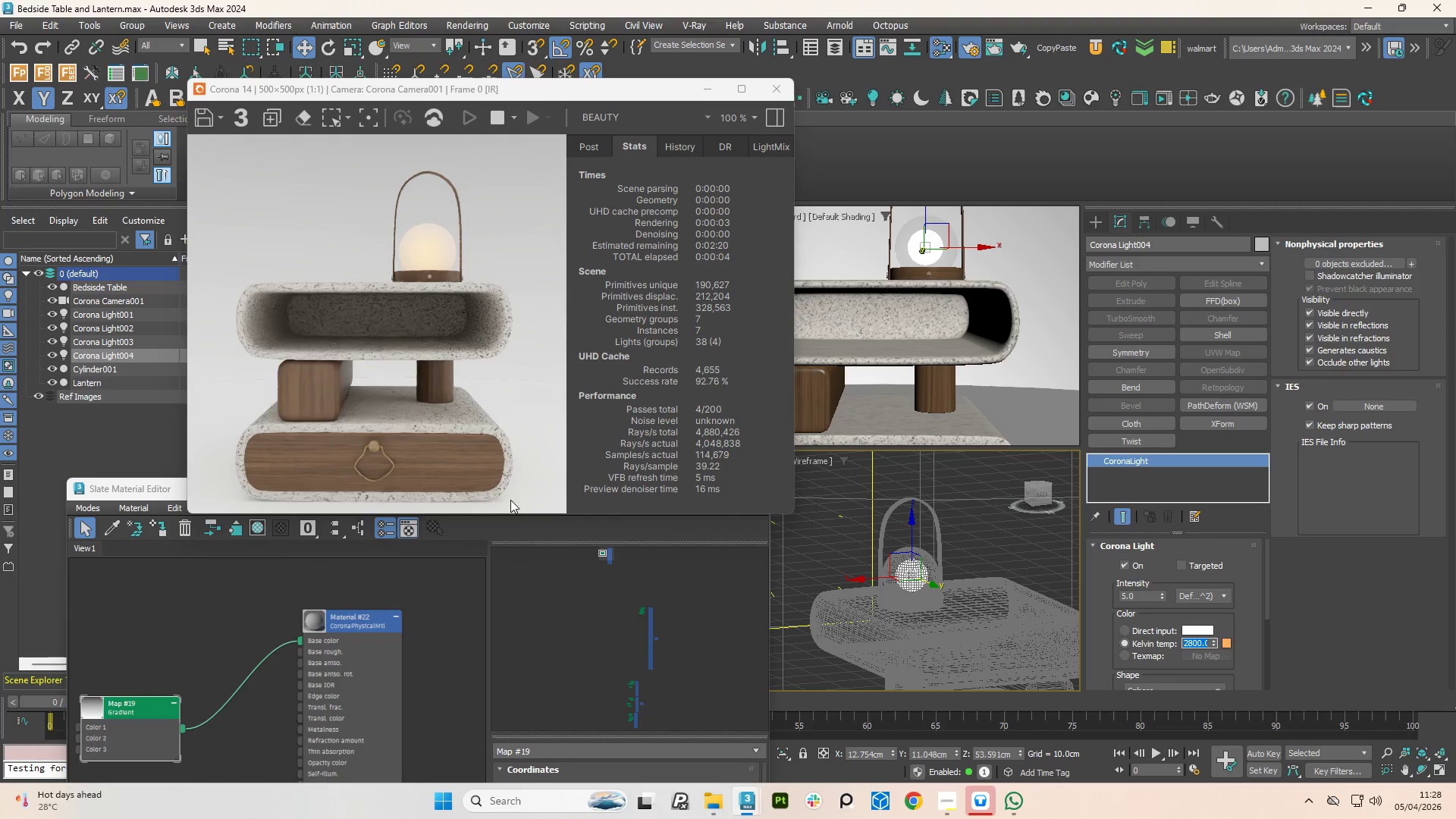 
wait(9.16)
 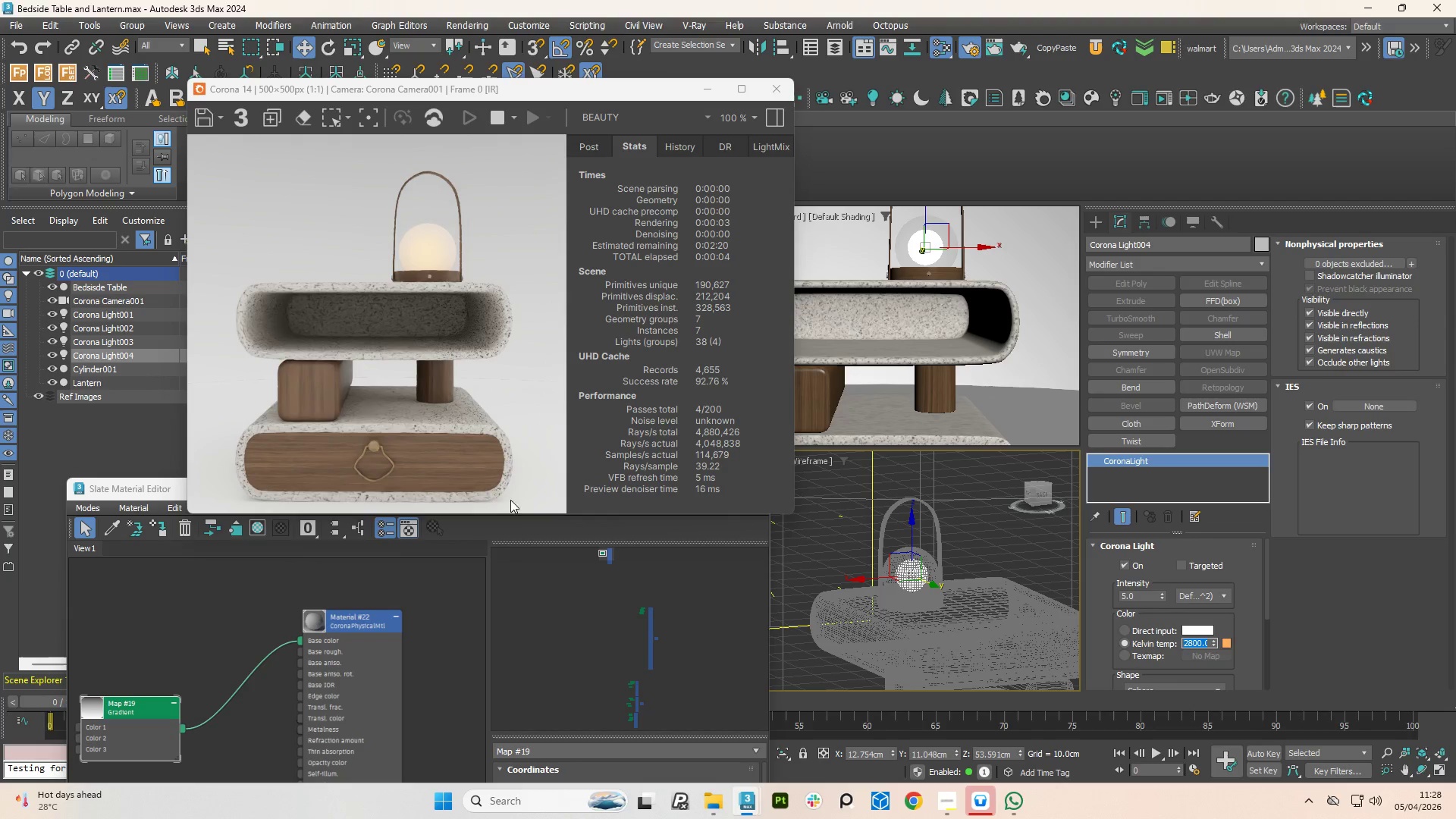 
double_click([1194, 644])
 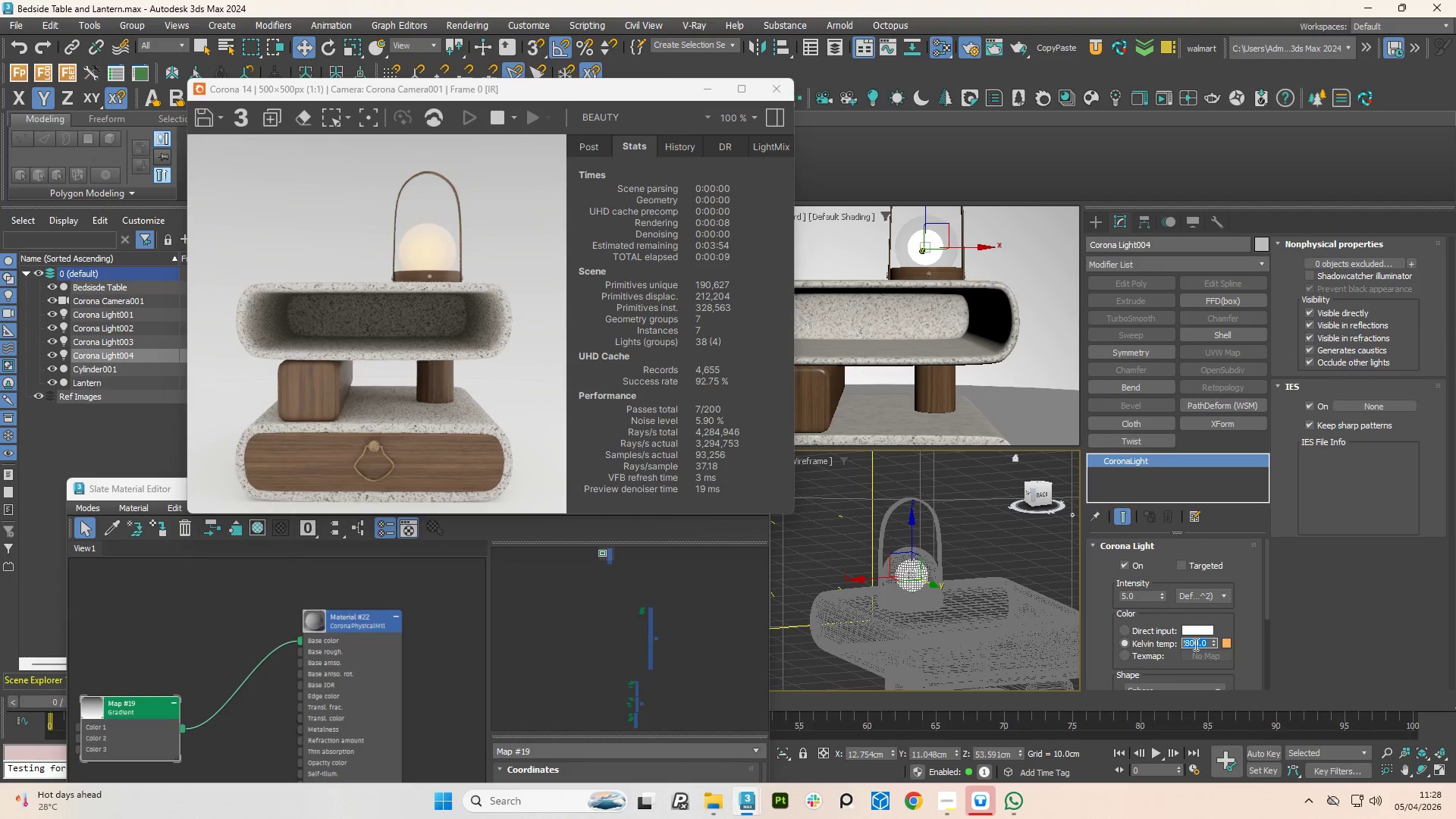 
key(Numpad2)
 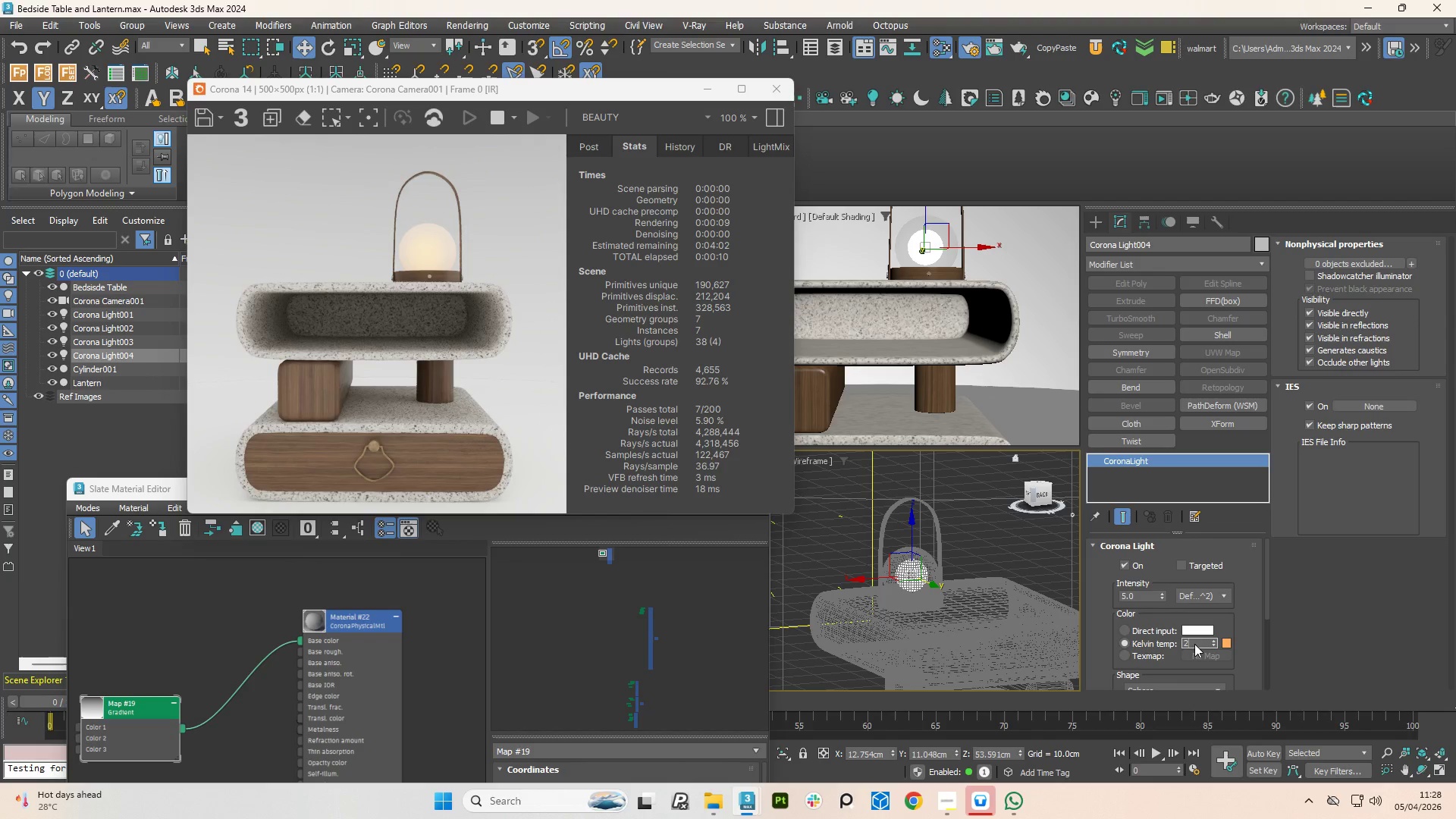 
key(Numpad8)
 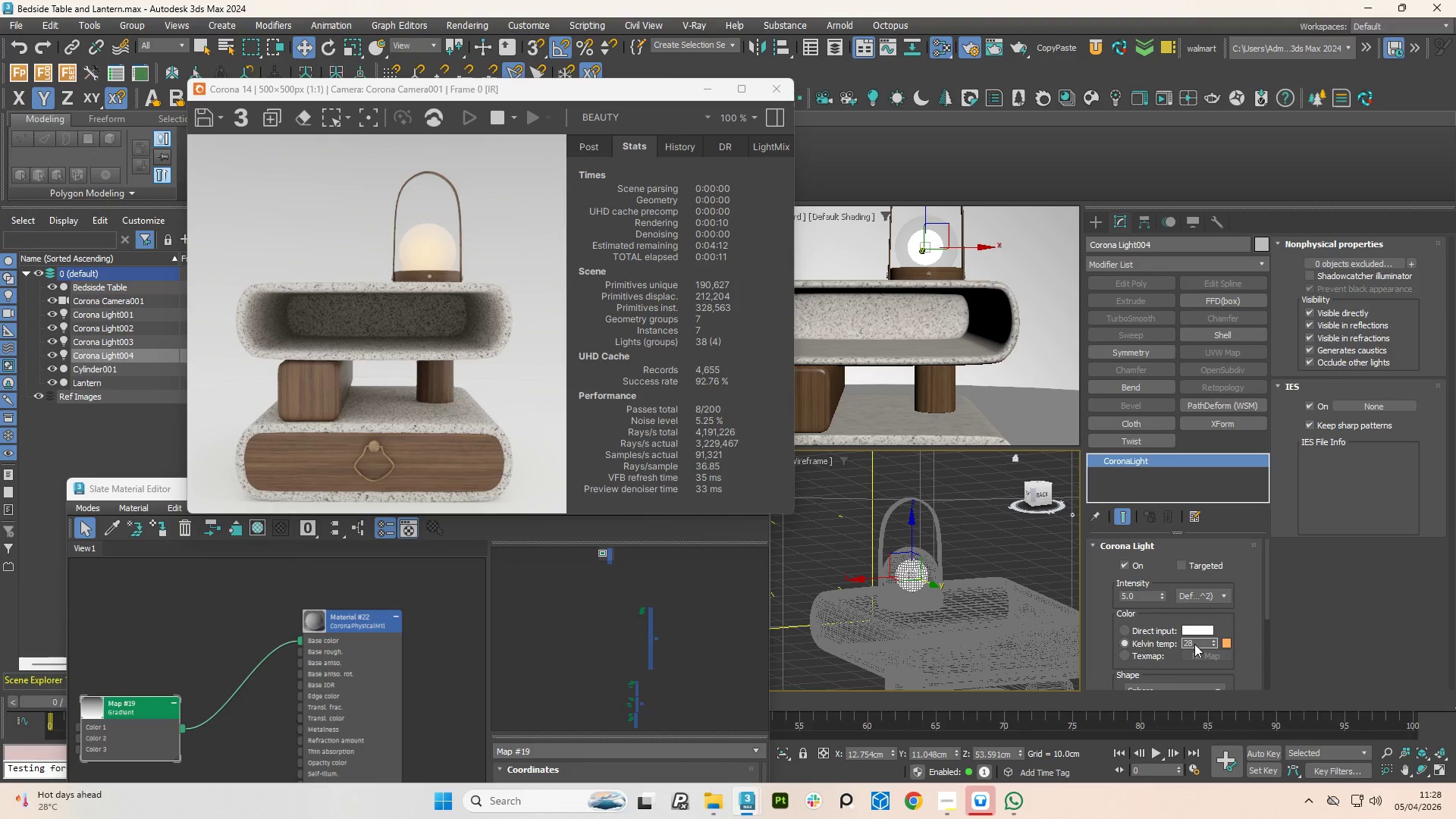 
key(Numpad0)
 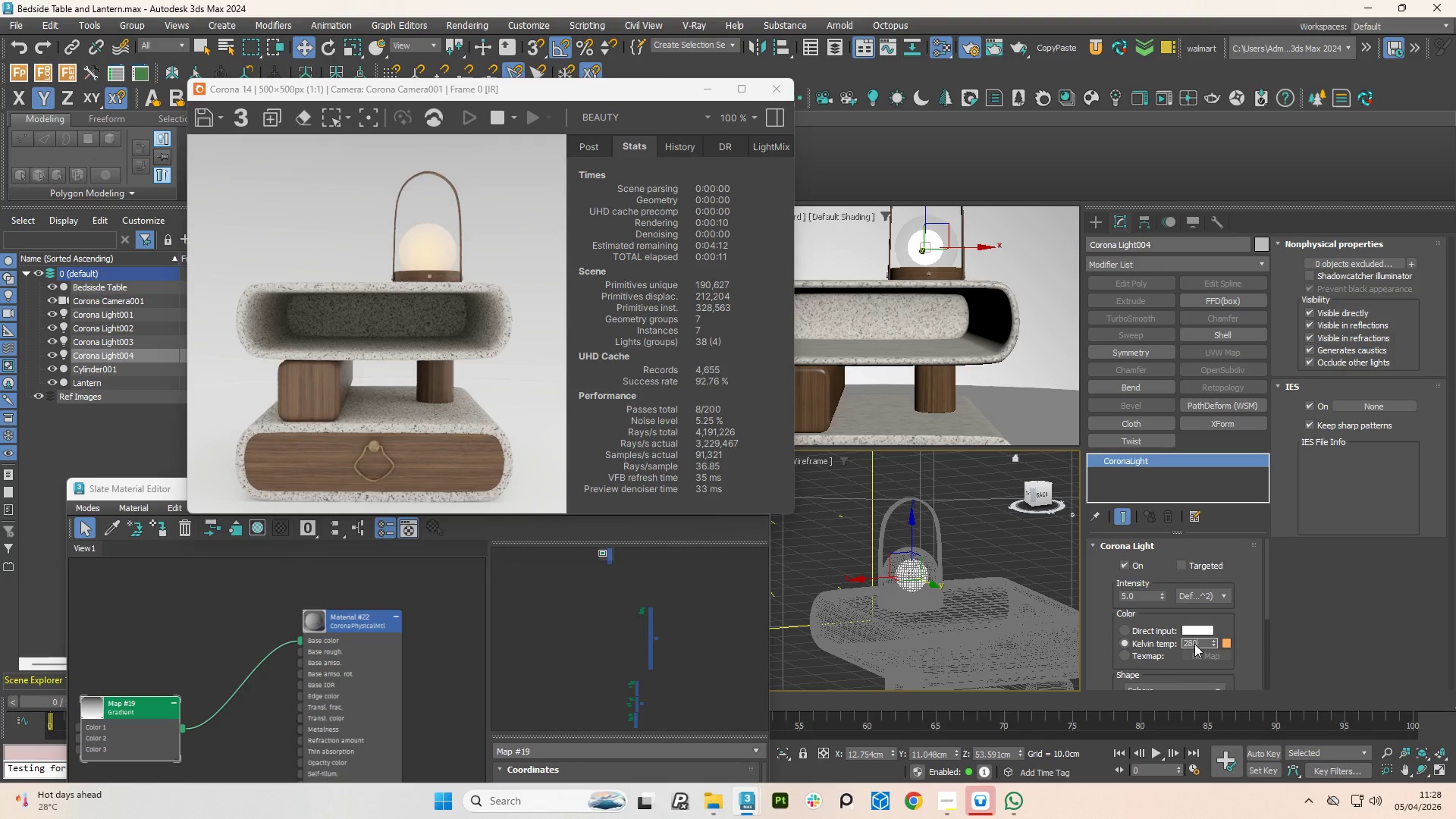 
key(Numpad0)
 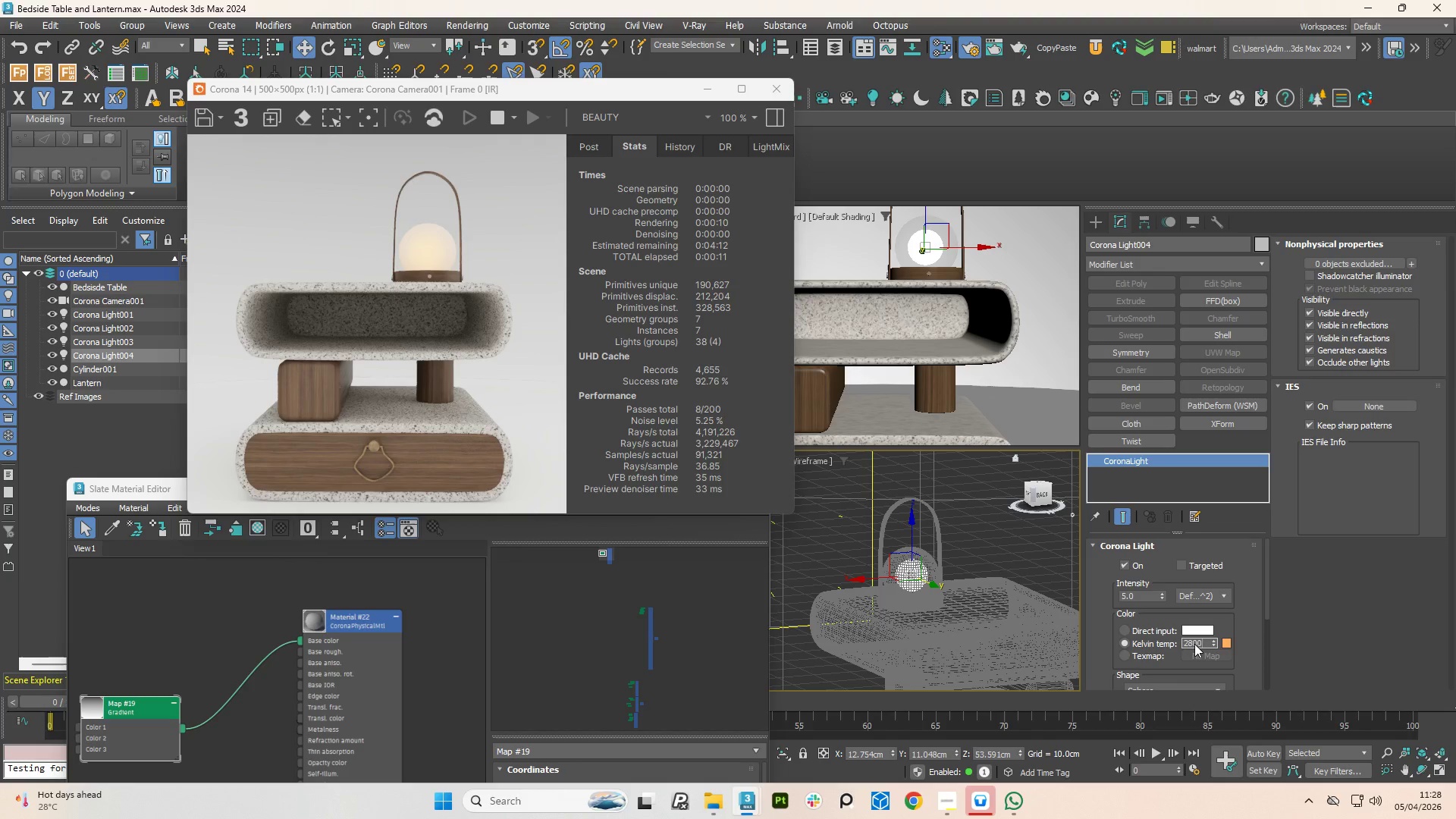 
key(Numpad0)
 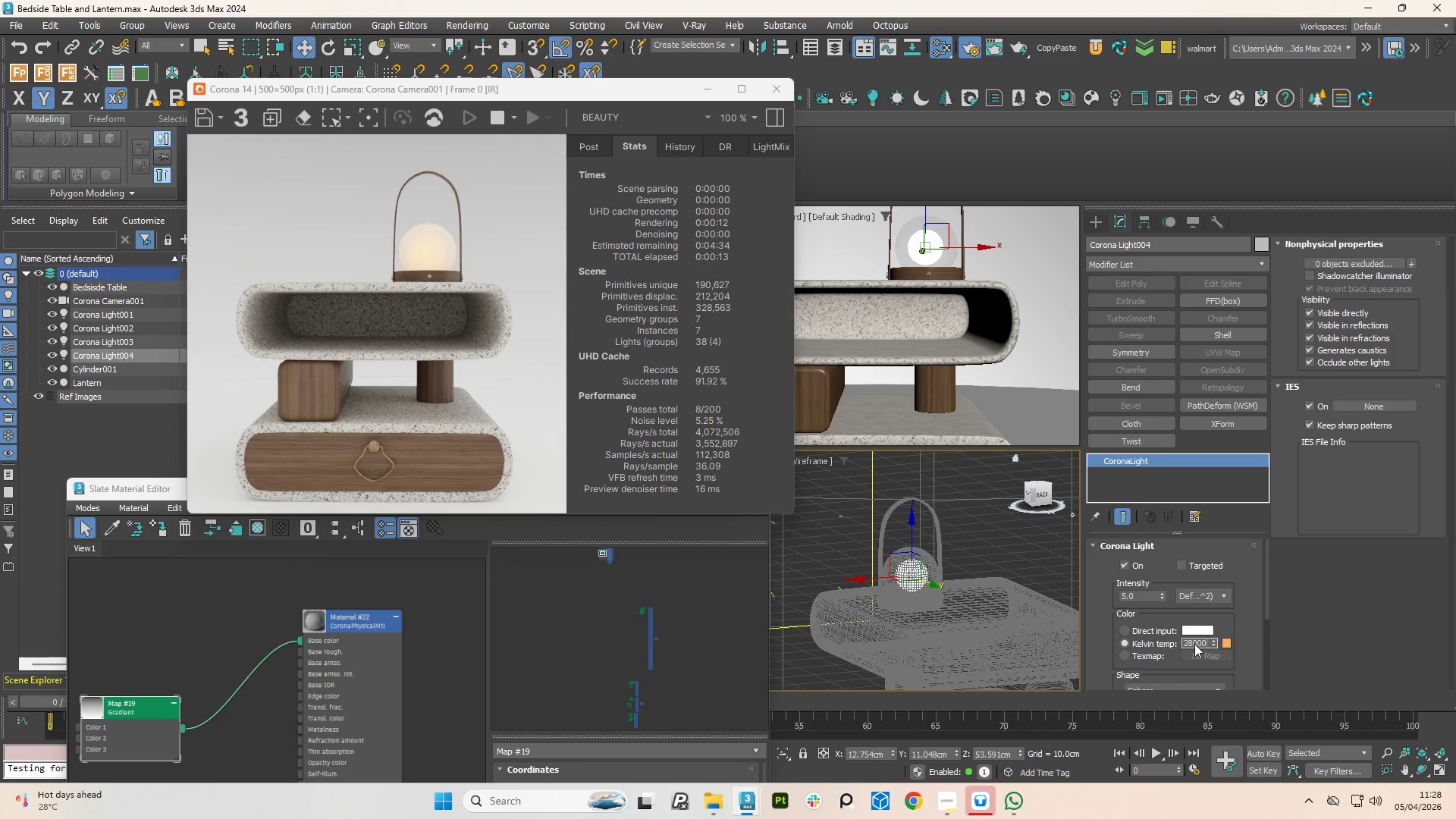 
key(Numpad0)
 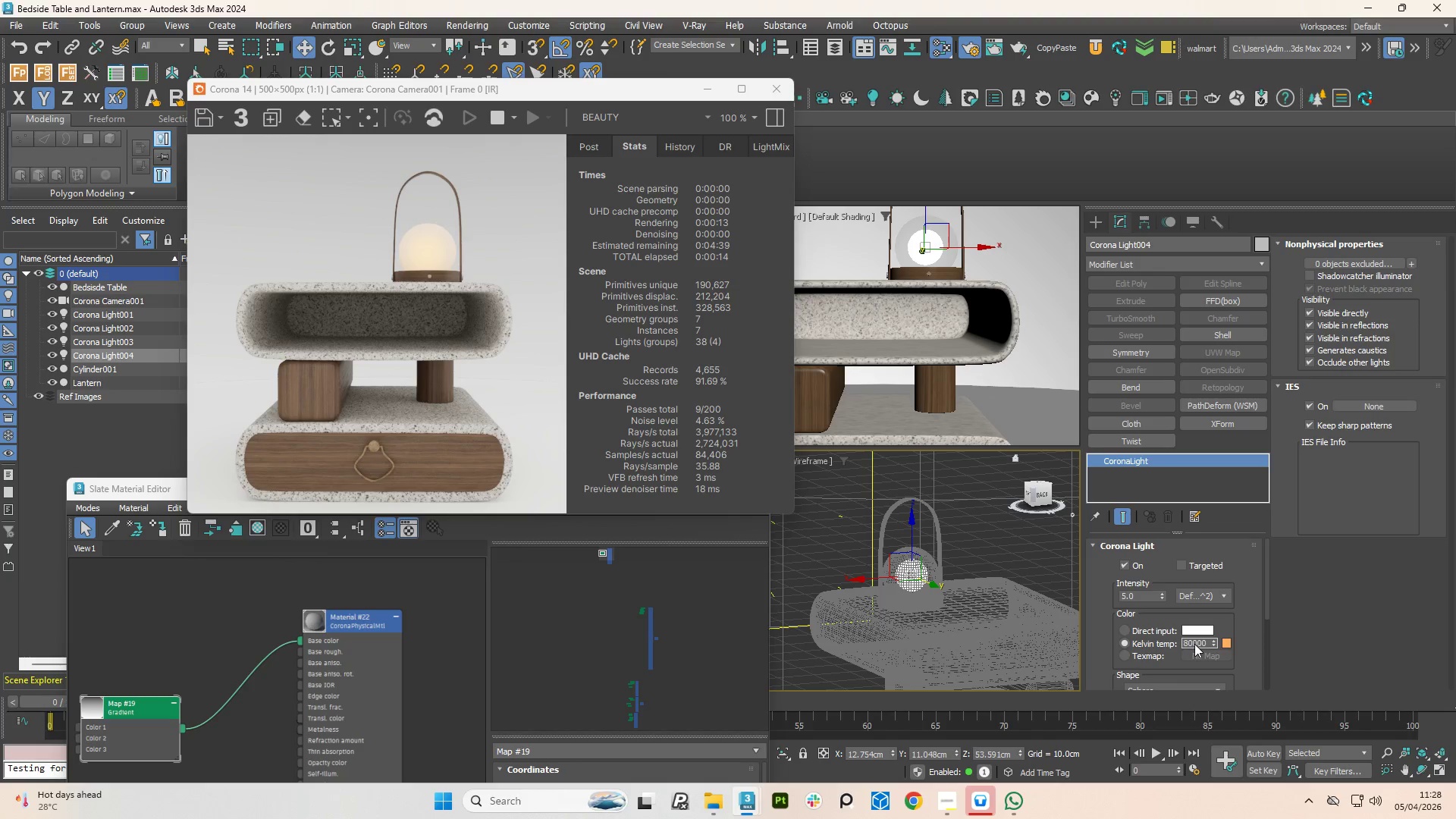 
key(NumpadEnter)
 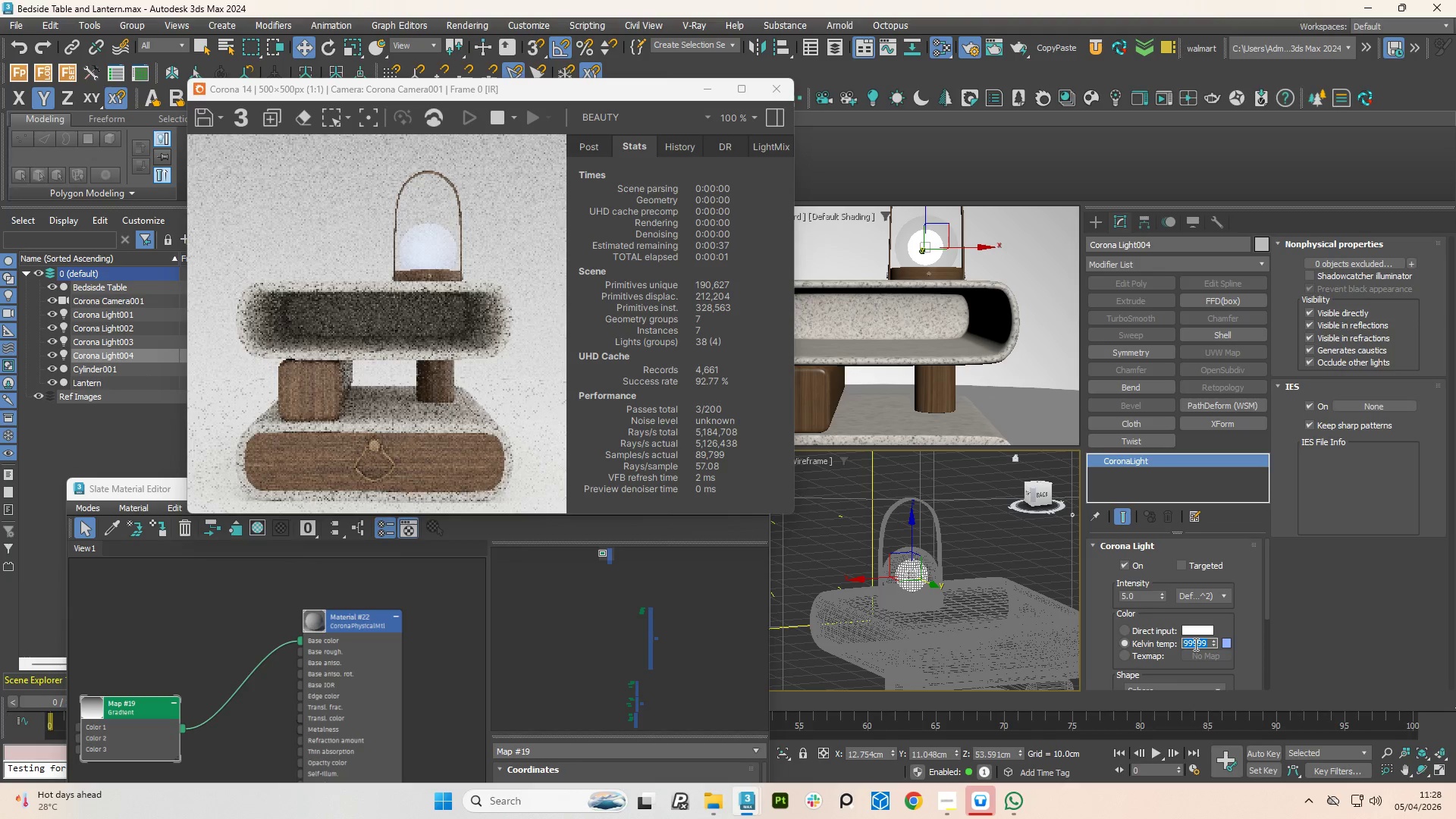 
key(Numpad2)
 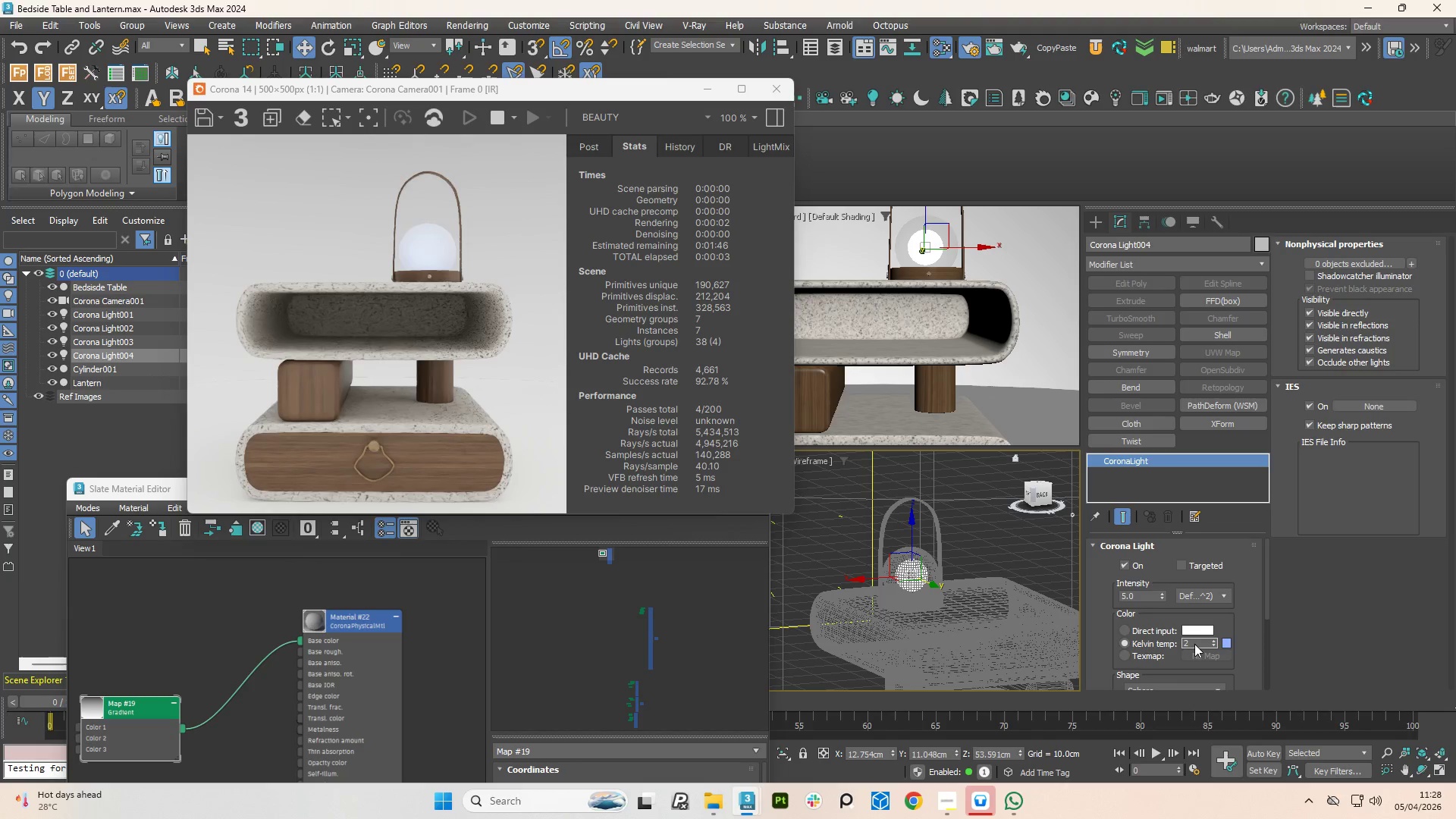 
key(Numpad8)
 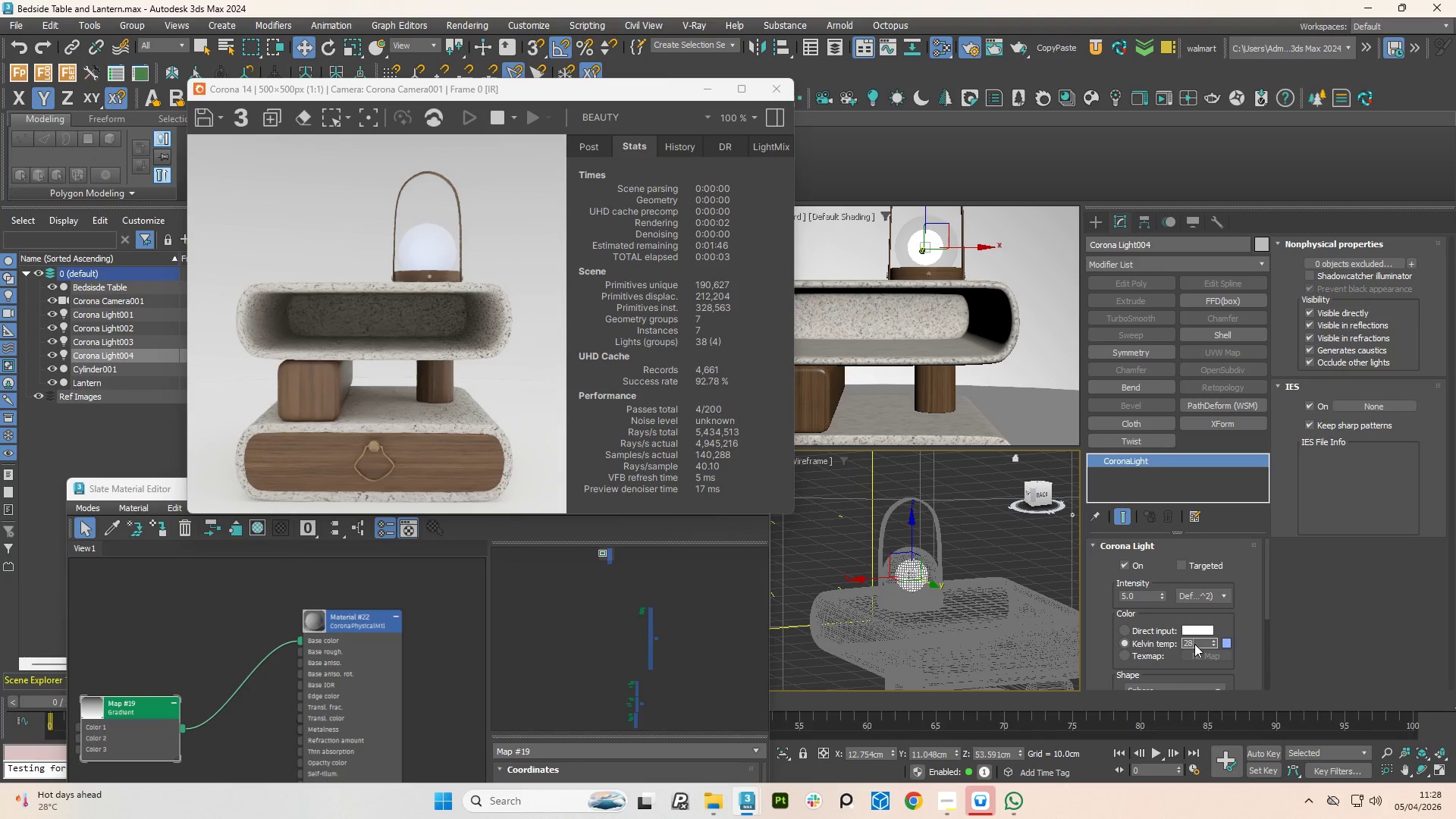 
key(Numpad0)
 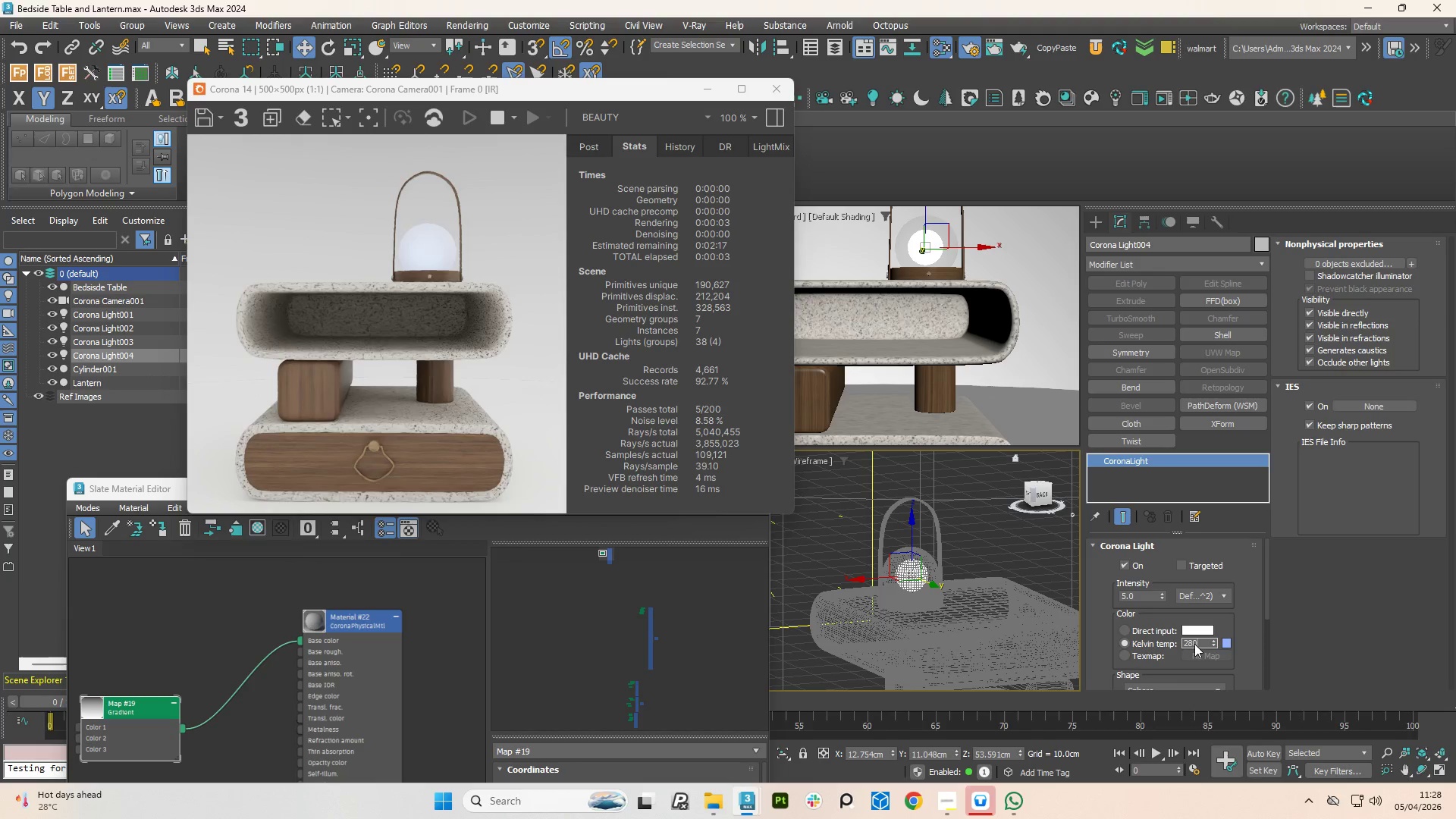 
key(Numpad0)
 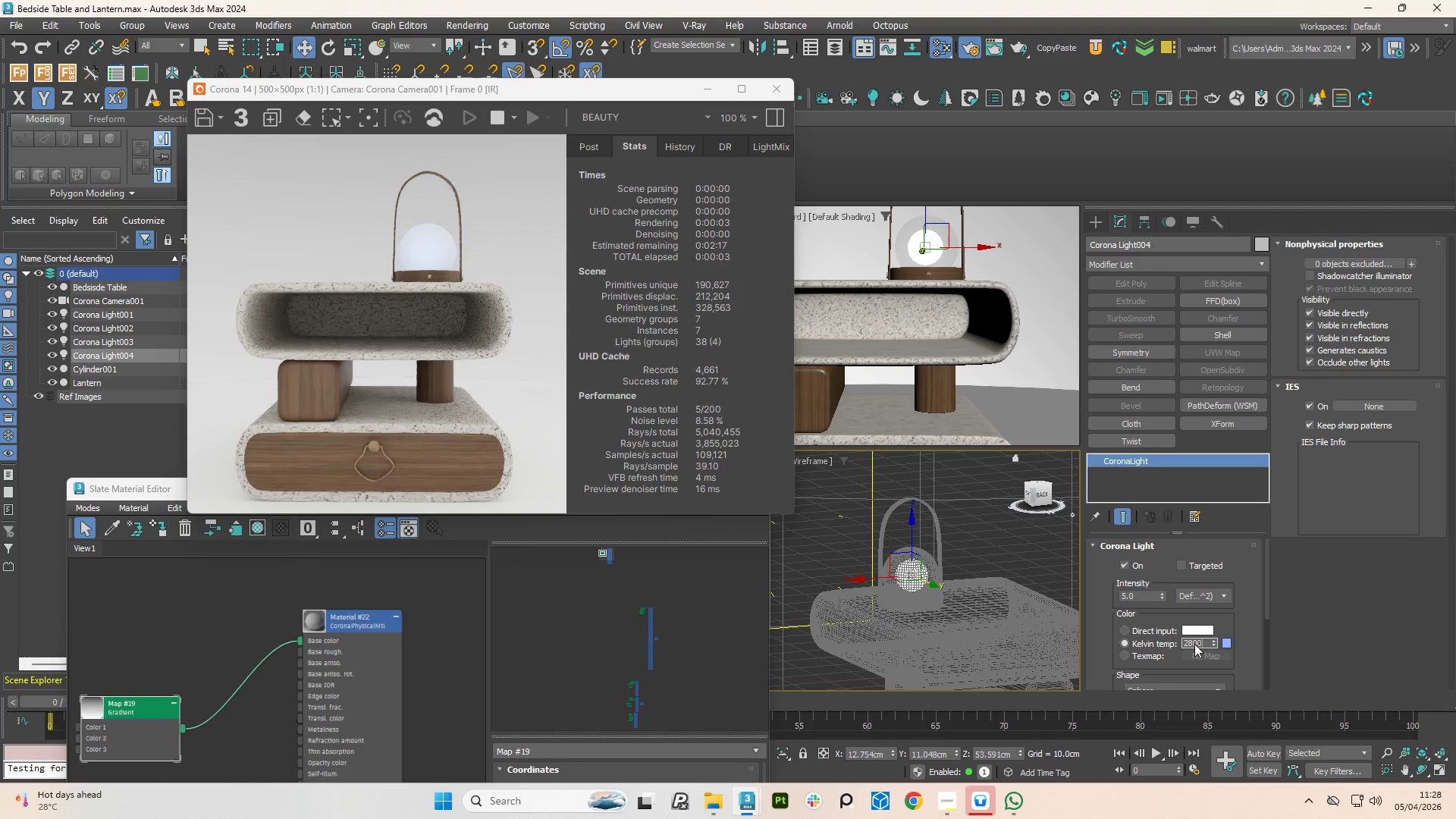 
key(Numpad0)
 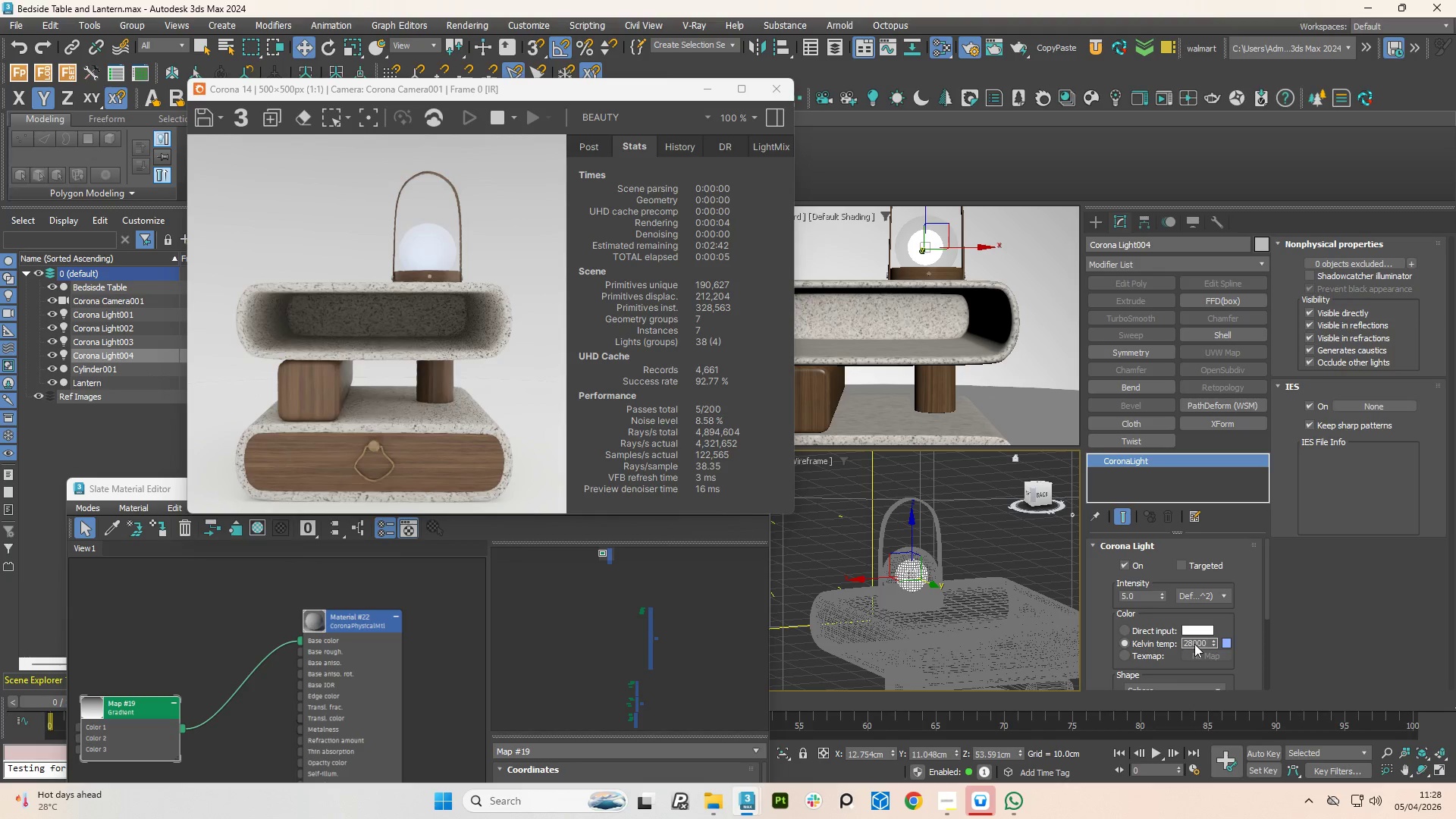 
key(NumpadEnter)
 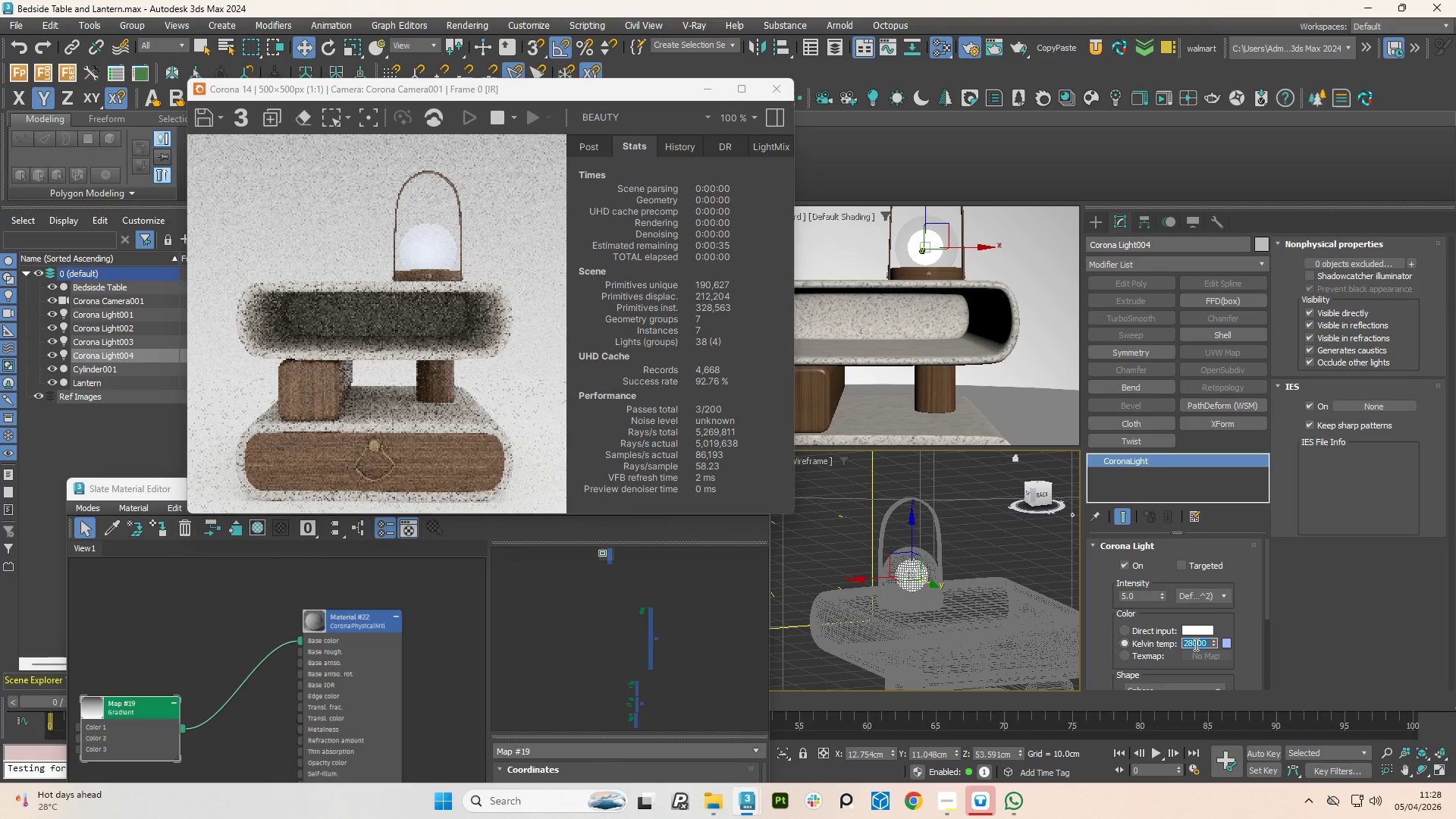 
key(Numpad2)
 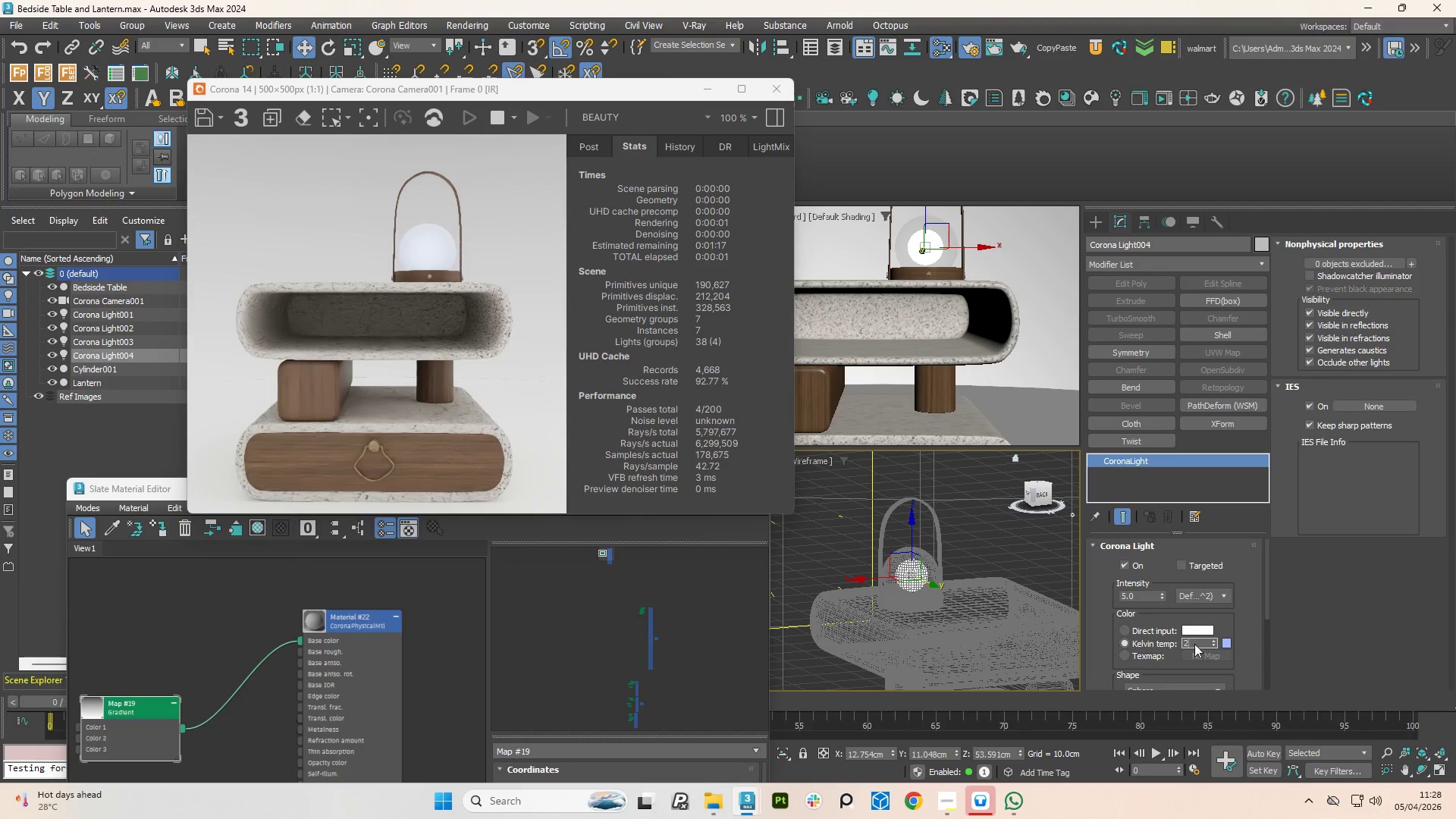 
key(Numpad0)
 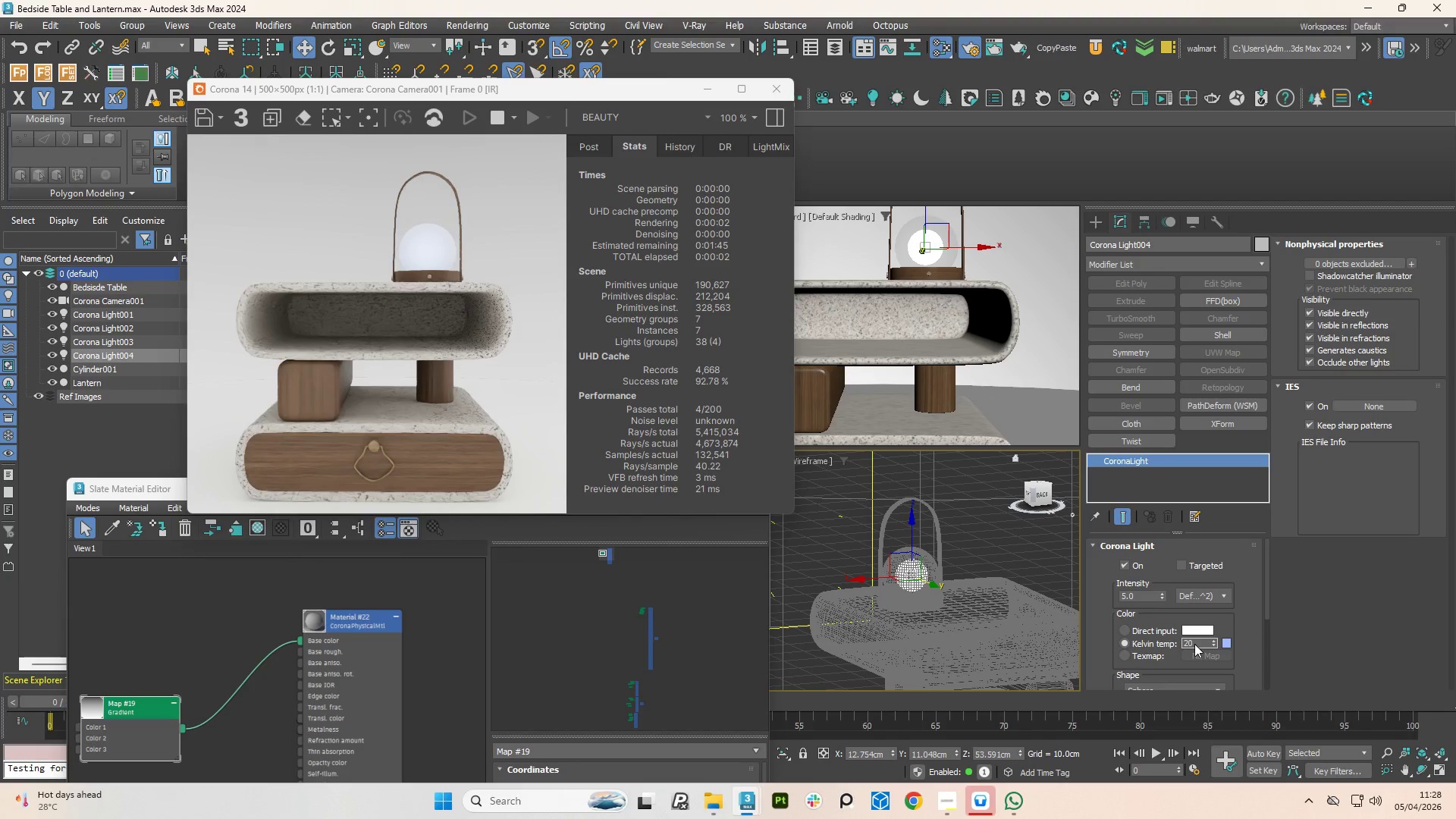 
key(Backspace)
 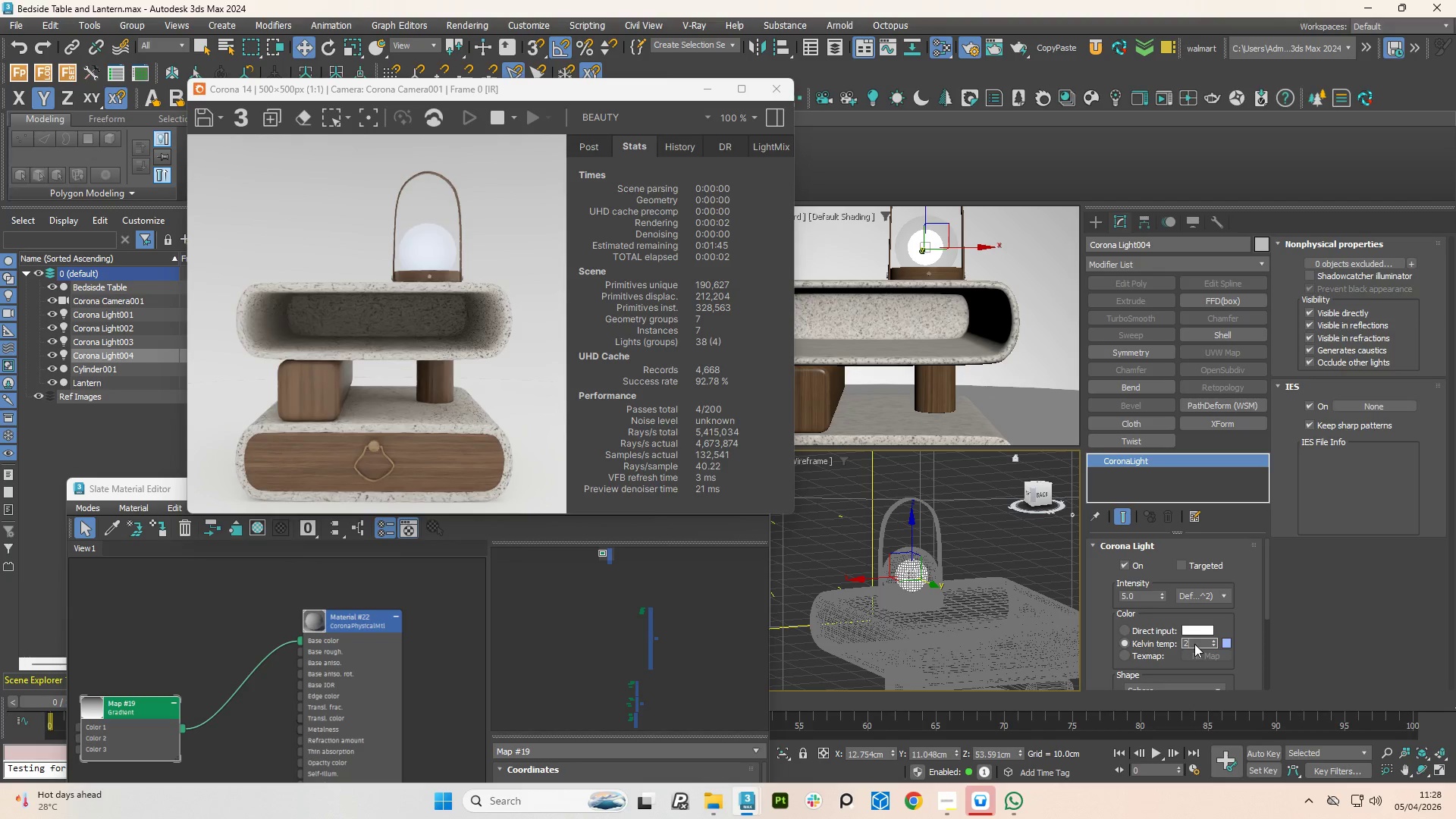 
key(Numpad8)
 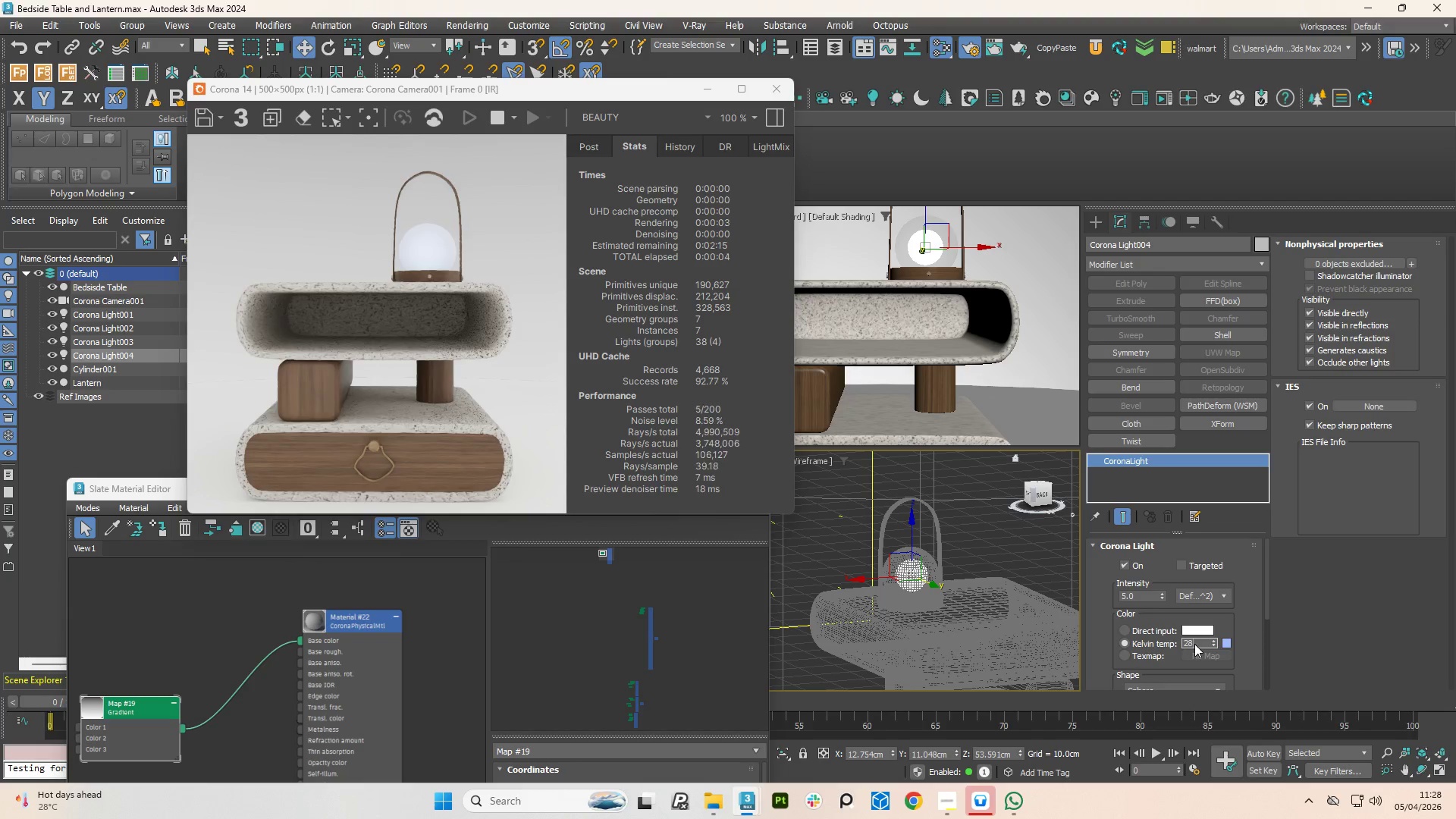 
key(Numpad0)
 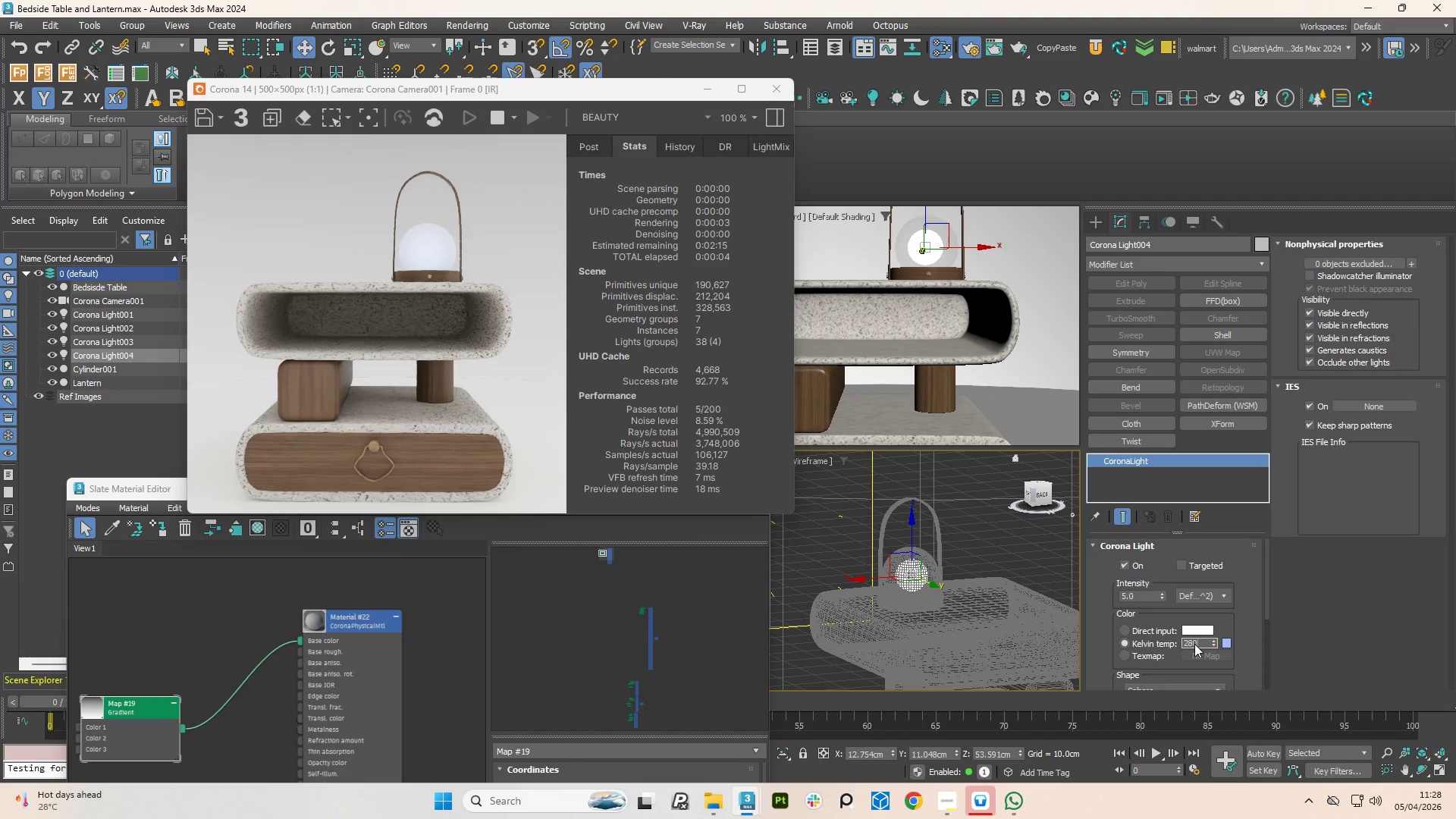 
key(Numpad0)
 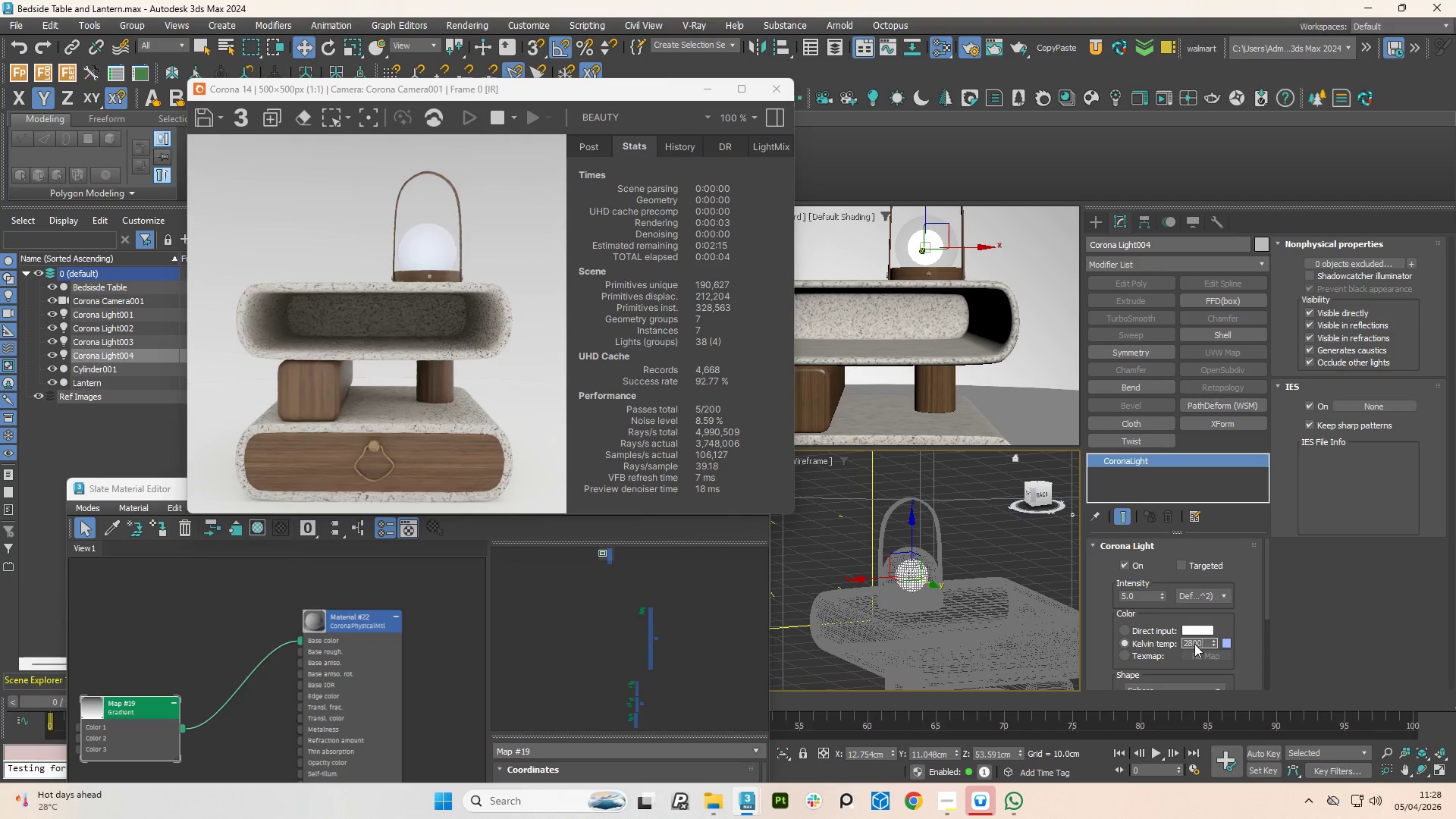 
key(NumpadEnter)
 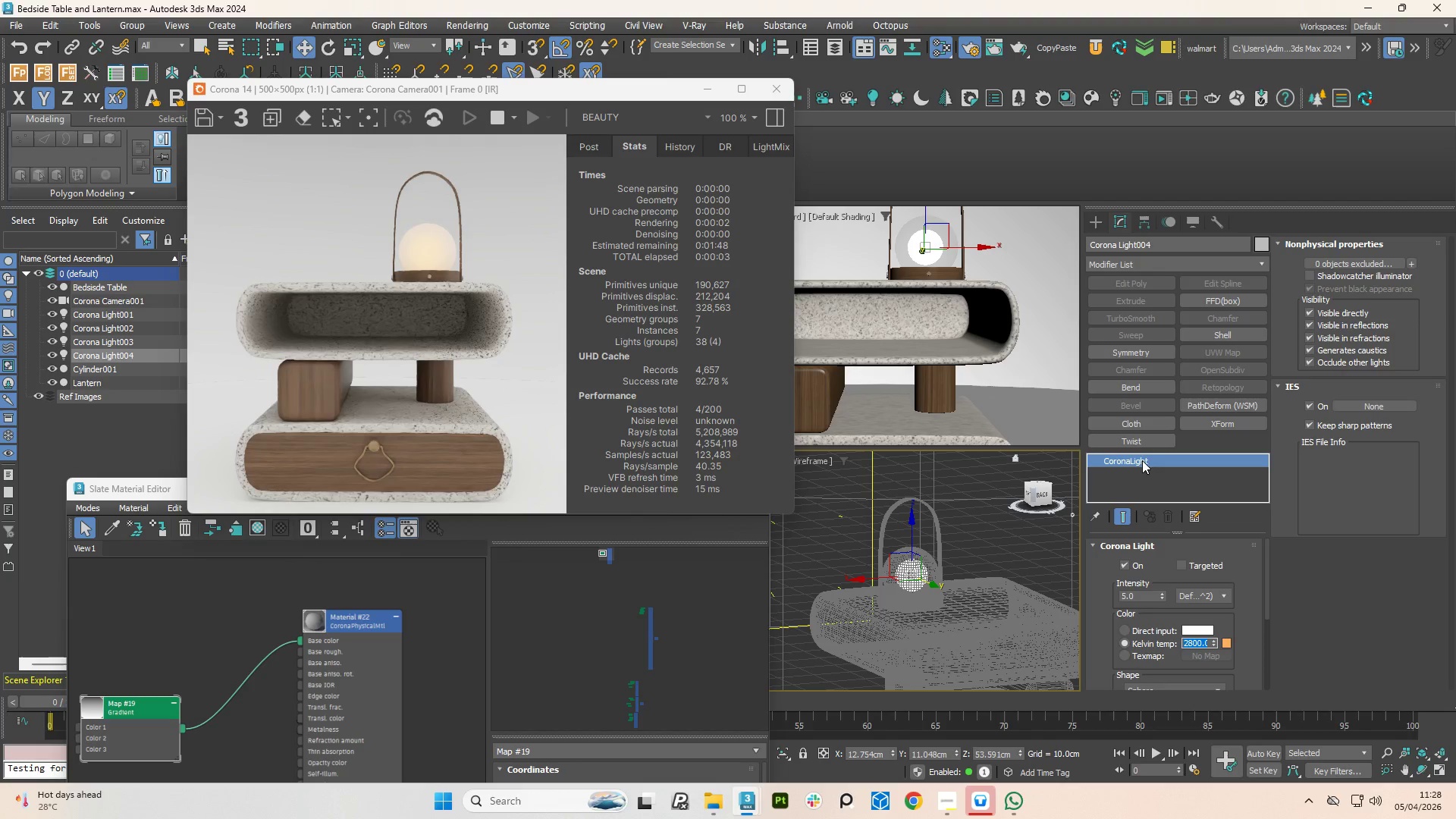 
wait(5.41)
 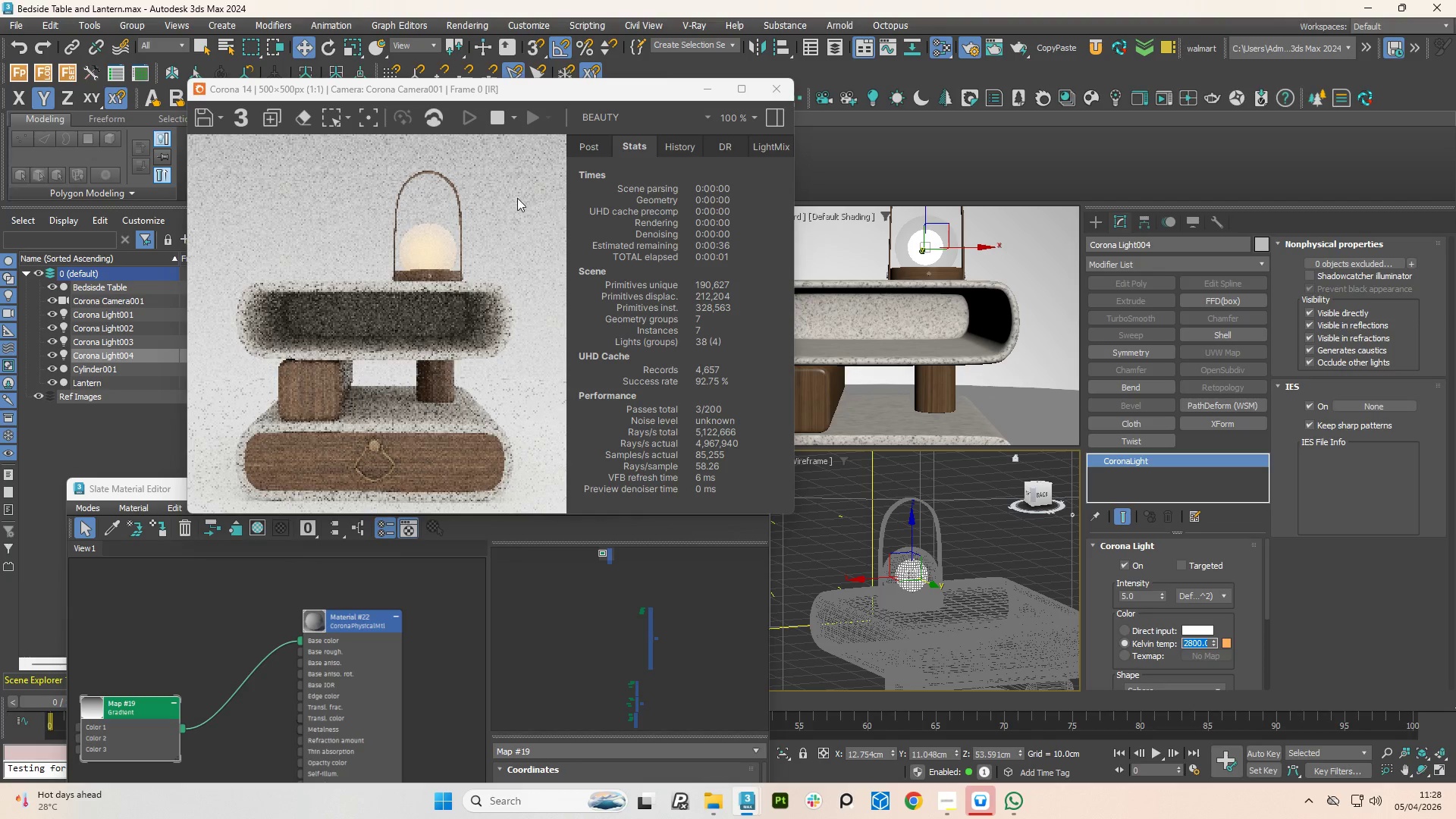 
double_click([1134, 599])
 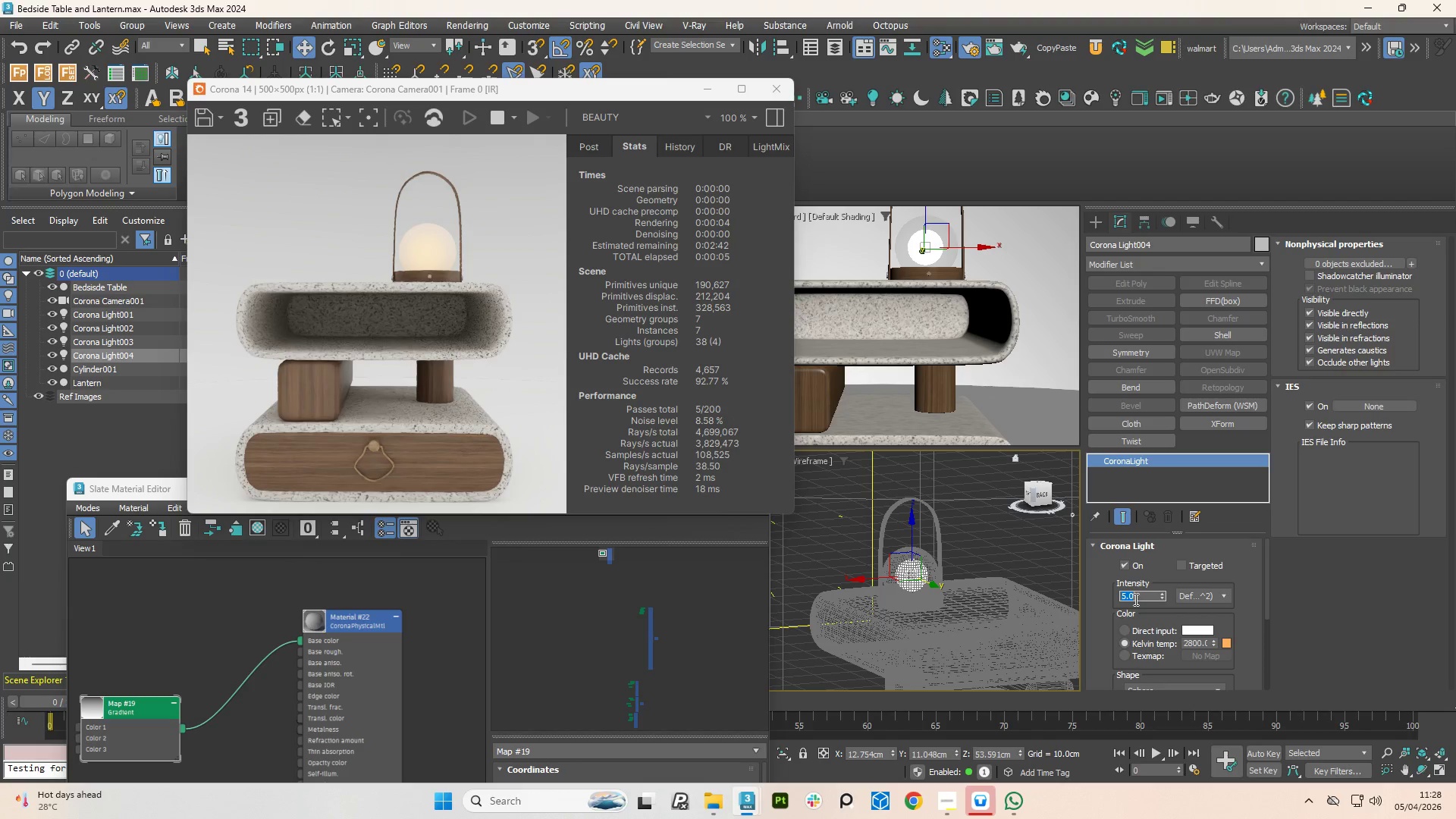 
key(Numpad1)
 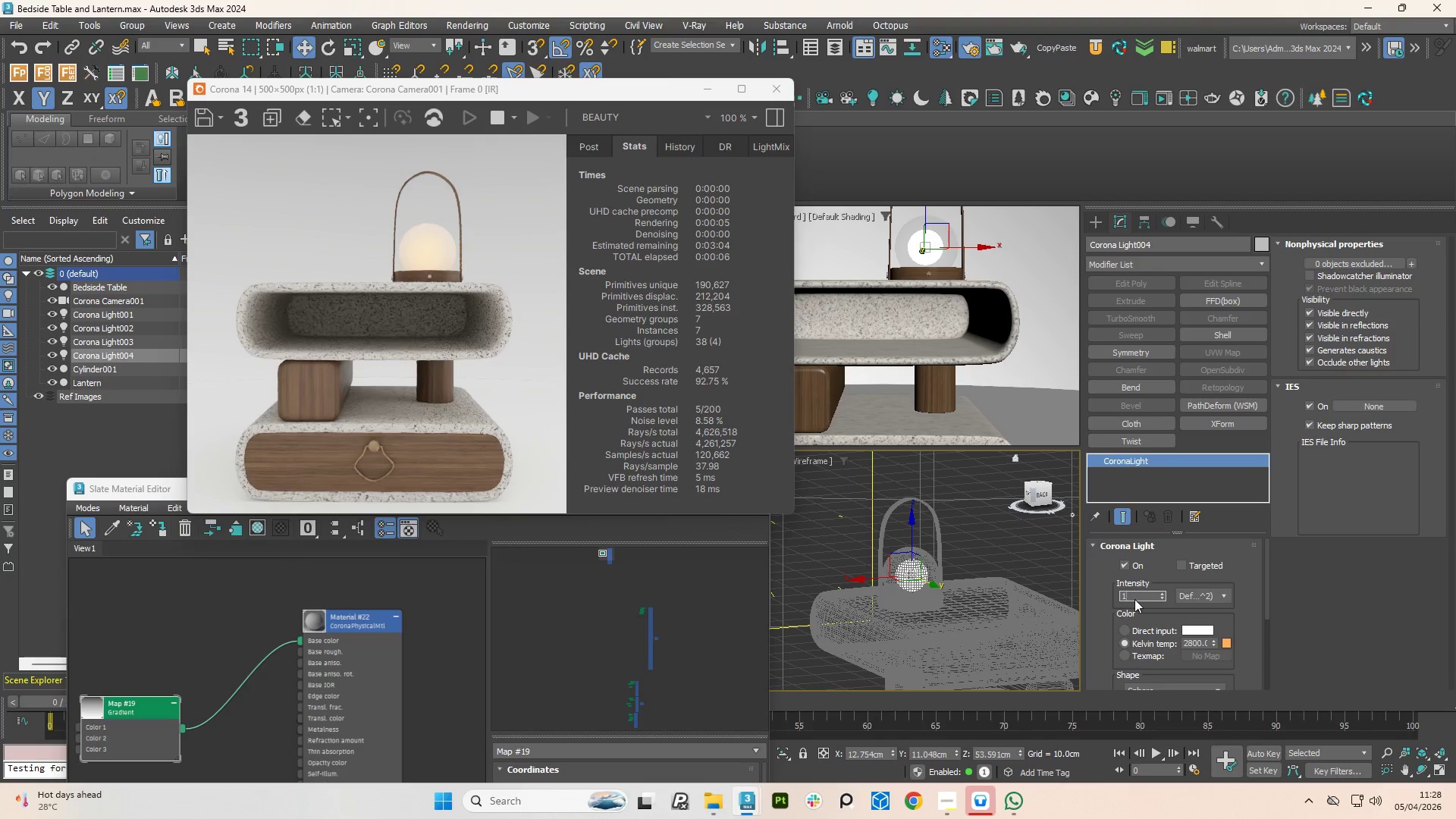 
key(Numpad0)
 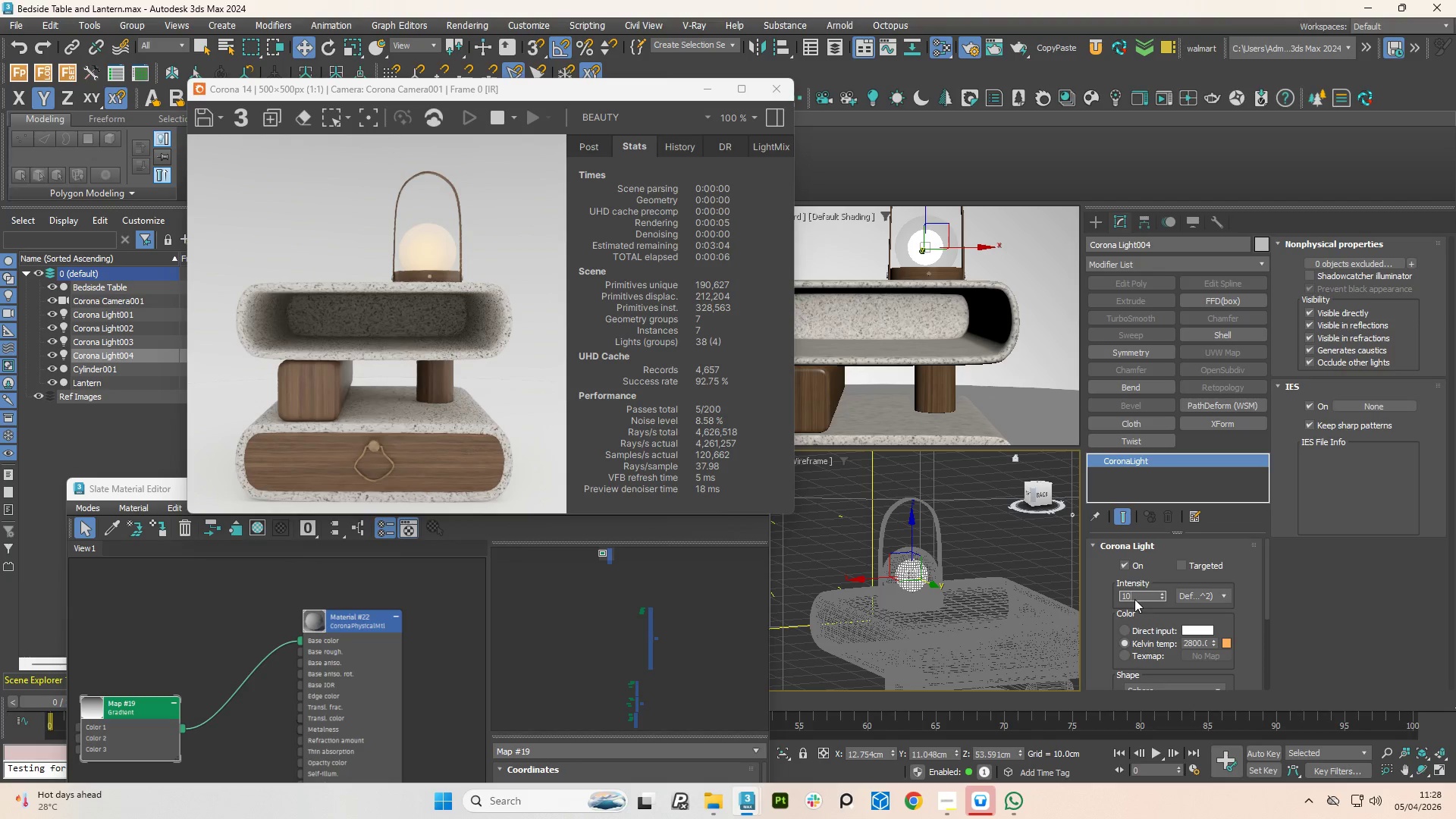 
key(NumpadEnter)
 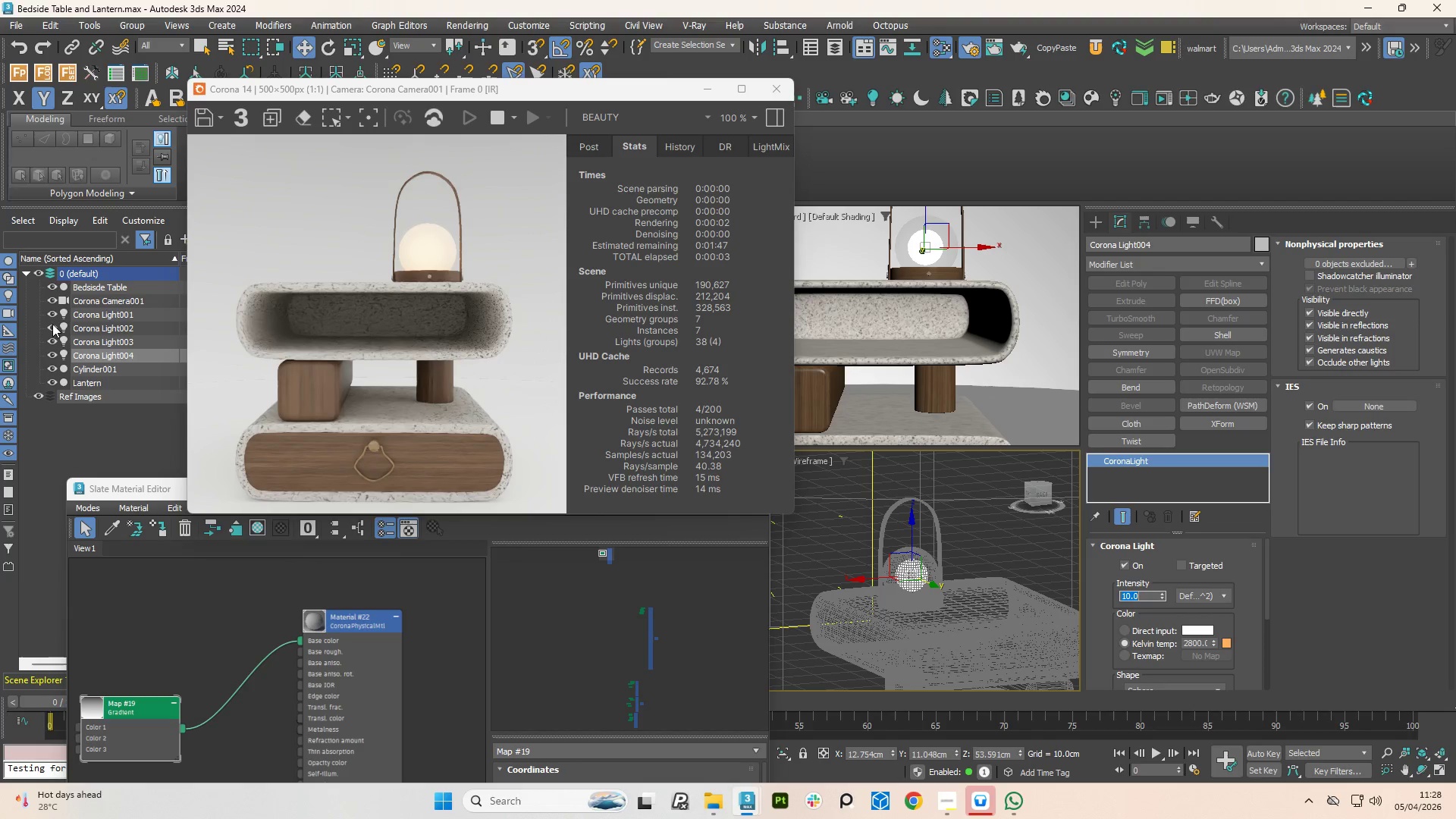 
left_click([47, 318])
 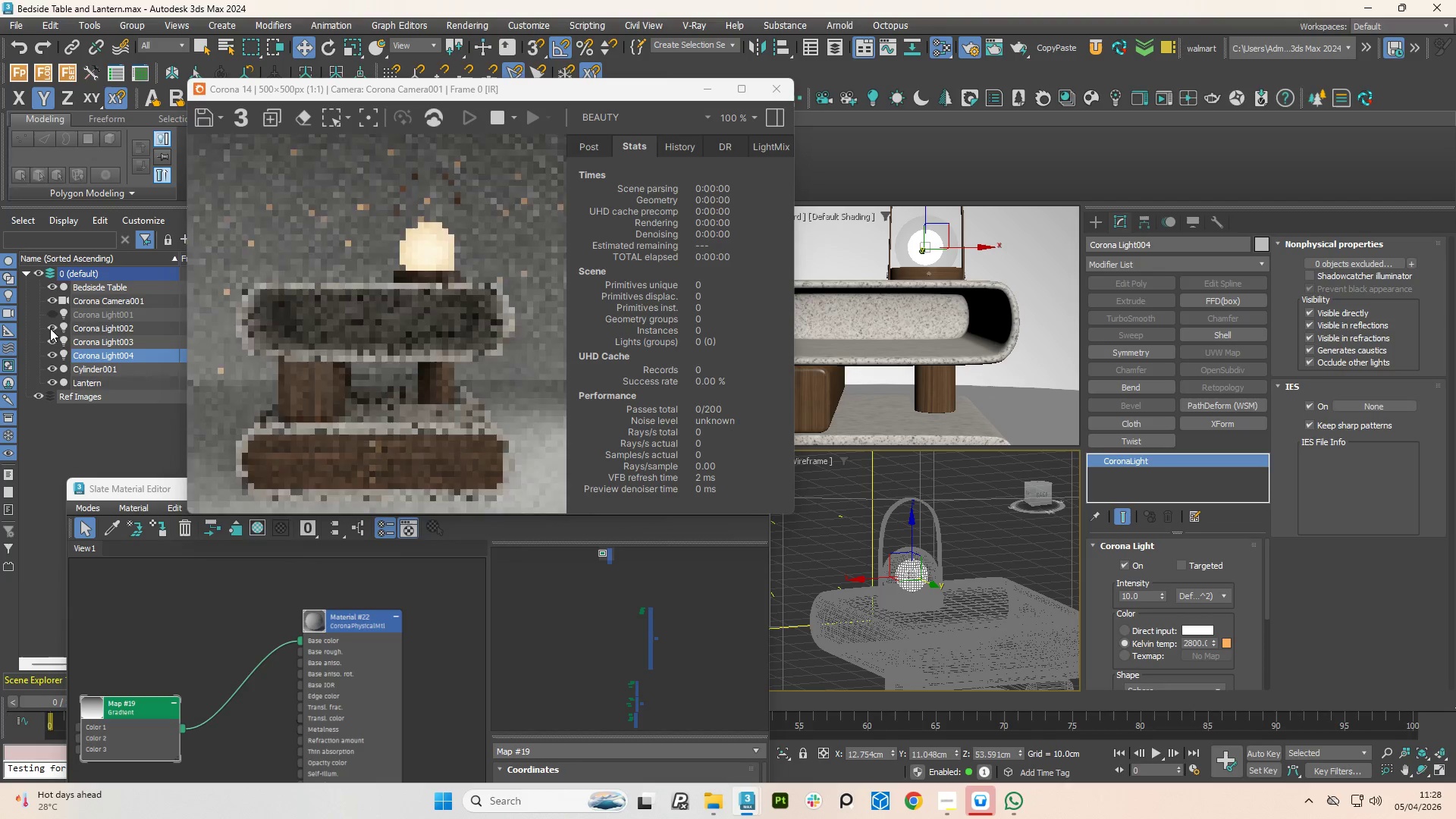 
left_click([50, 328])
 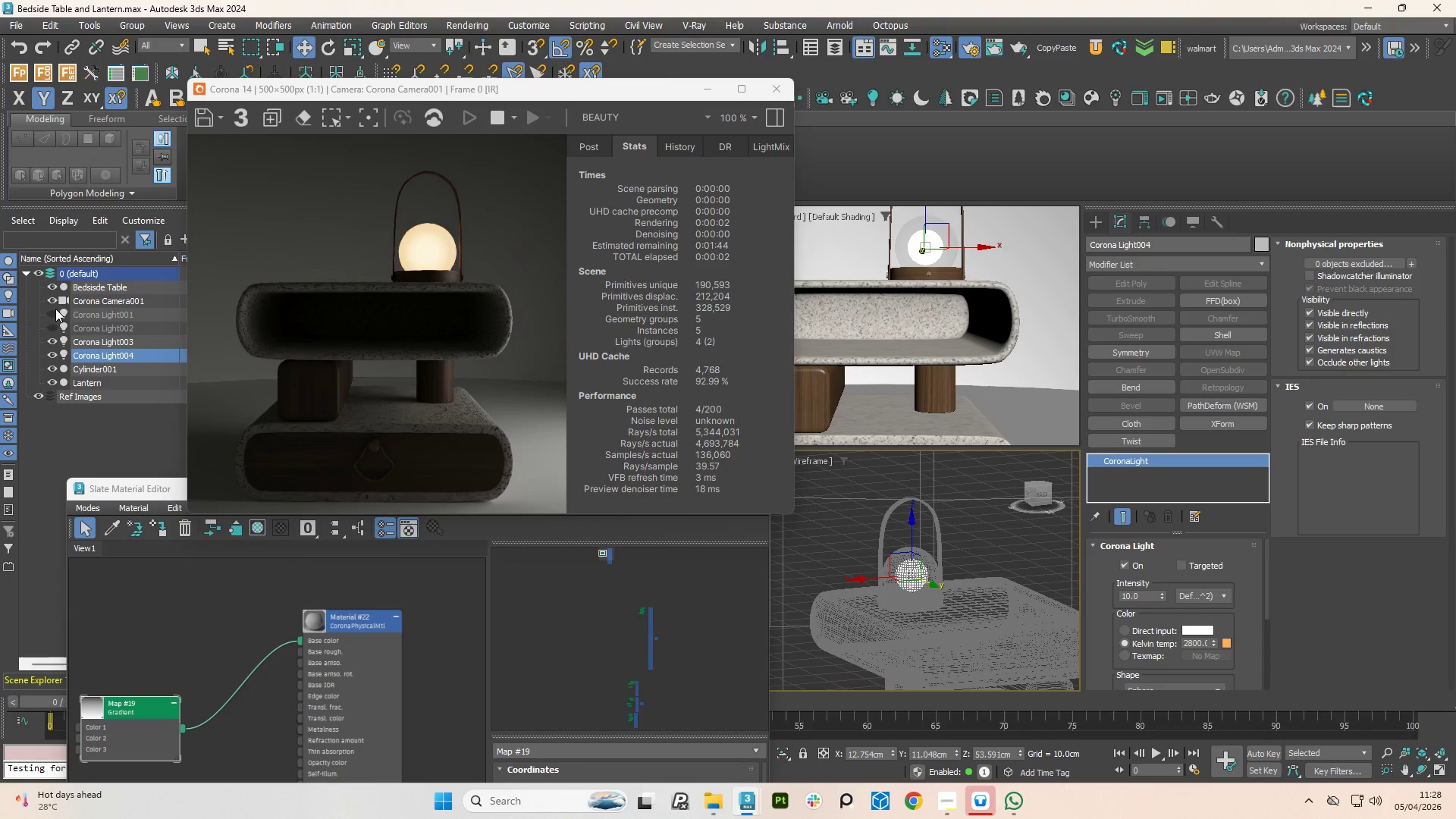 
left_click([53, 326])
 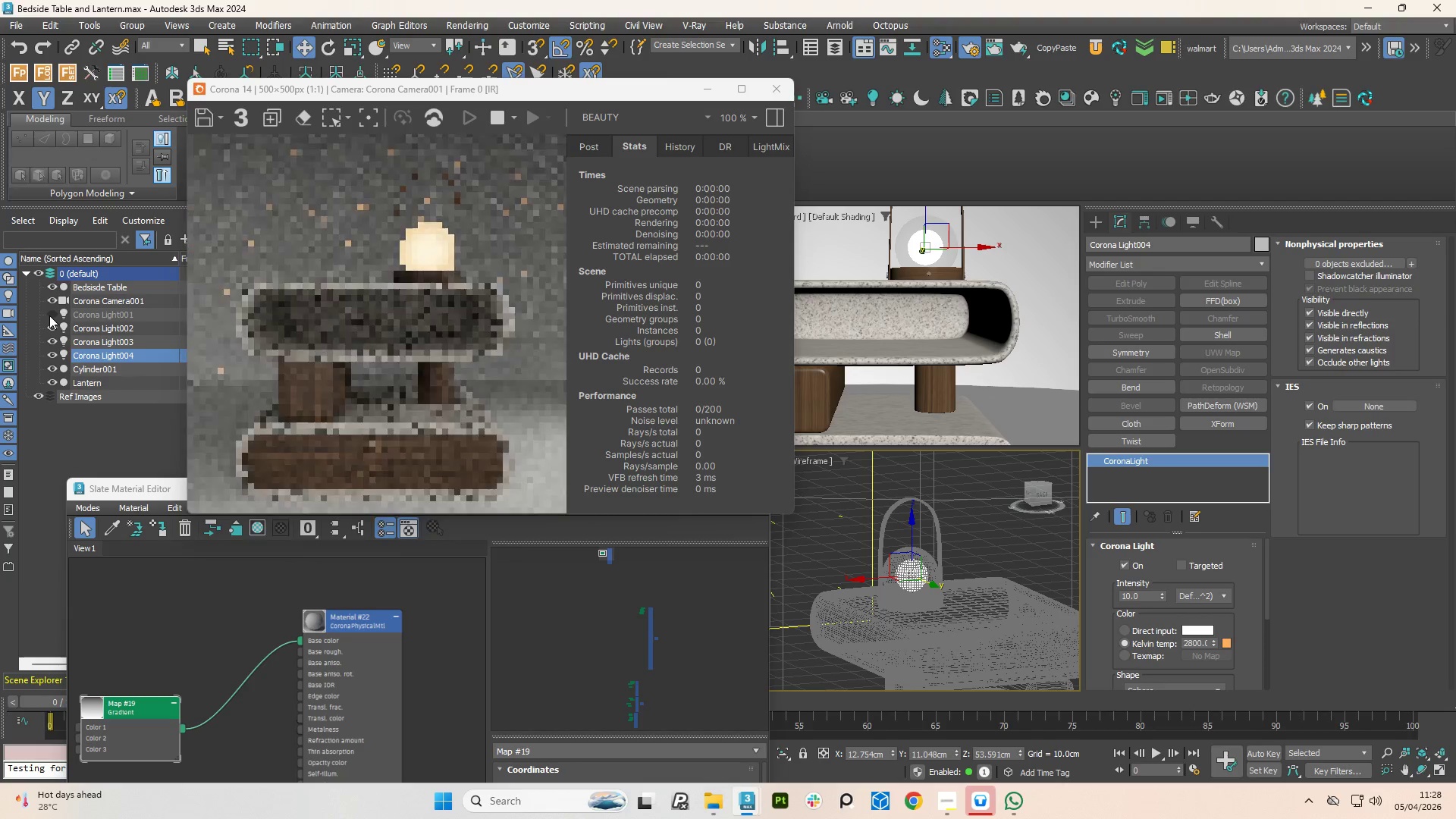 
left_click([49, 315])
 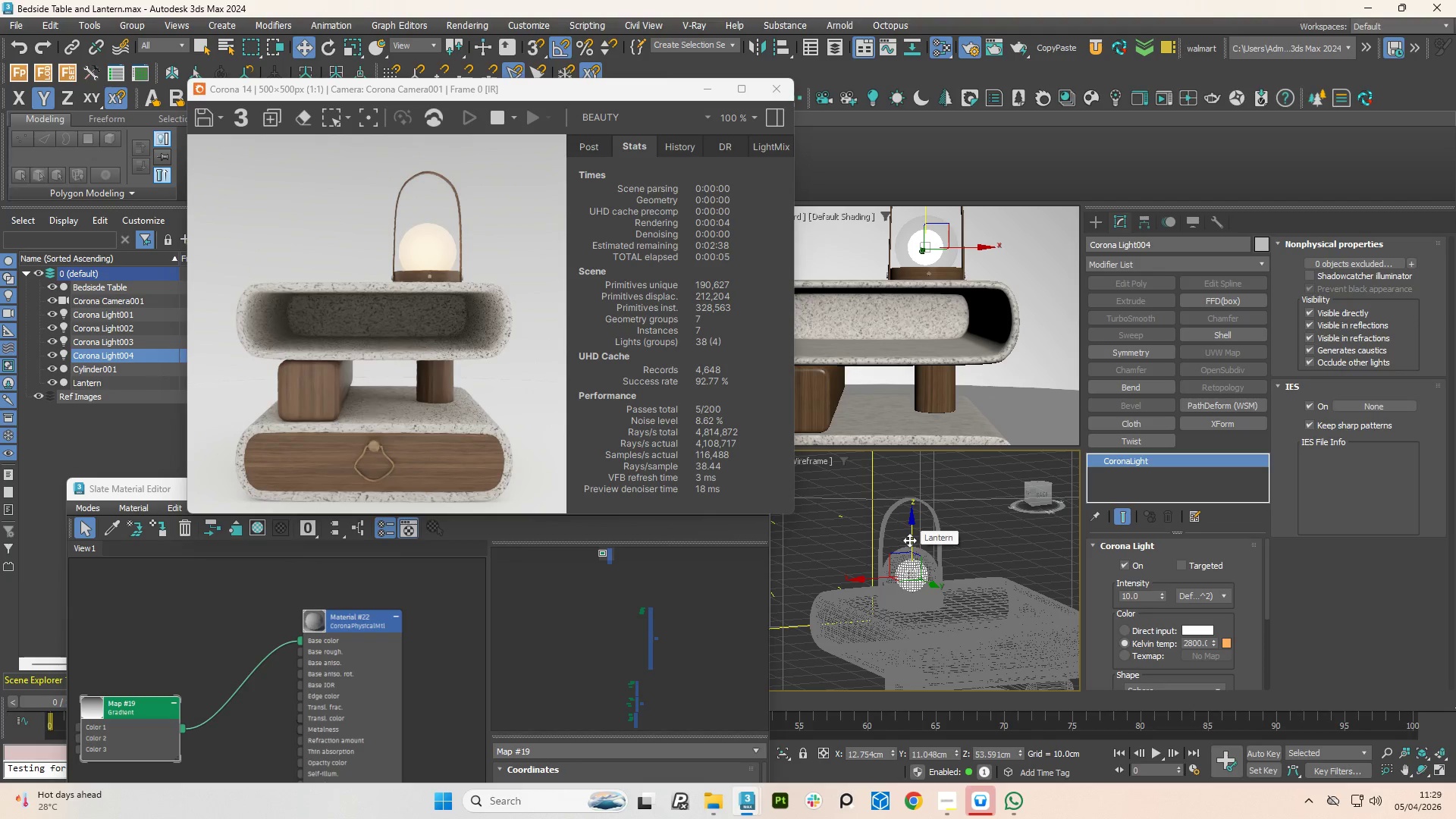 
wait(6.94)
 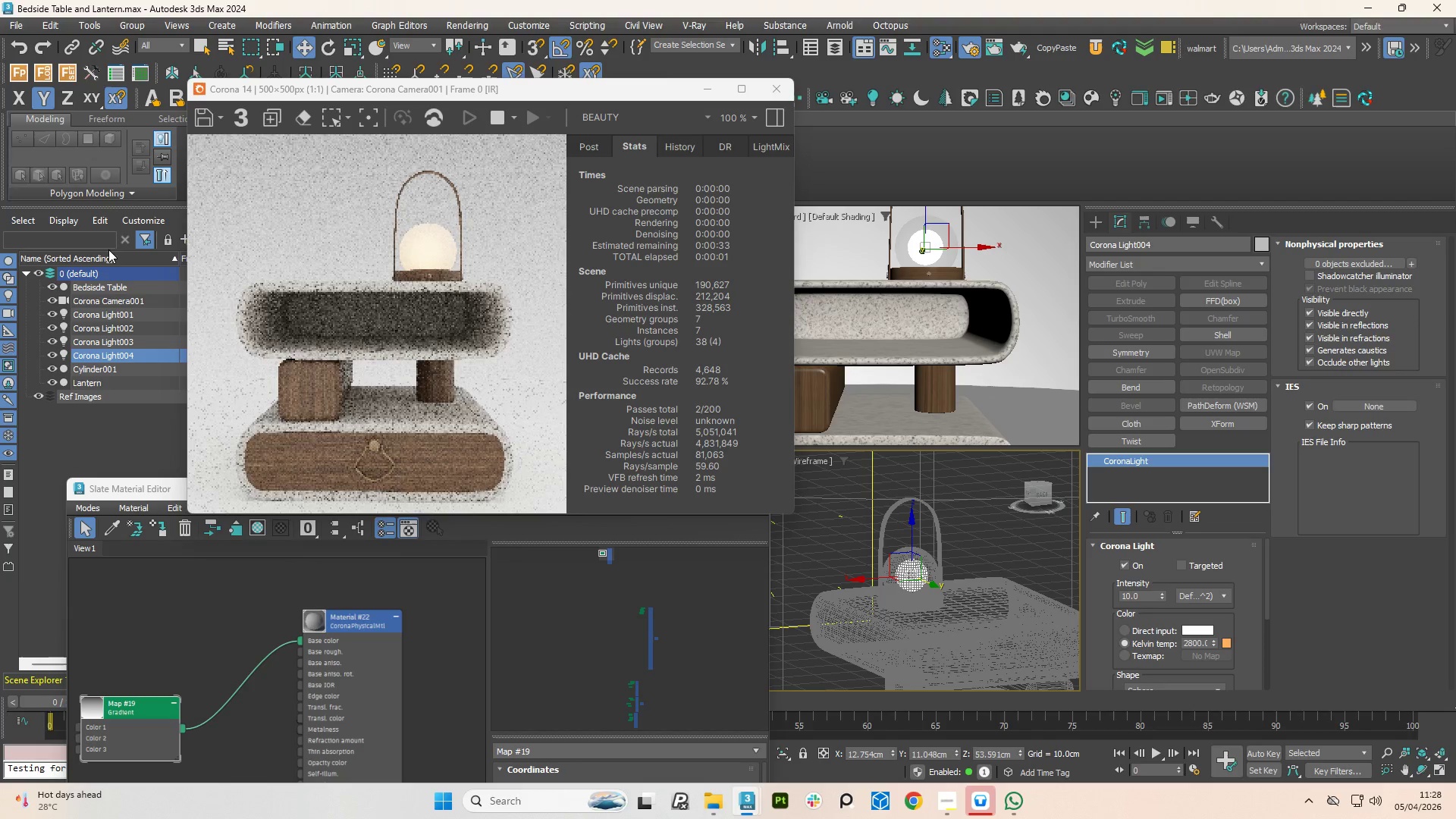 
scroll: coordinate [943, 542], scroll_direction: down, amount: 3.0
 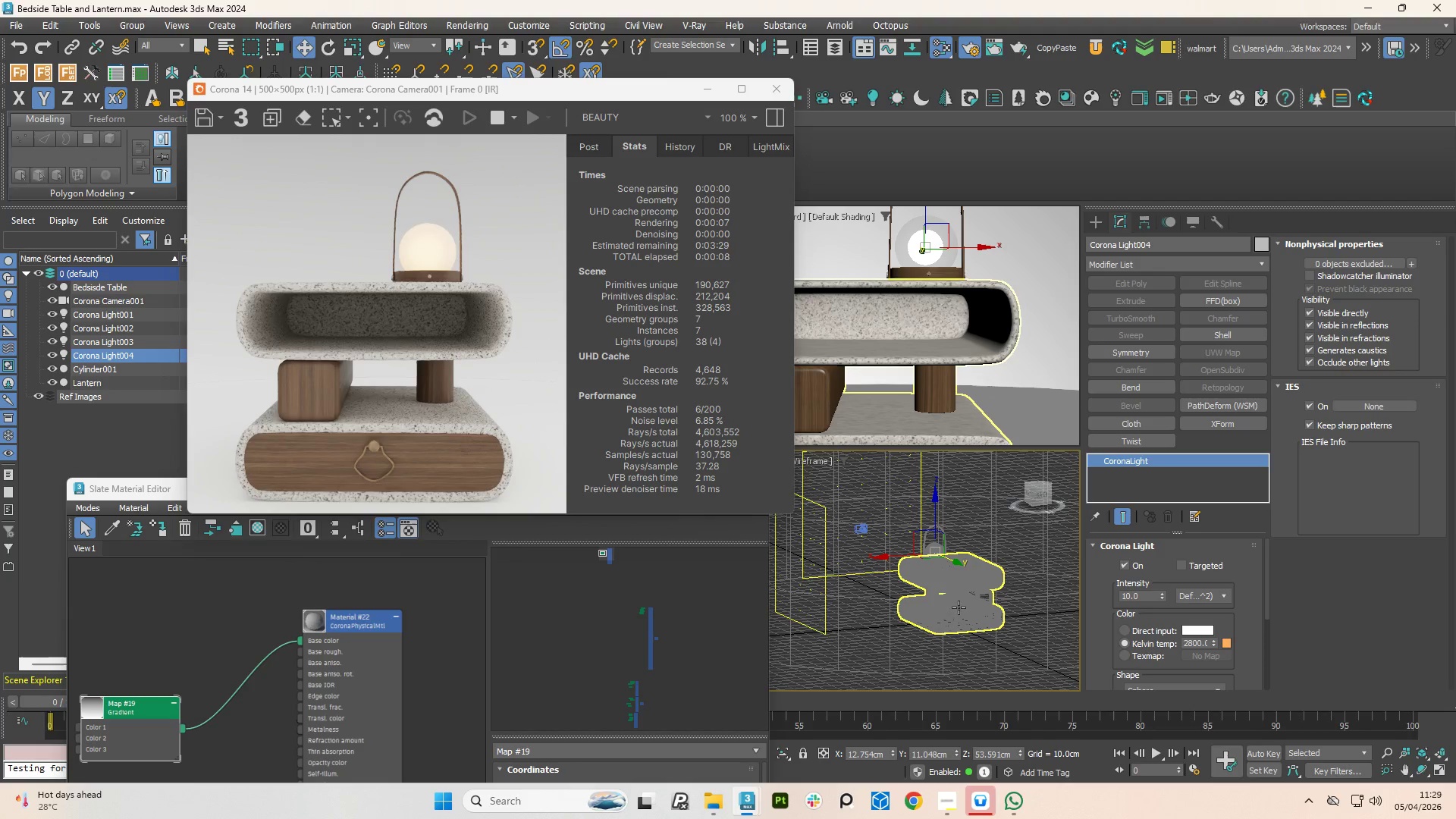 
hold_key(key=AltLeft, duration=1.52)
 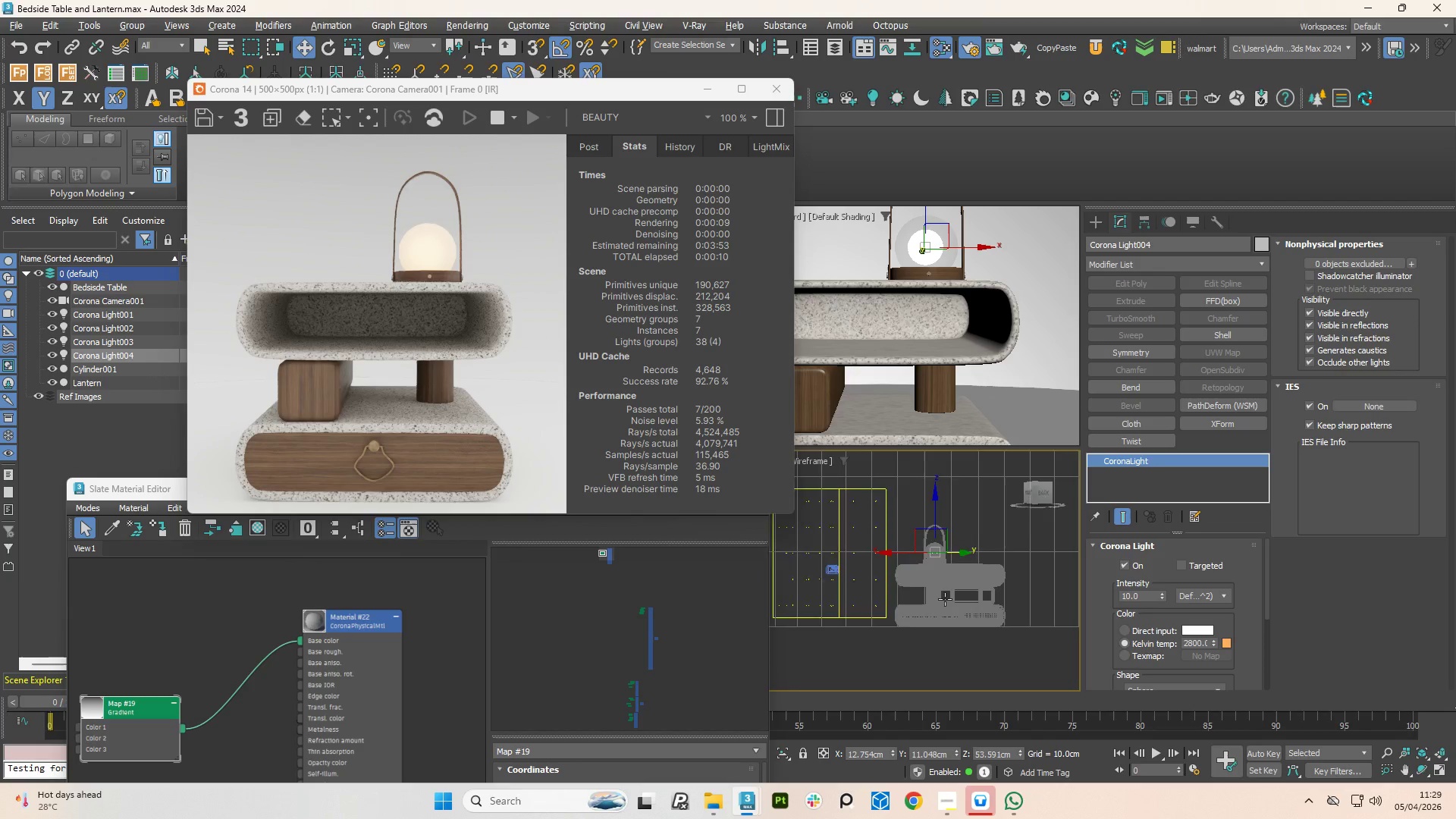 
hold_key(key=AltLeft, duration=1.52)
 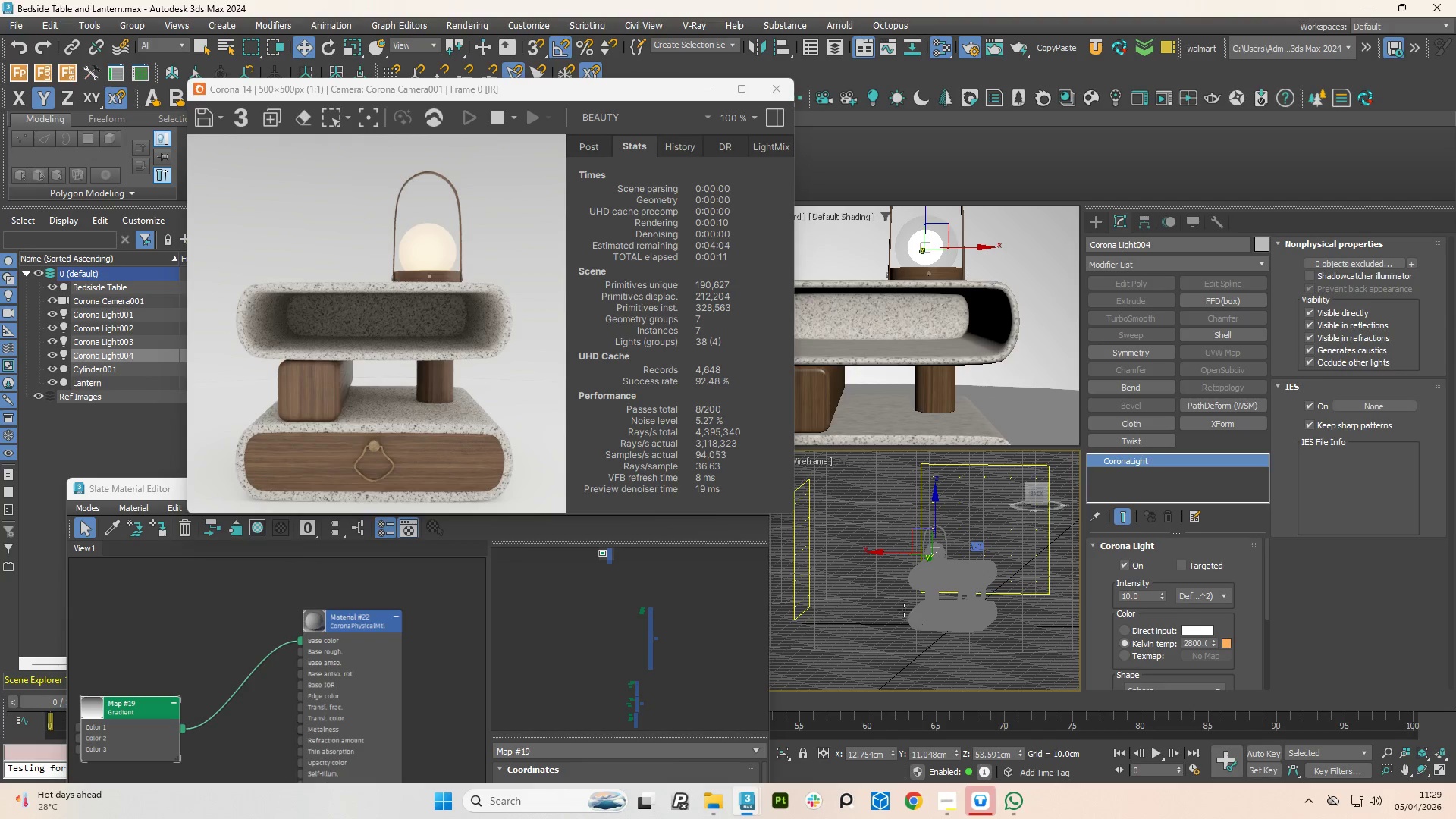 
hold_key(key=AltLeft, duration=0.78)
 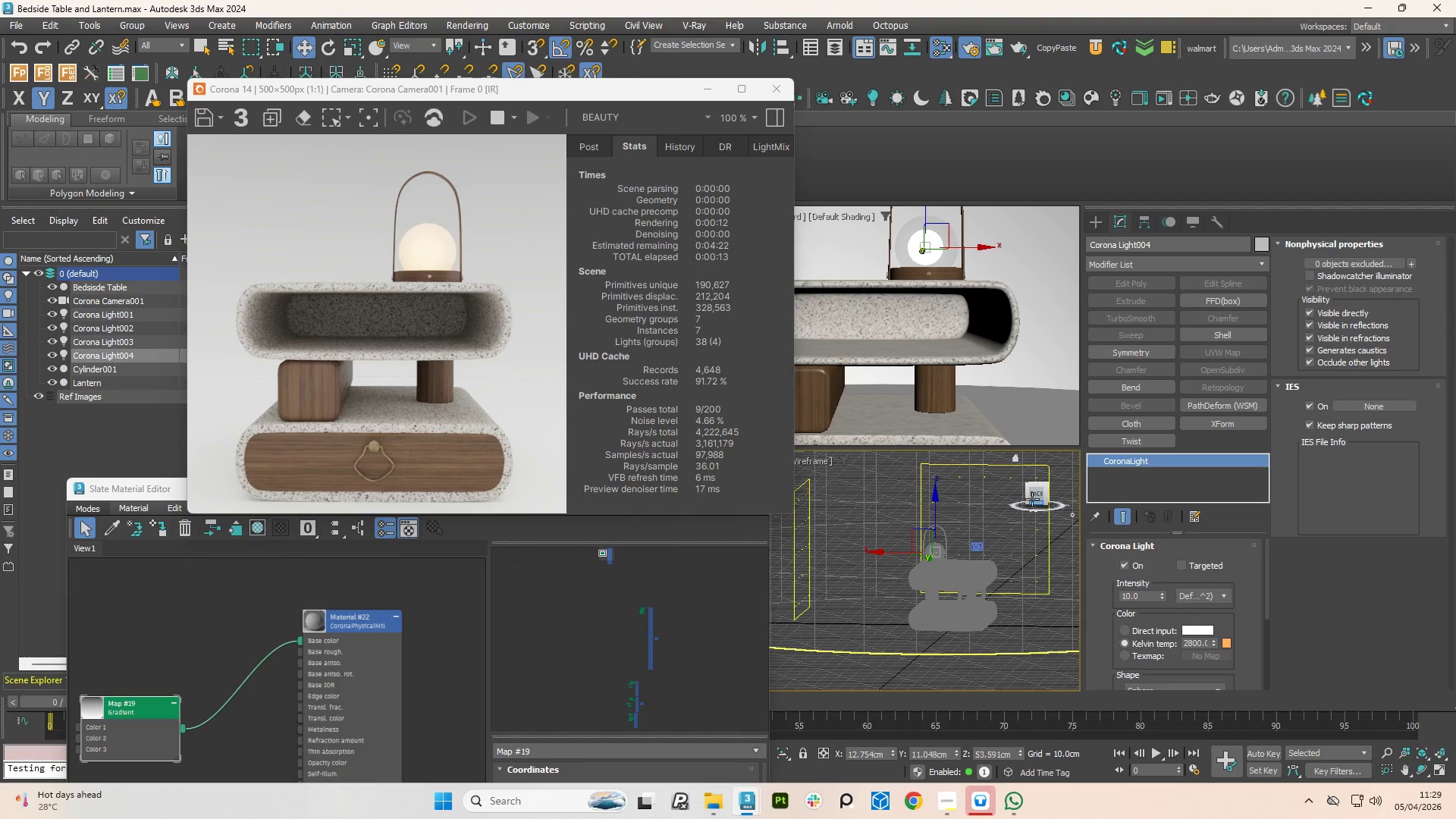 
left_click([1037, 492])
 